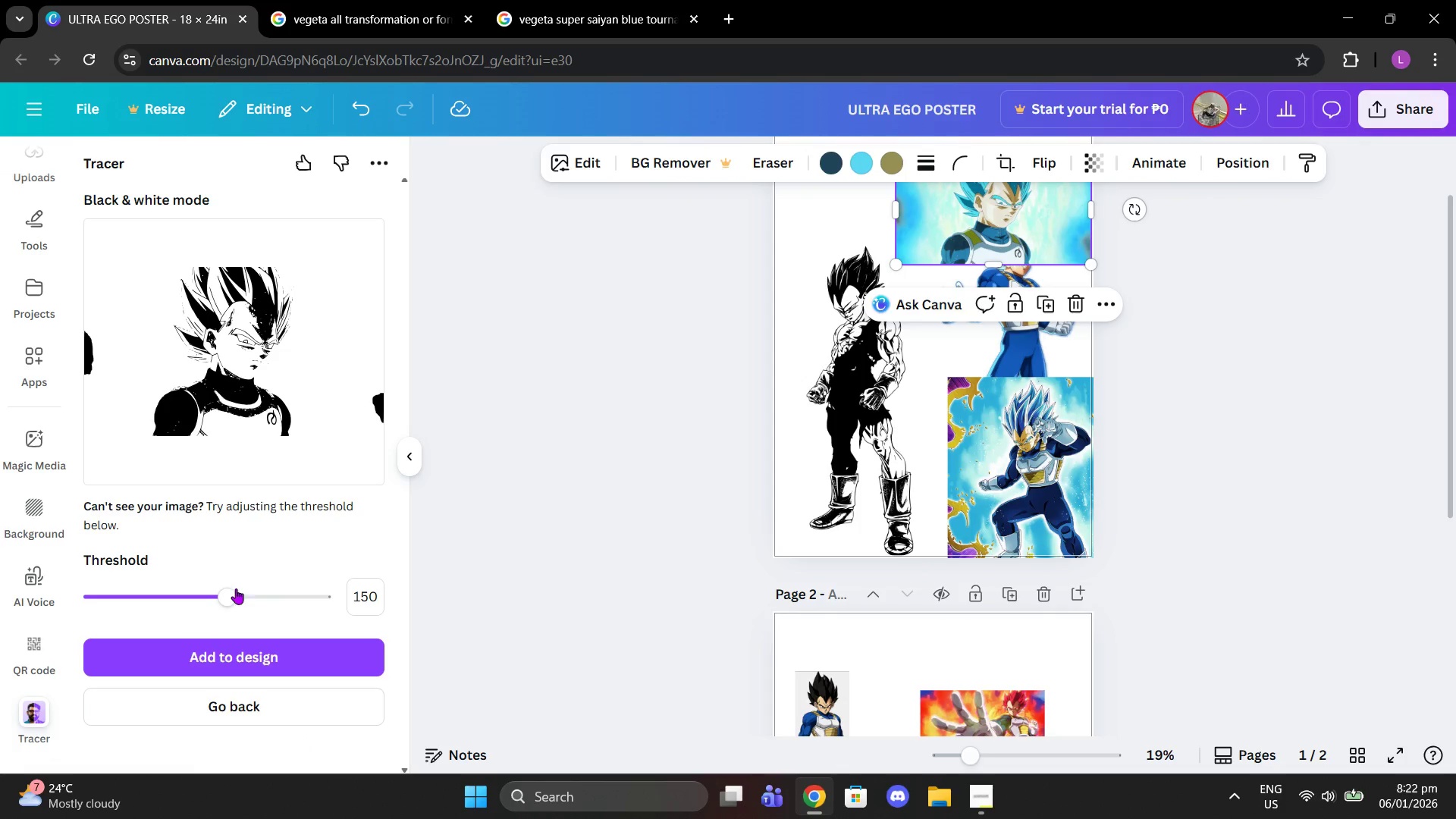 
left_click([253, 647])
 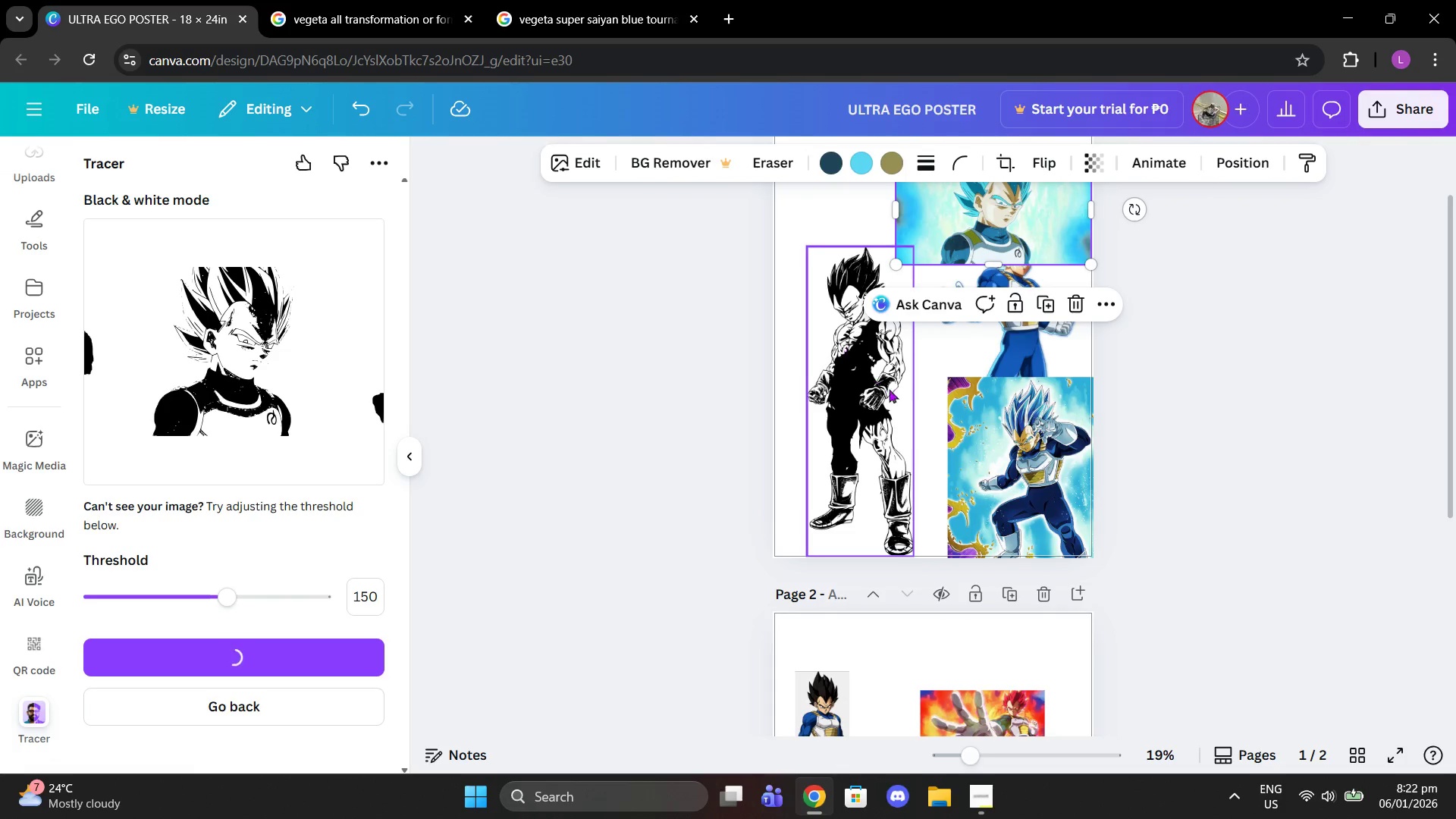 
scroll: coordinate [900, 403], scroll_direction: up, amount: 2.0
 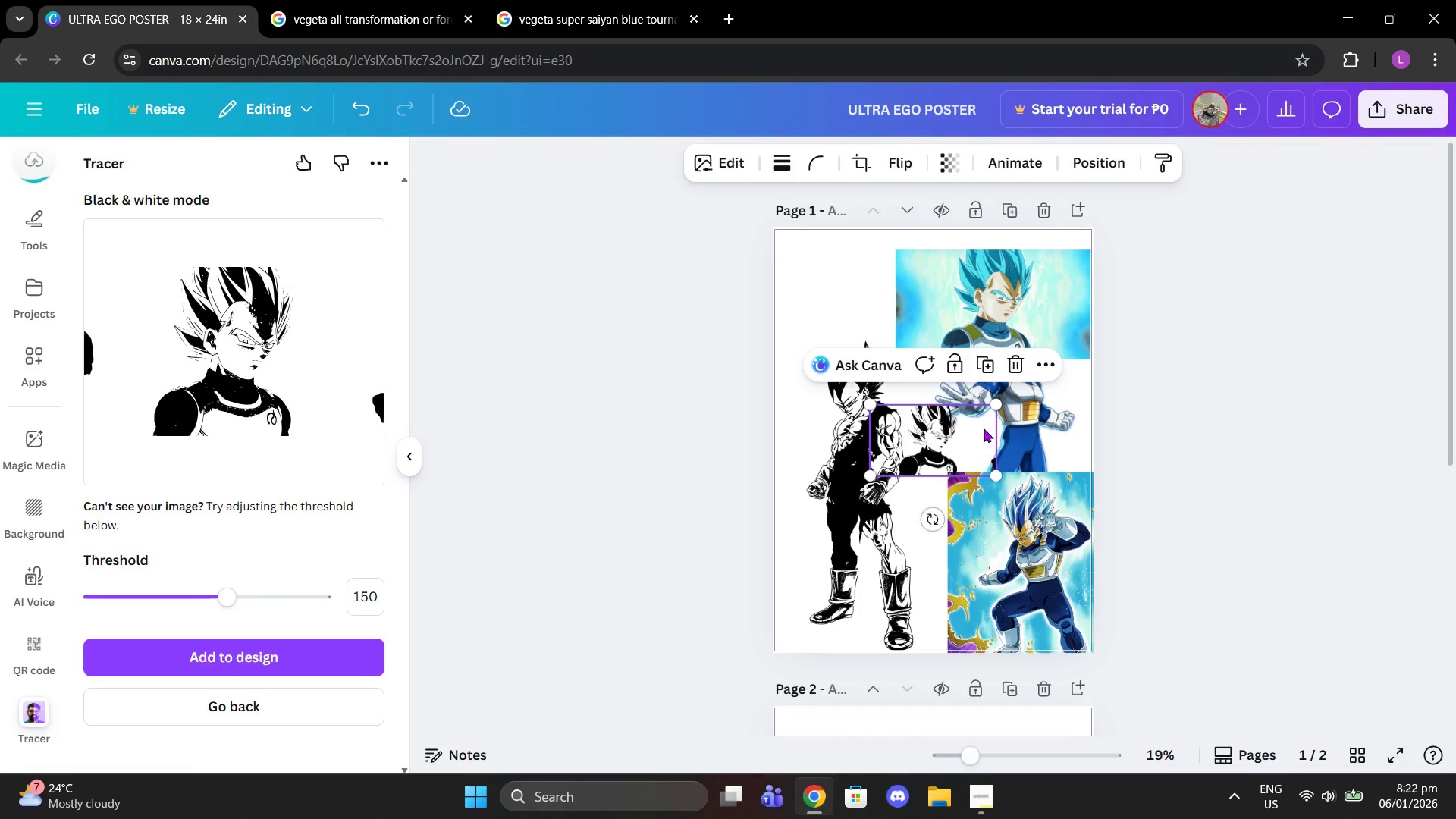 
left_click_drag(start_coordinate=[959, 435], to_coordinate=[874, 282])
 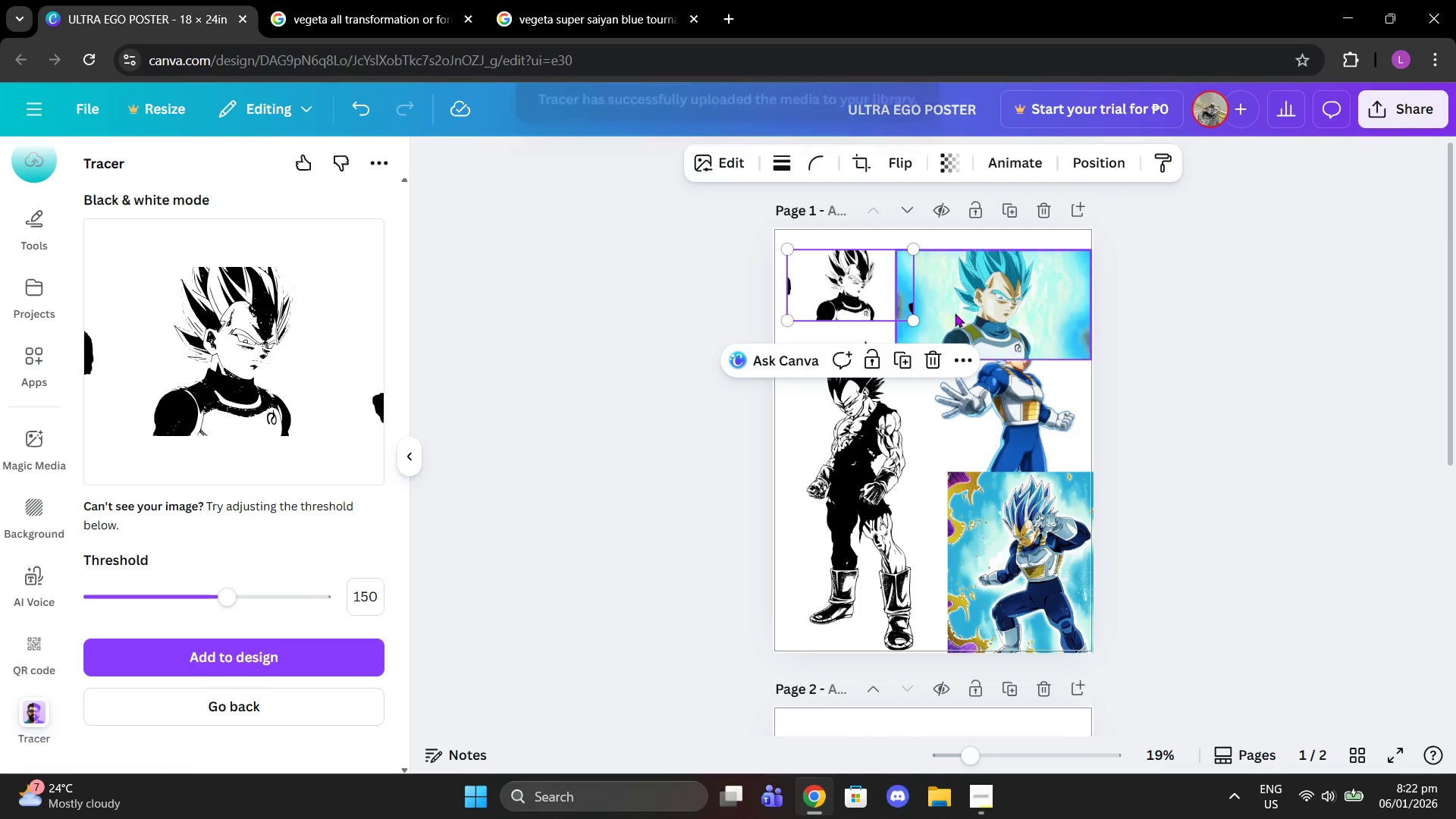 
left_click([955, 313])
 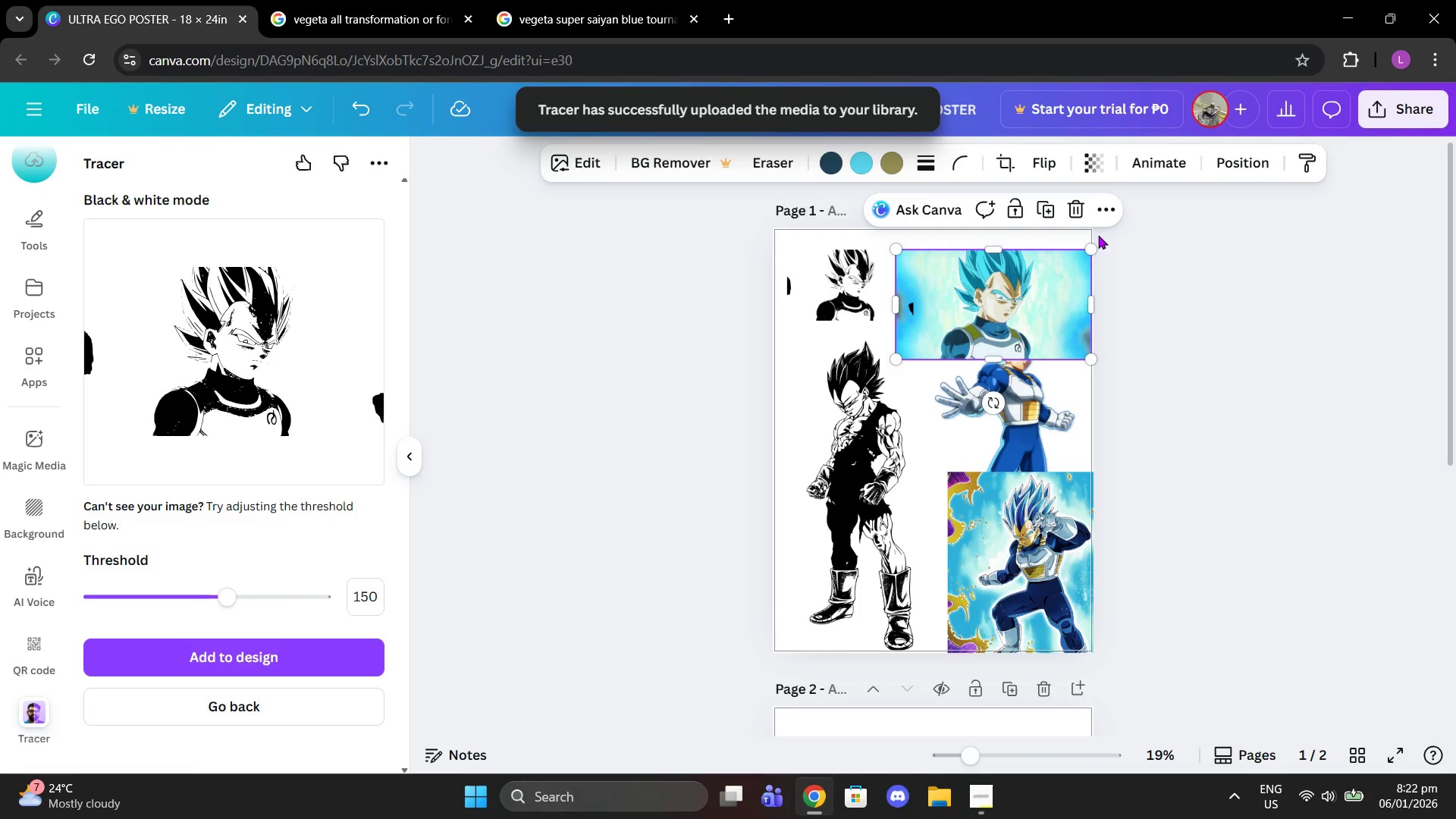 
left_click([1084, 217])
 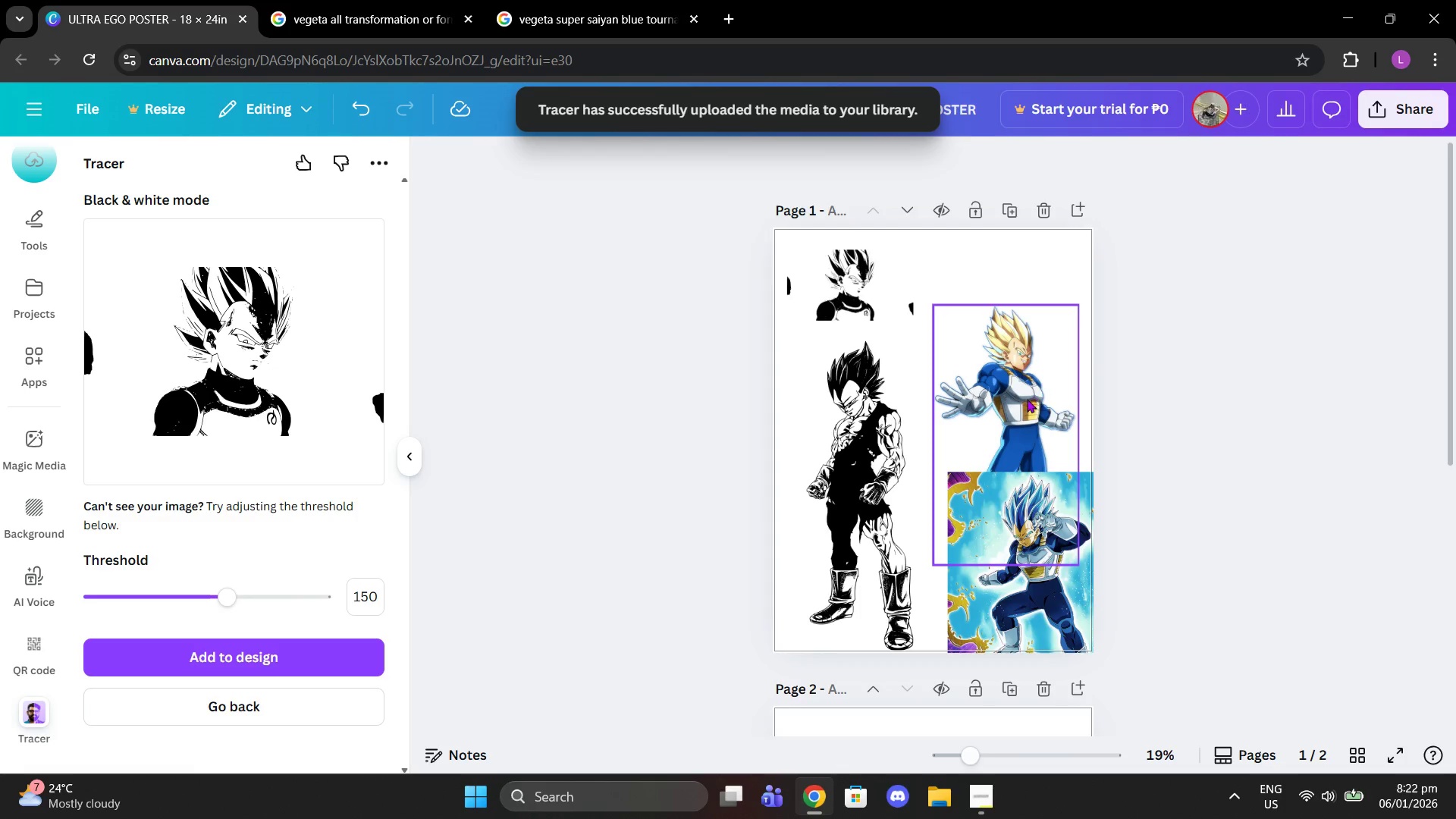 
left_click([1022, 403])
 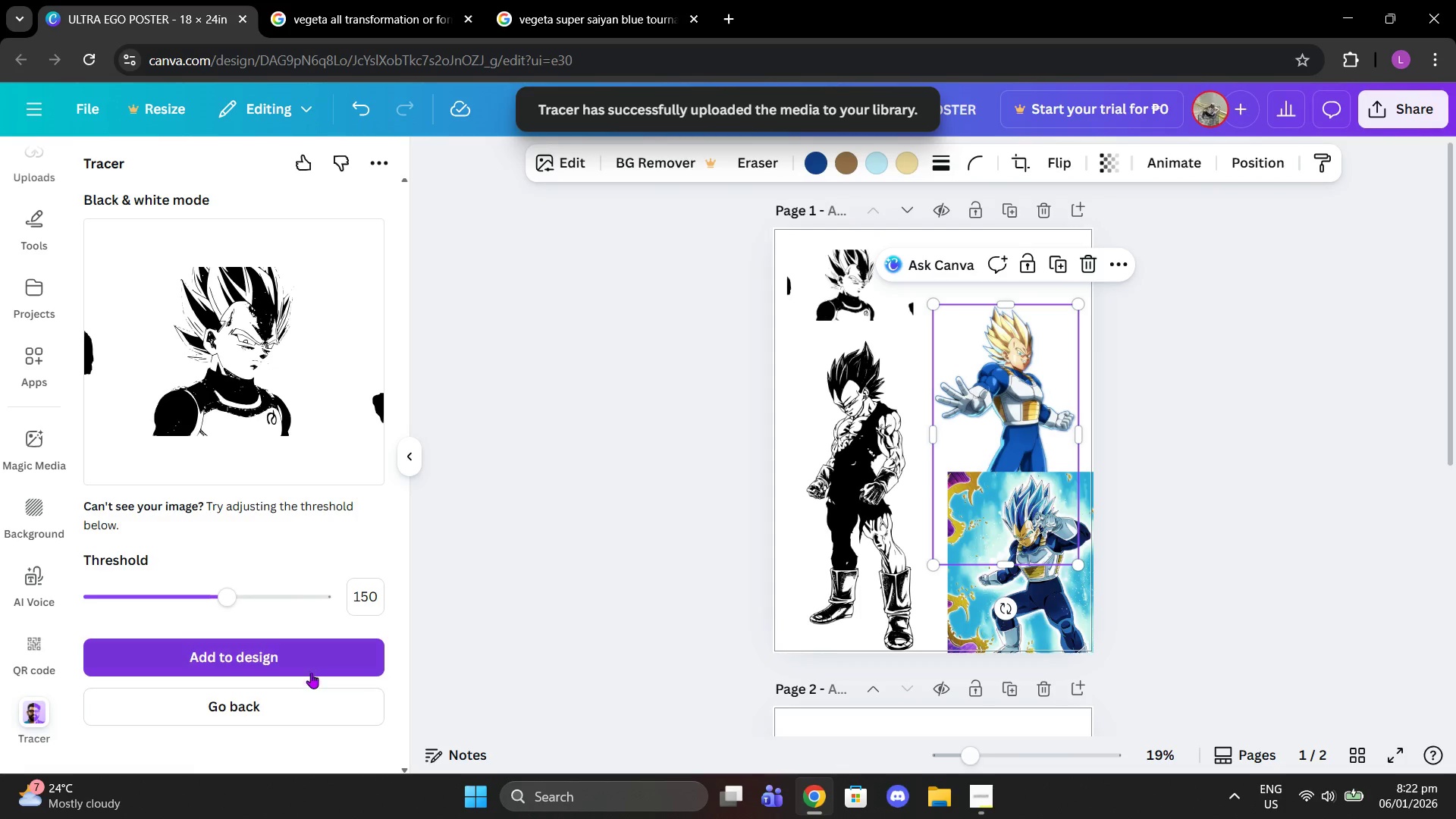 
left_click([300, 715])
 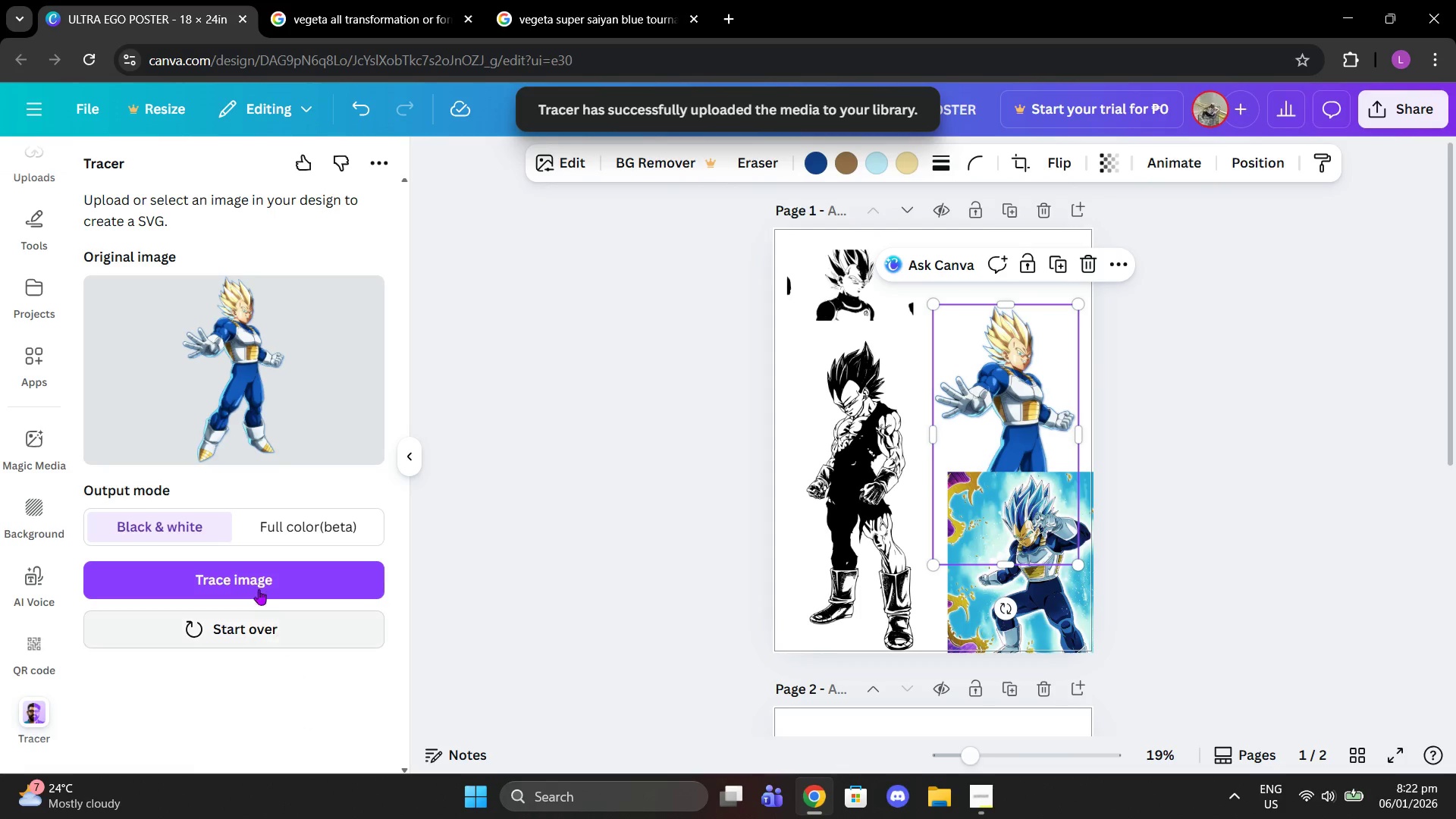 
left_click([257, 585])
 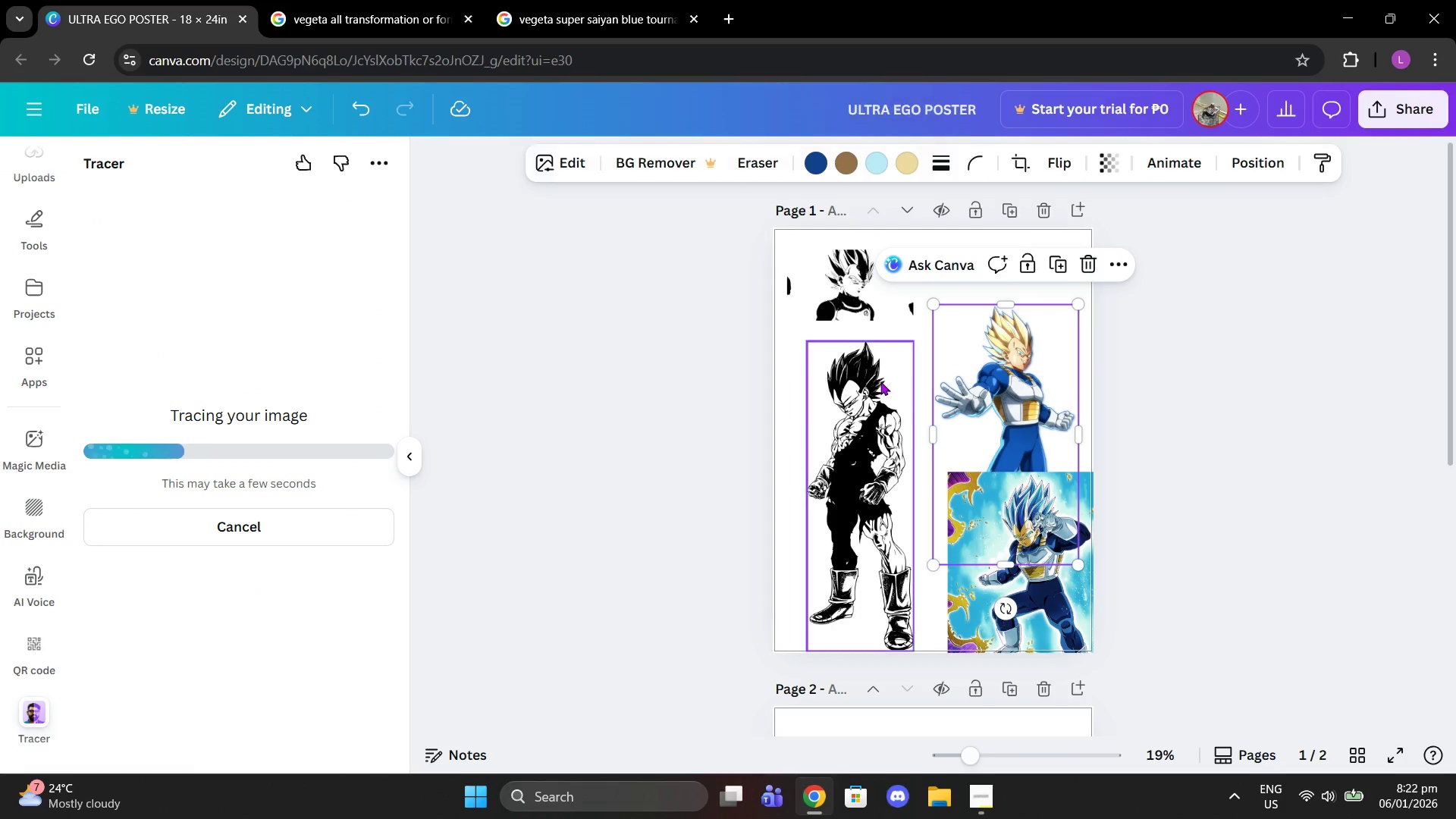 
left_click_drag(start_coordinate=[981, 419], to_coordinate=[952, 418])
 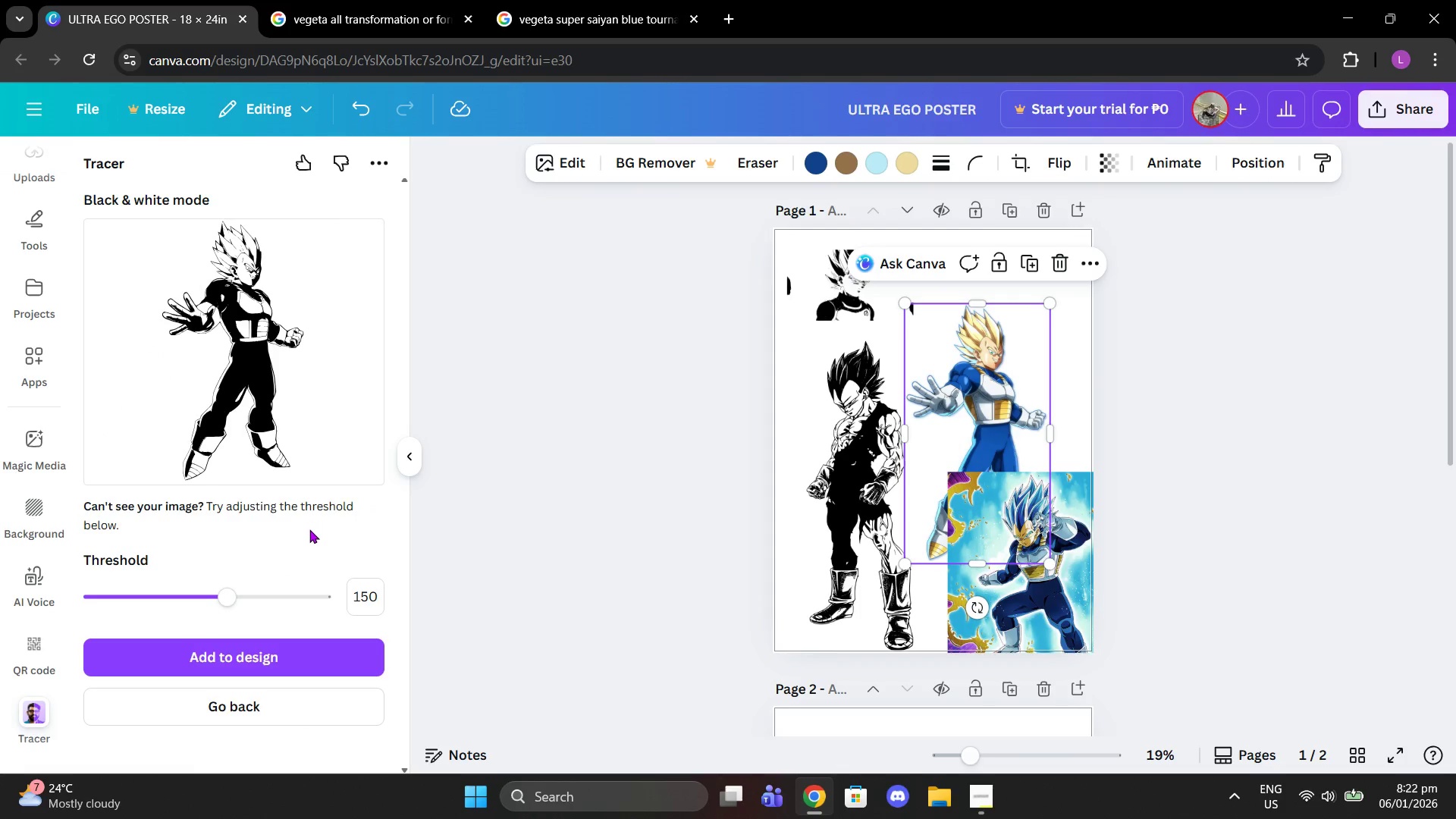 
left_click([303, 638])
 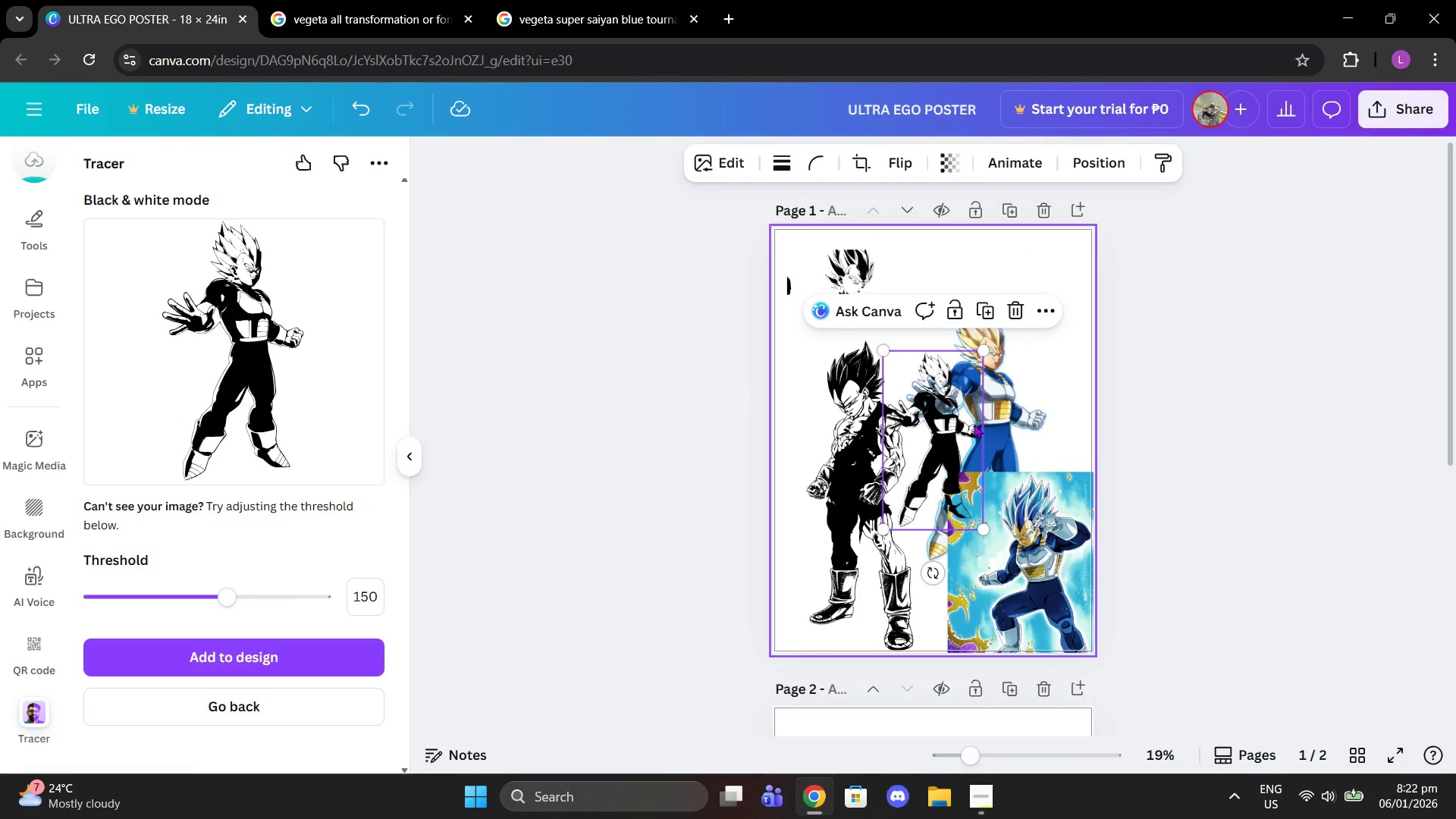 
left_click_drag(start_coordinate=[949, 325], to_coordinate=[1053, 373])
 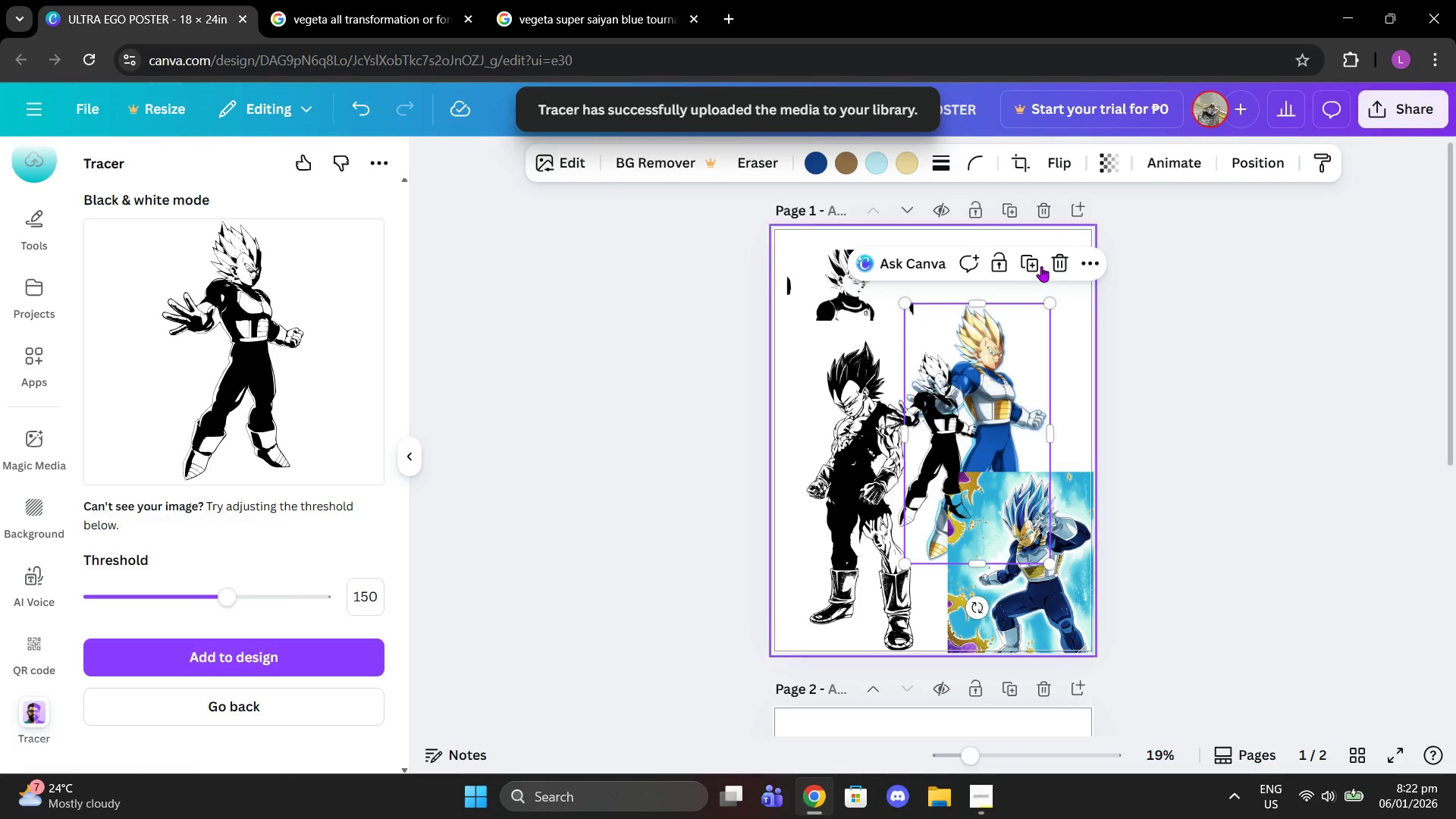 
left_click([1055, 264])
 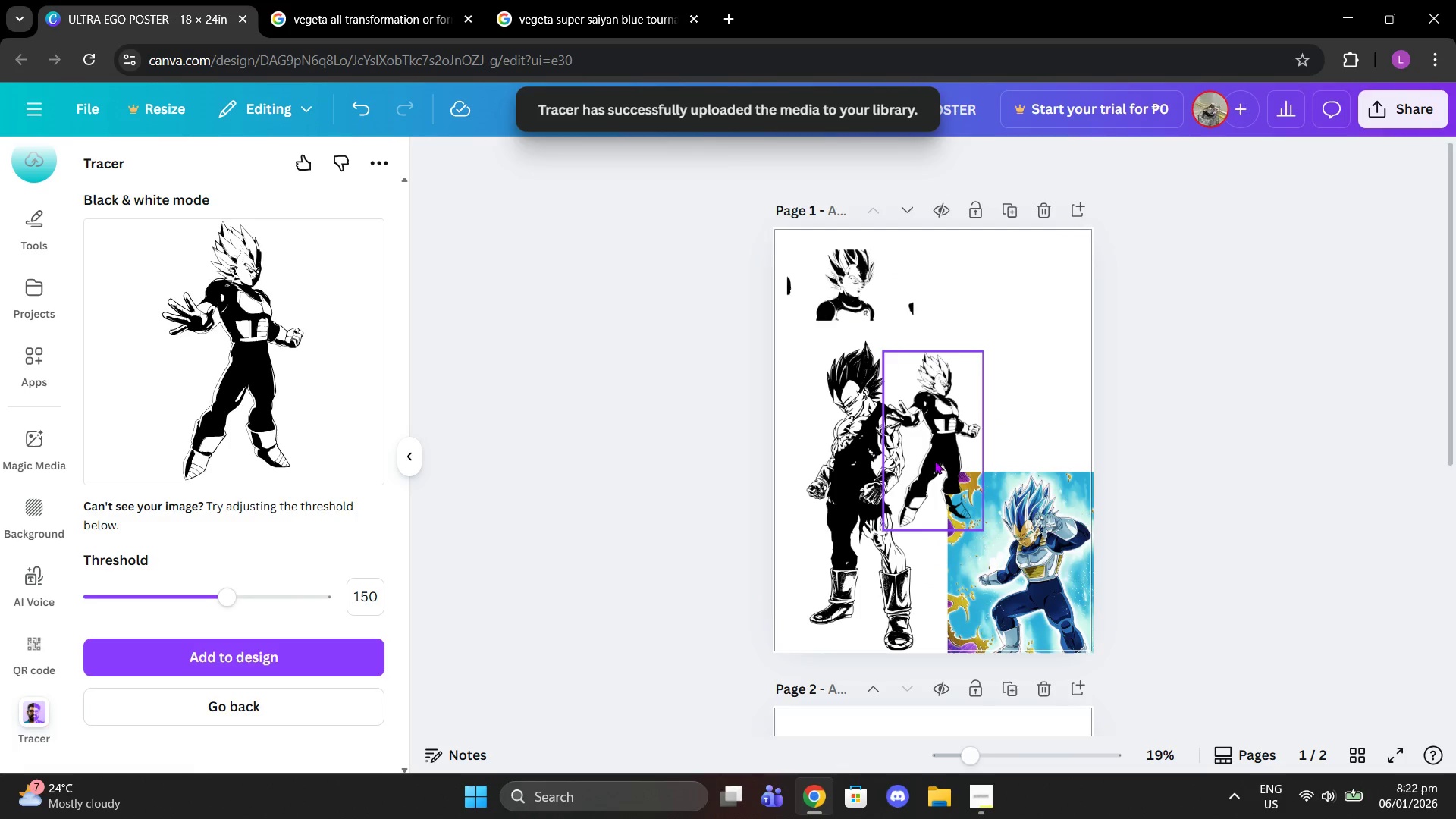 
left_click_drag(start_coordinate=[934, 460], to_coordinate=[980, 348])
 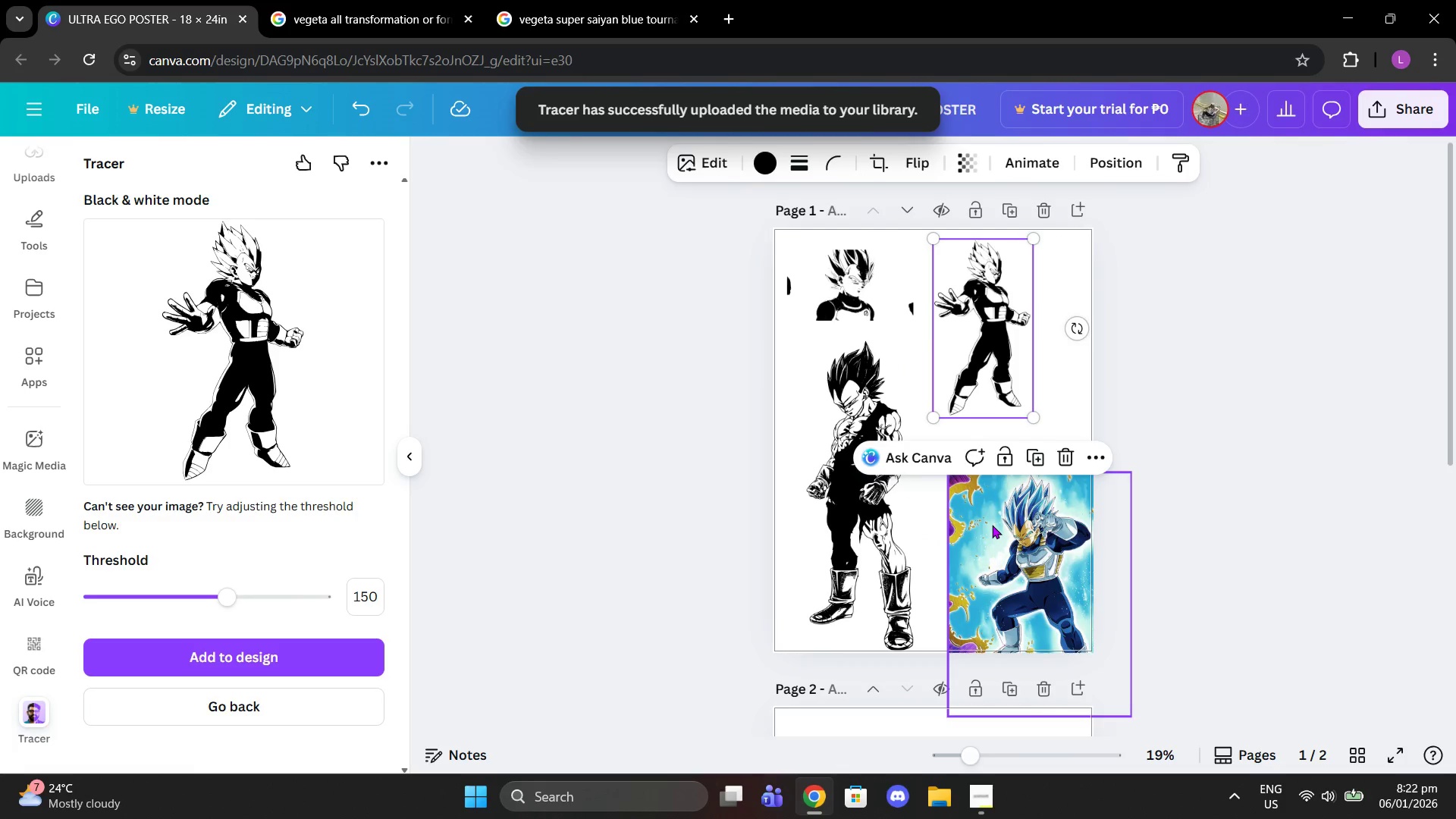 
left_click([992, 525])
 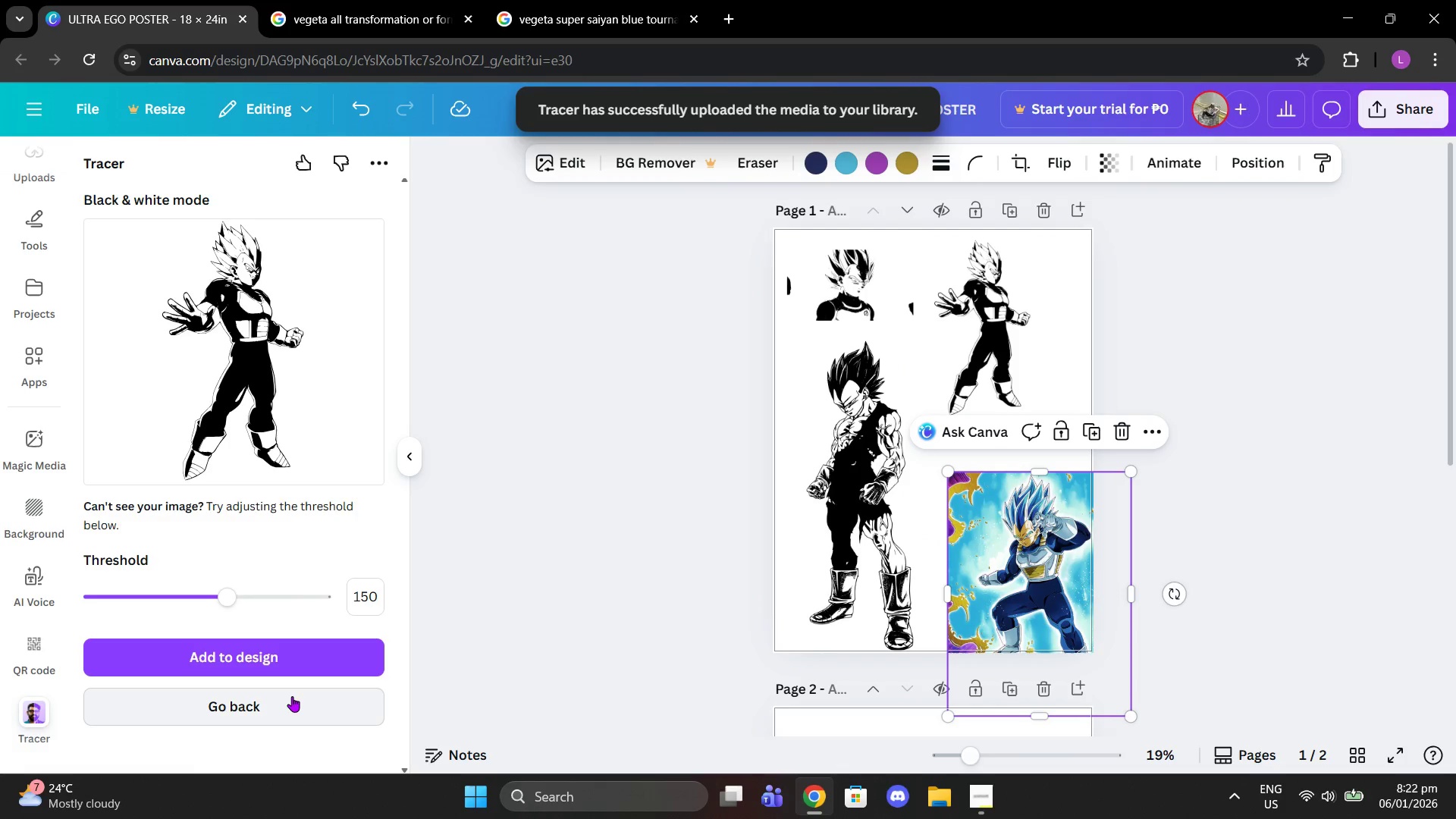 
left_click([292, 696])
 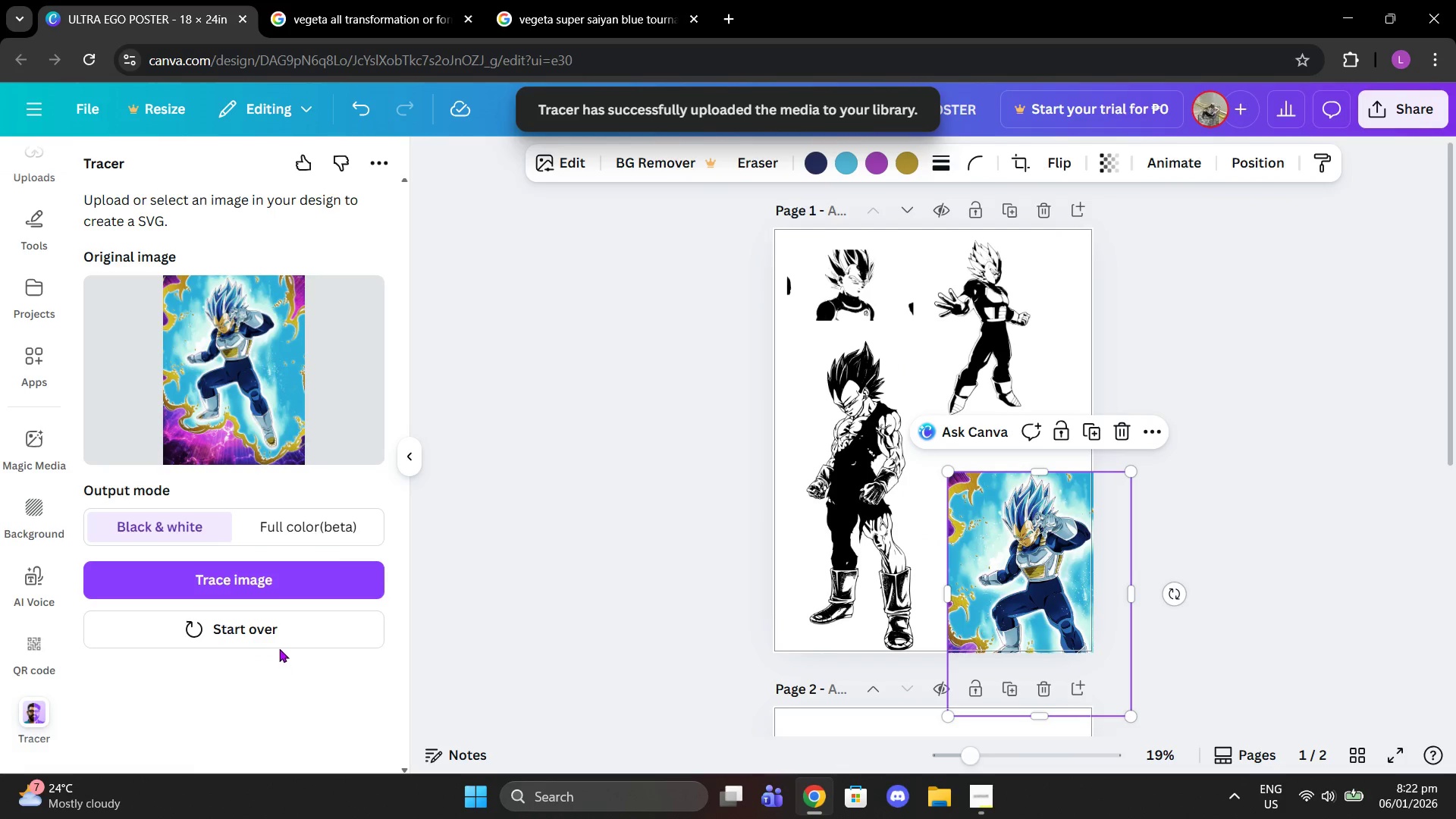 
left_click([281, 611])
 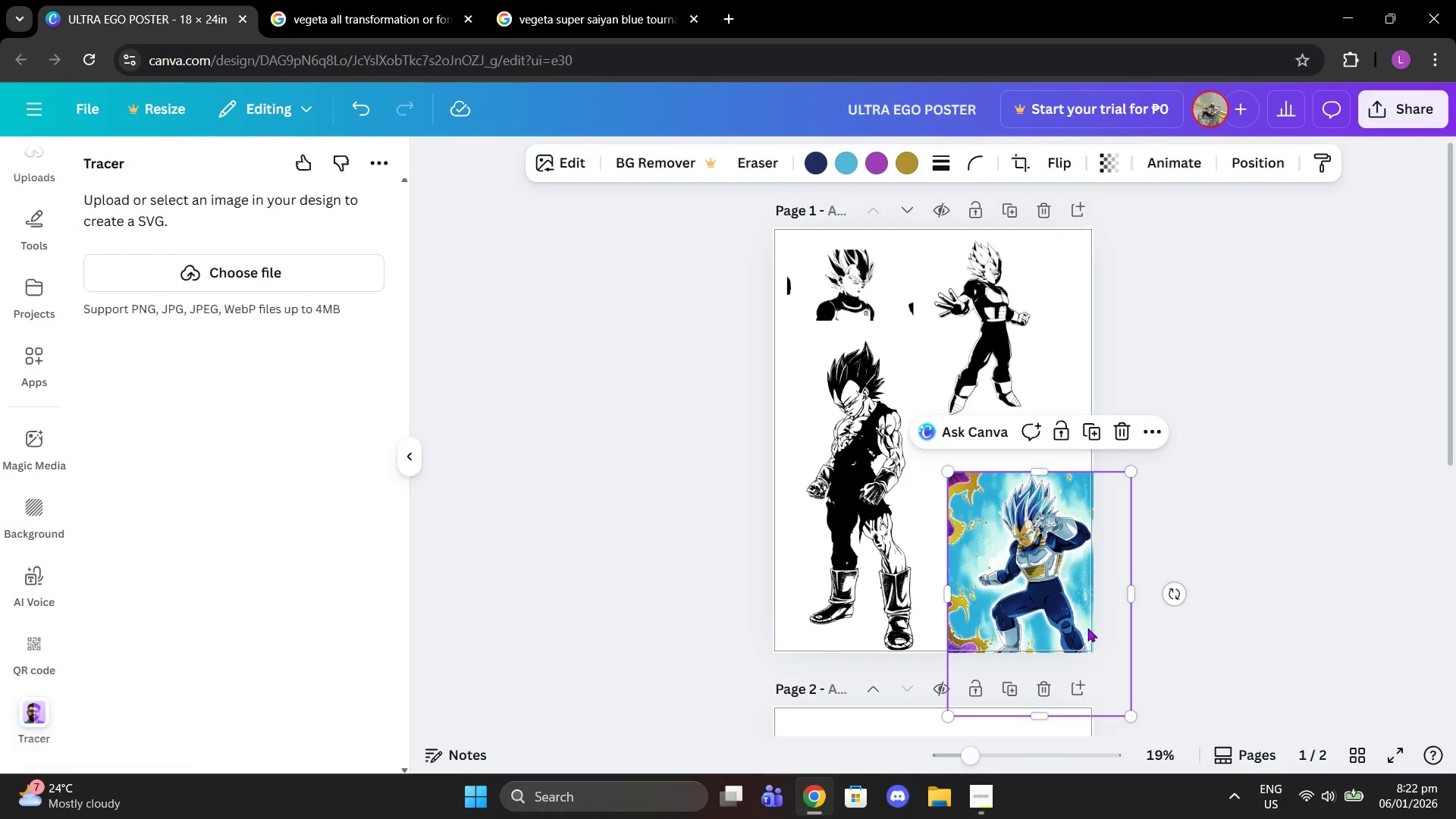 
left_click_drag(start_coordinate=[1065, 605], to_coordinate=[1001, 515])
 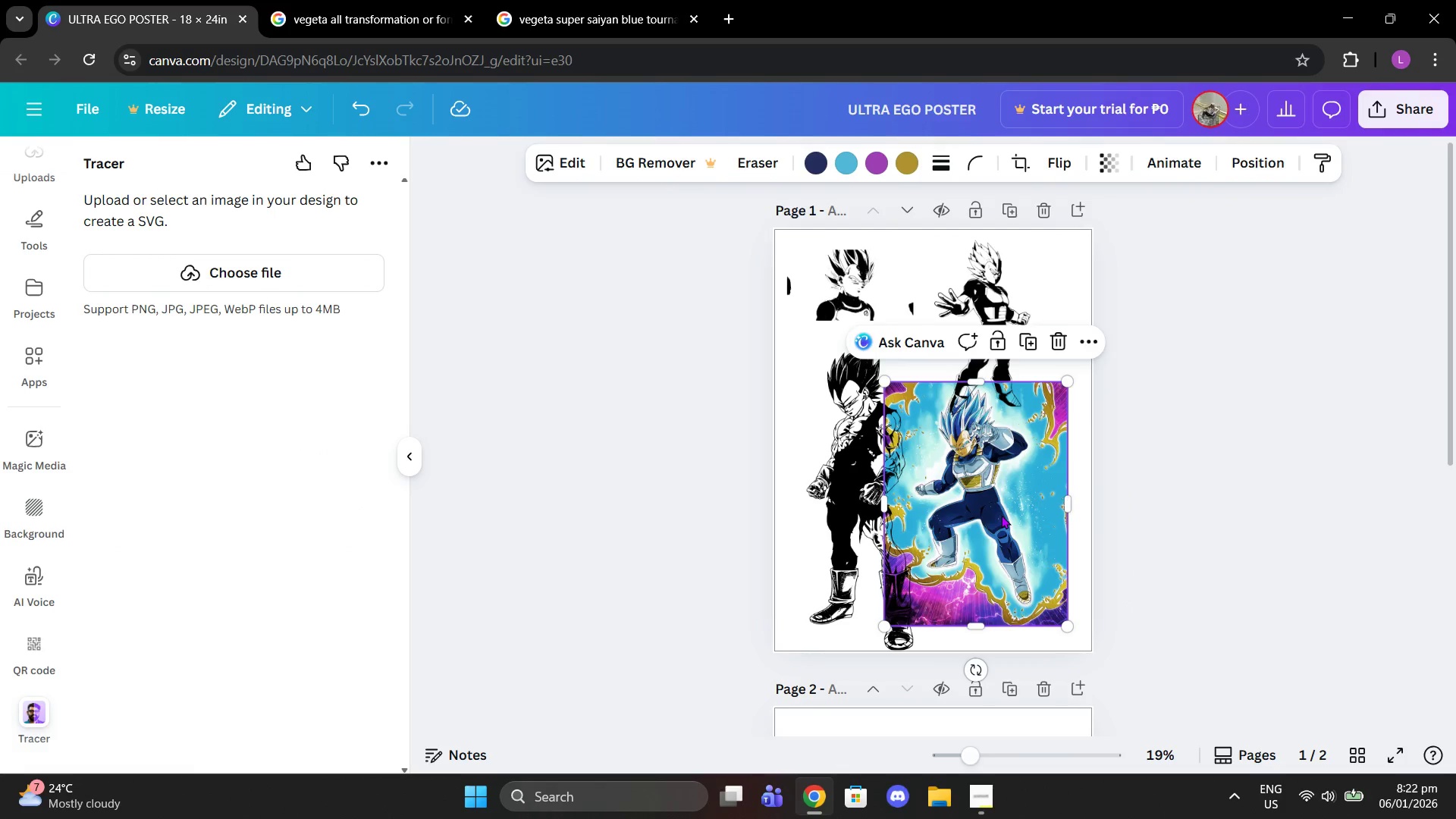 
left_click([1001, 515])
 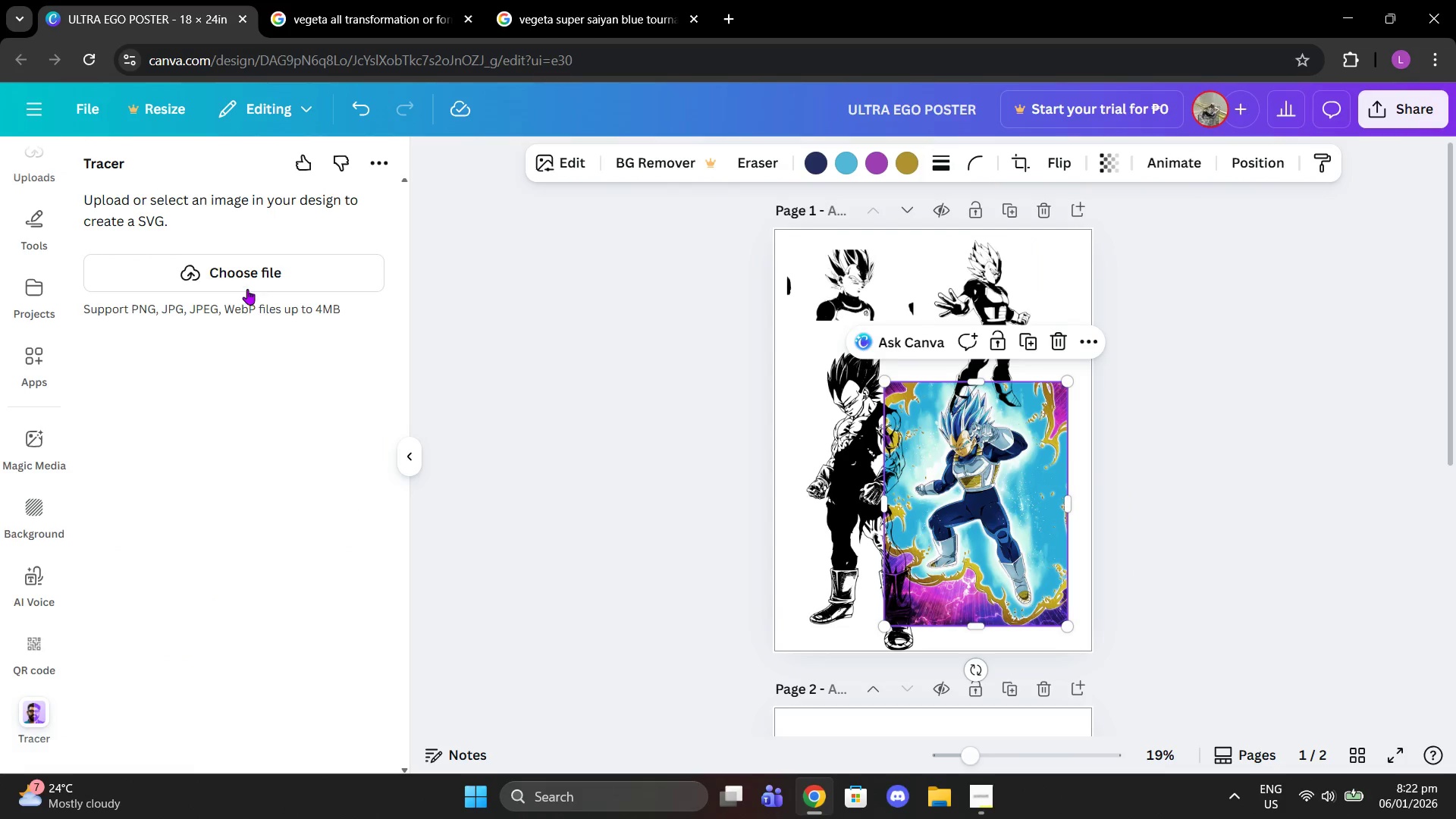 
left_click([243, 279])
 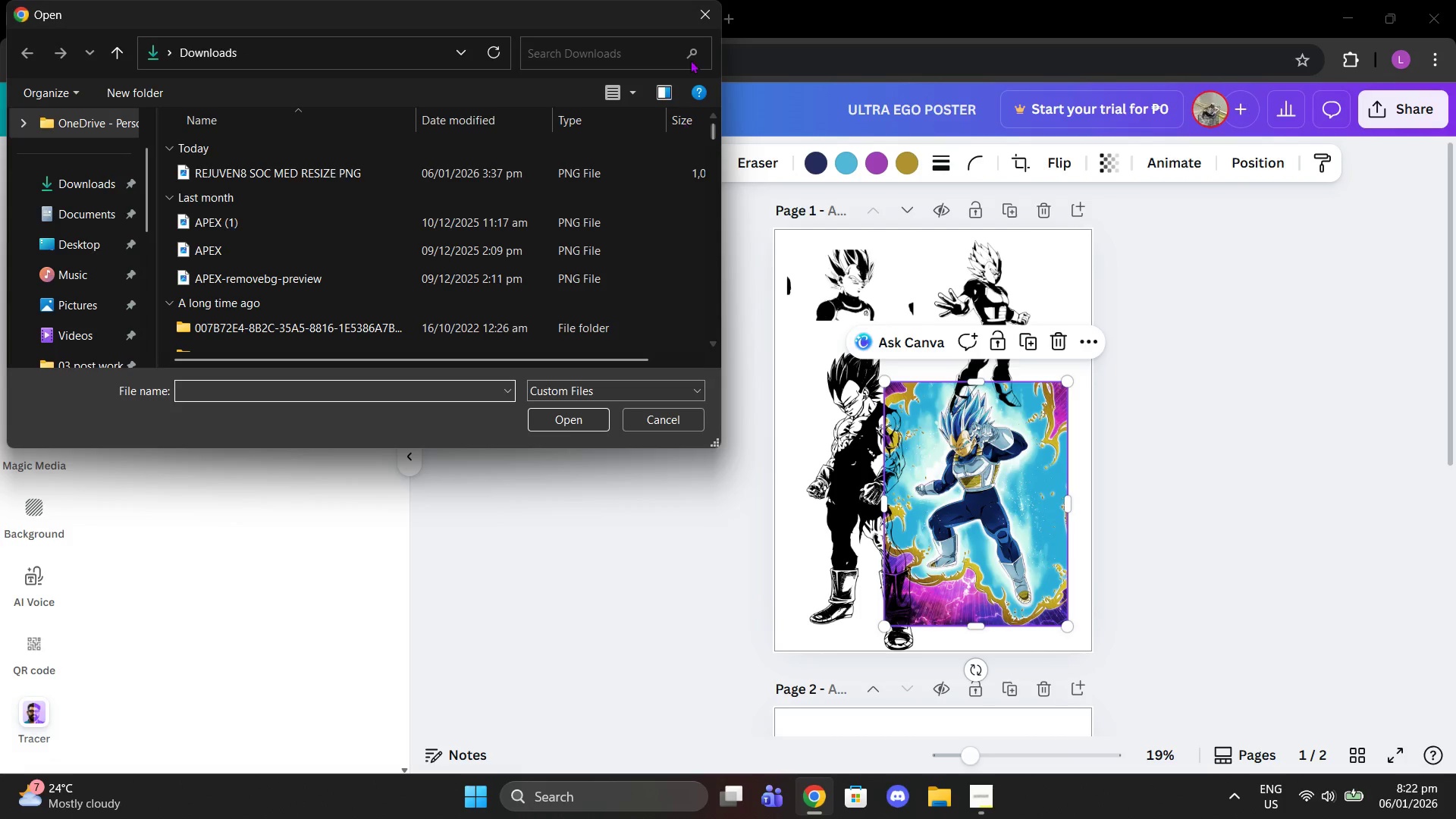 
left_click([697, 26])
 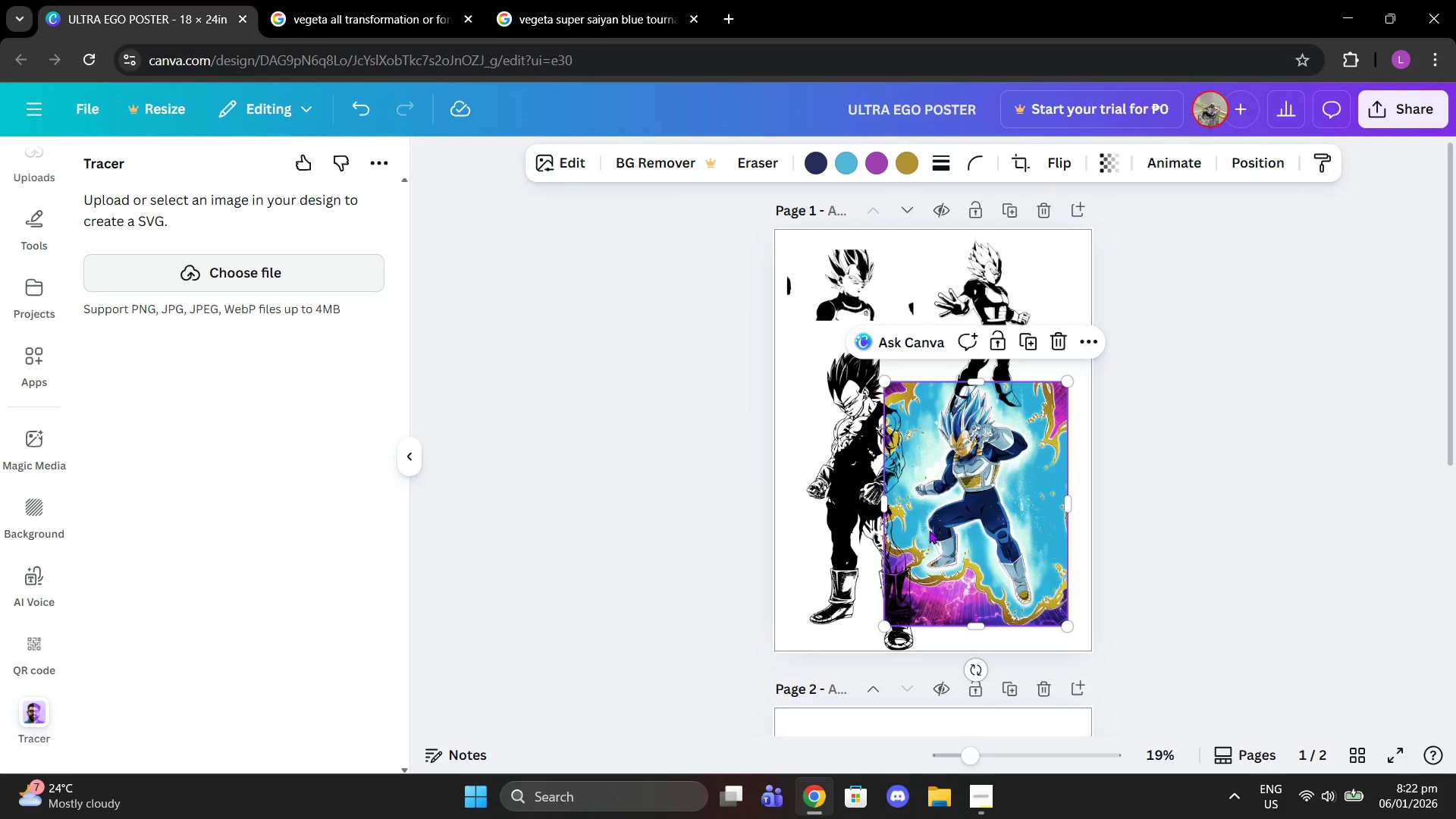 
left_click([931, 532])
 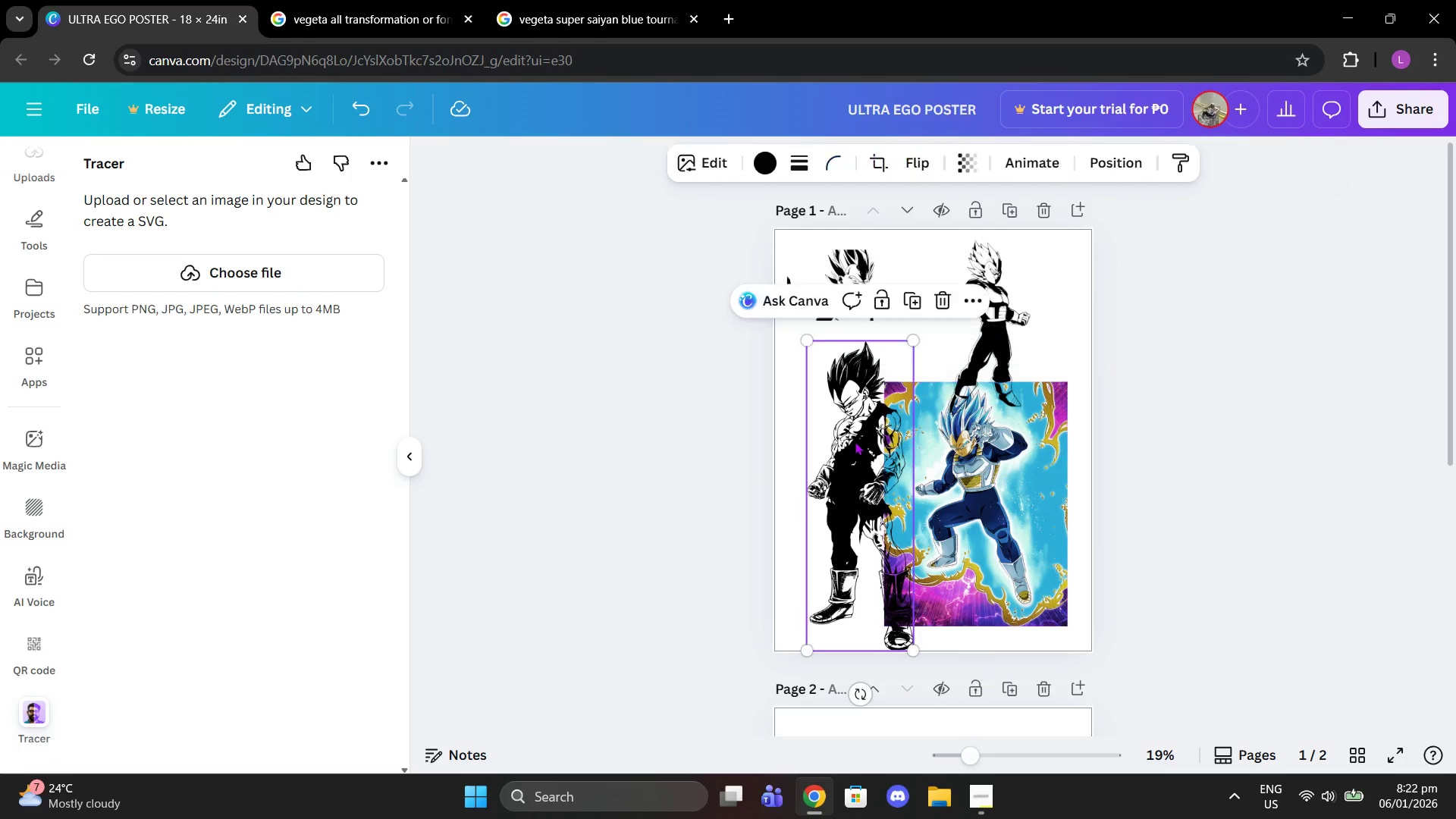 
double_click([1032, 494])
 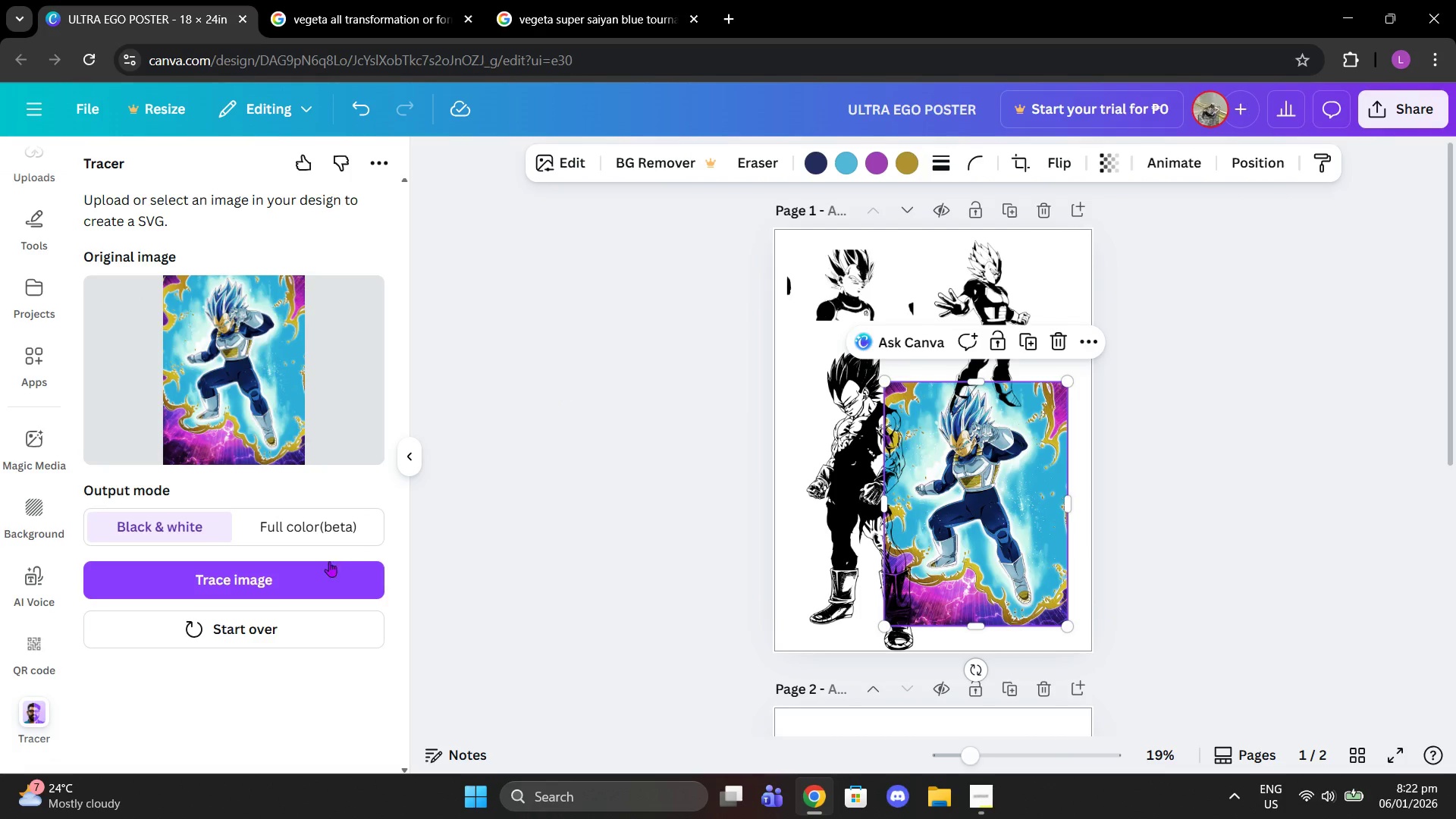 
left_click([315, 578])
 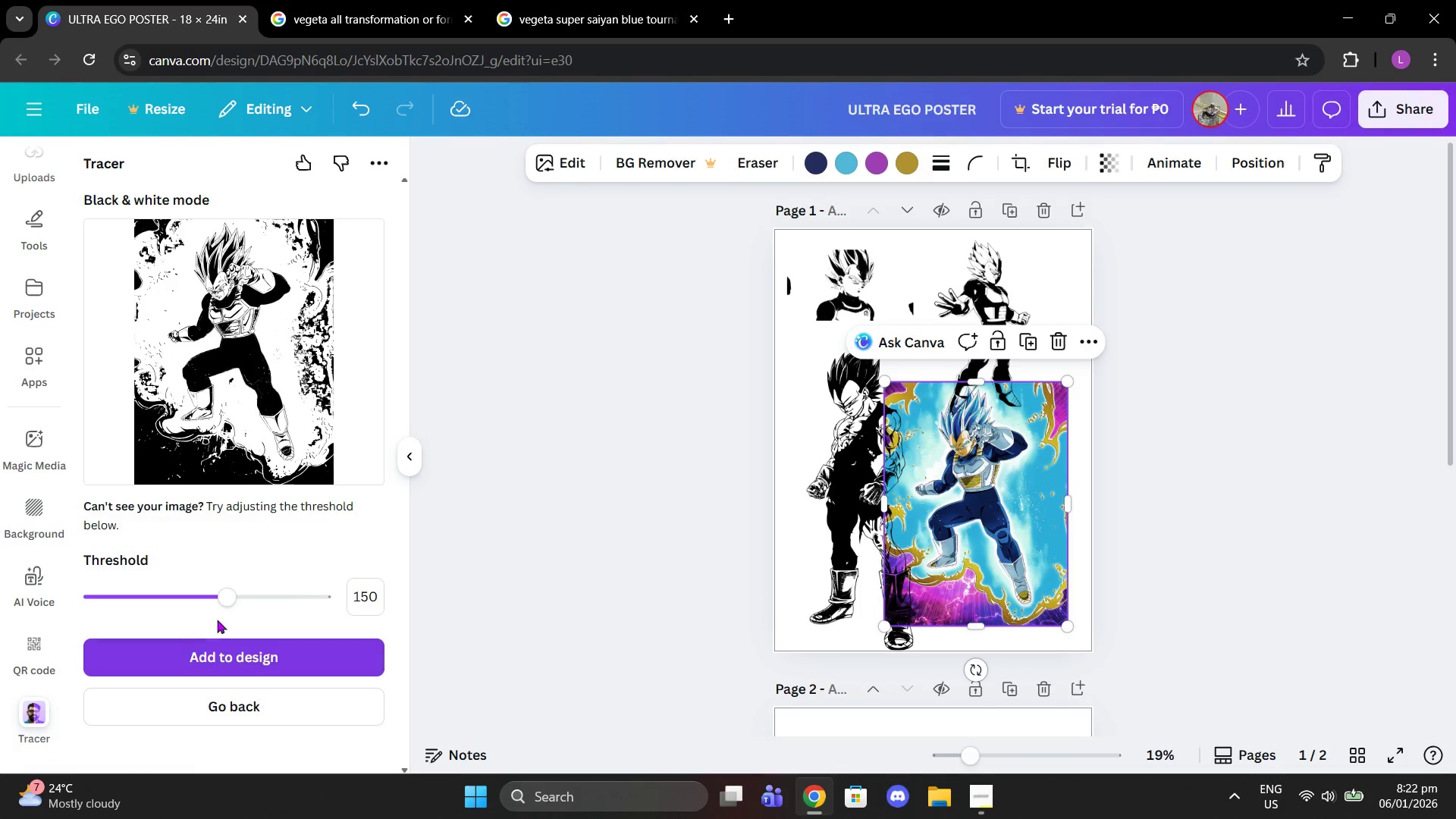 
wait(7.03)
 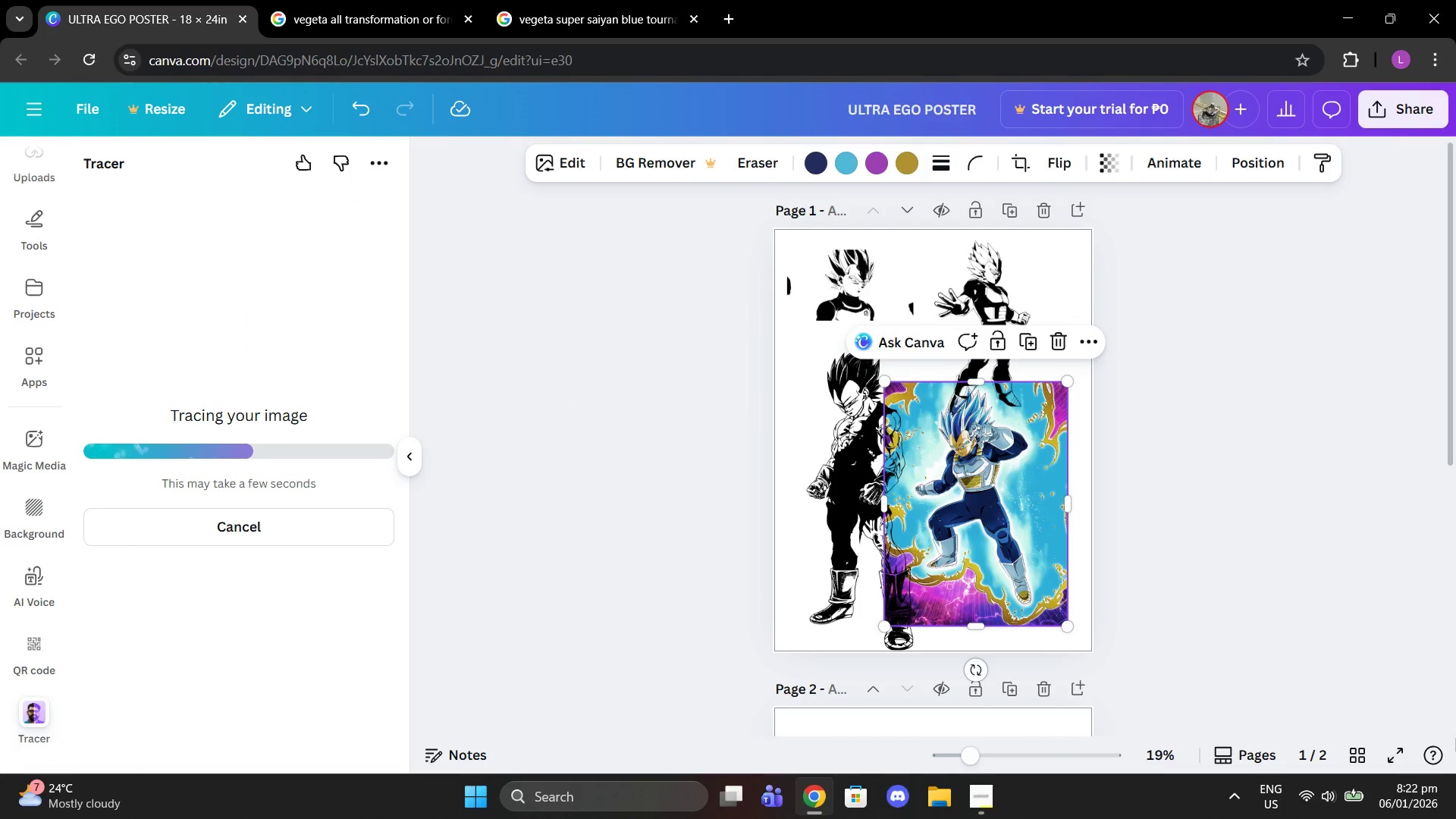 
left_click([219, 596])
 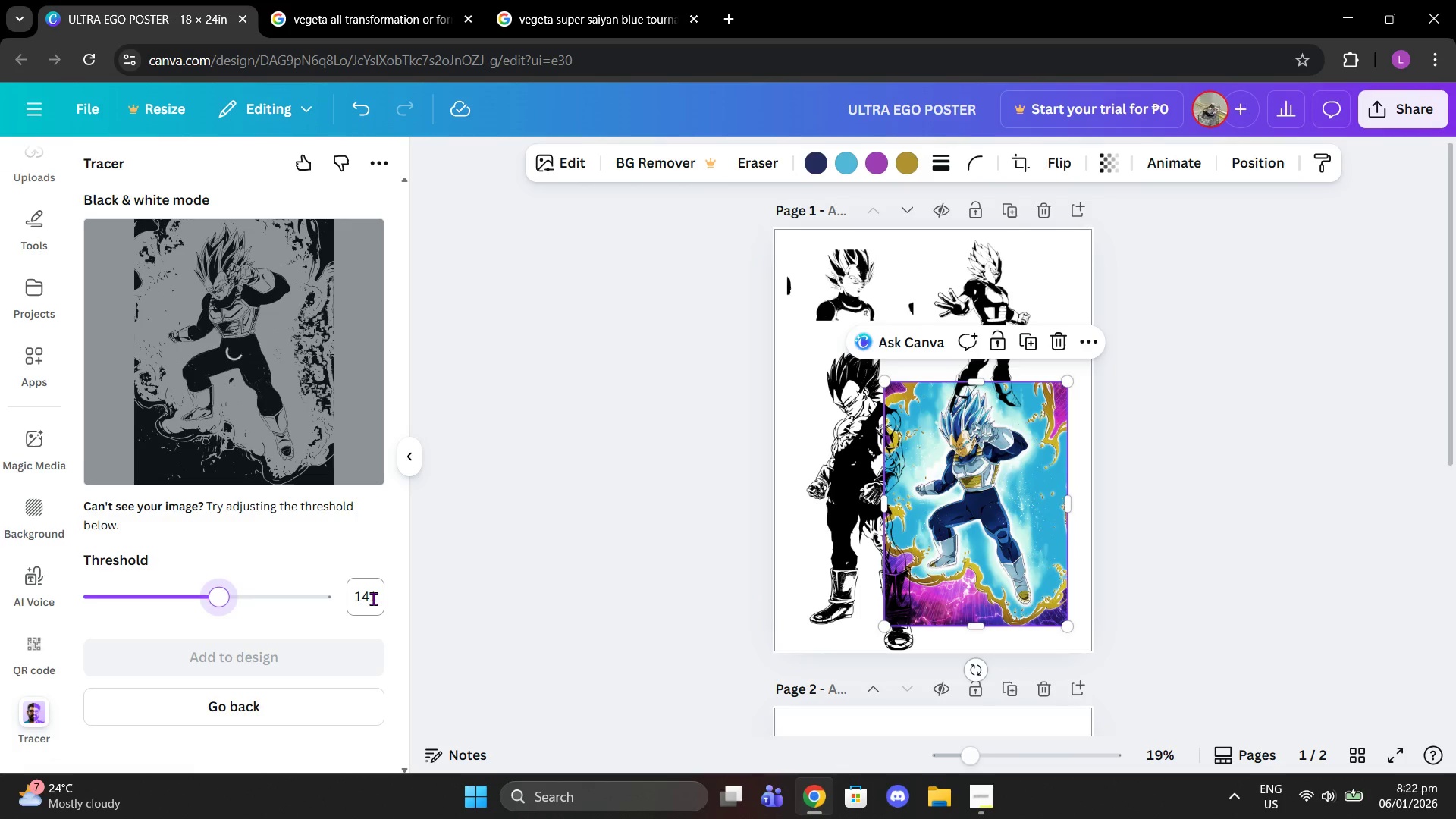 
wait(9.24)
 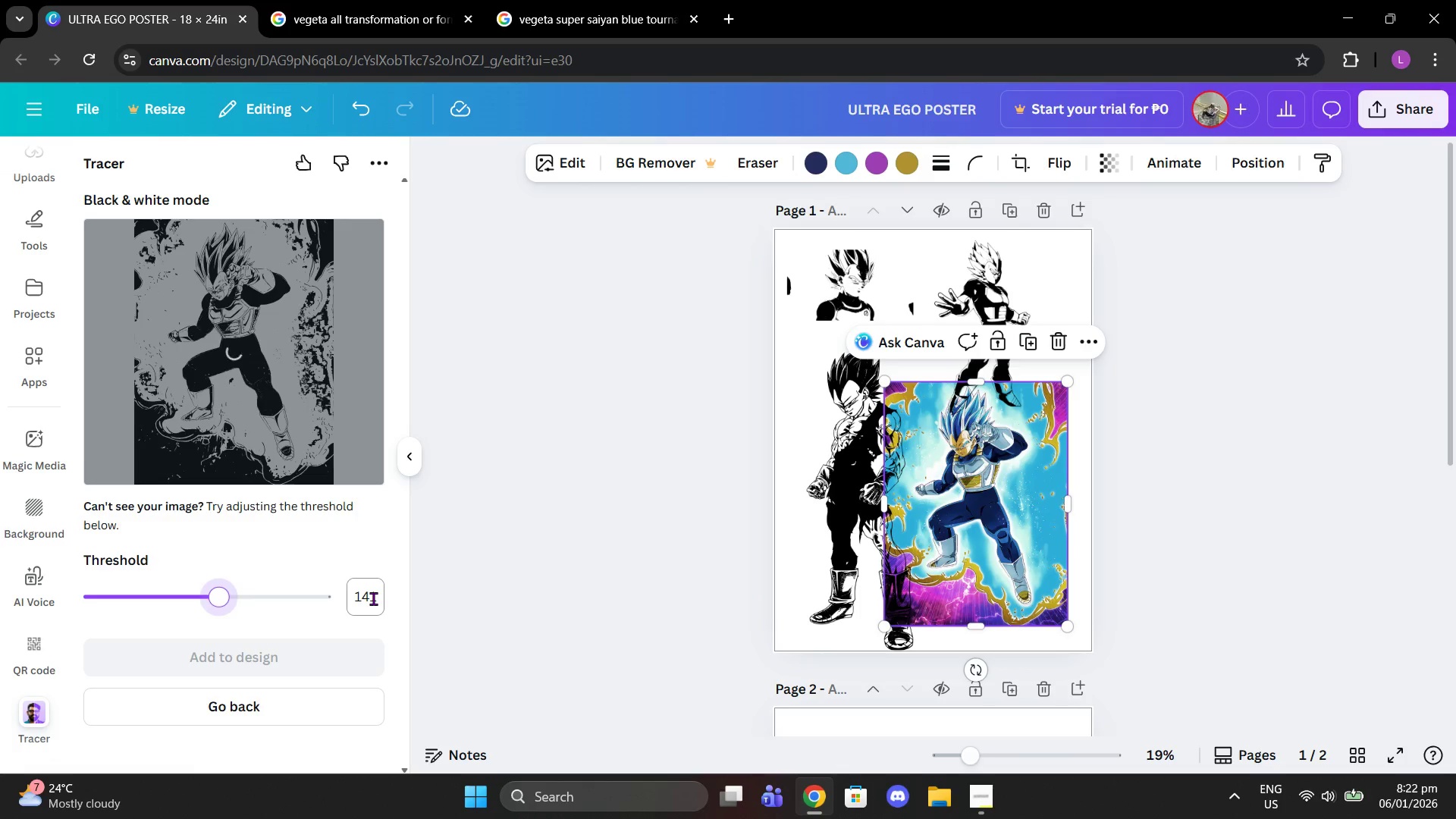 
mouse_move([357, 614])
 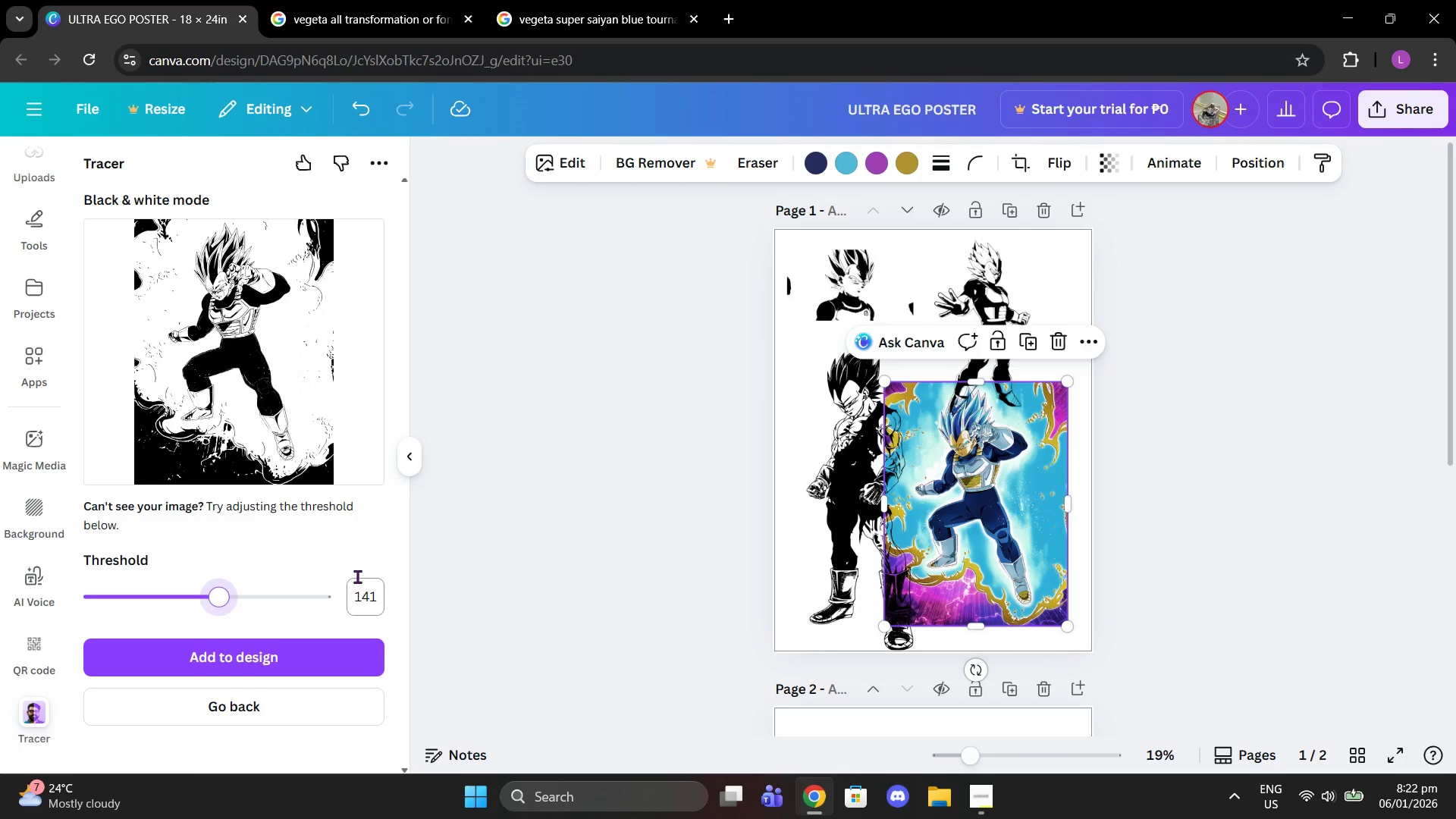 
left_click([357, 576])
 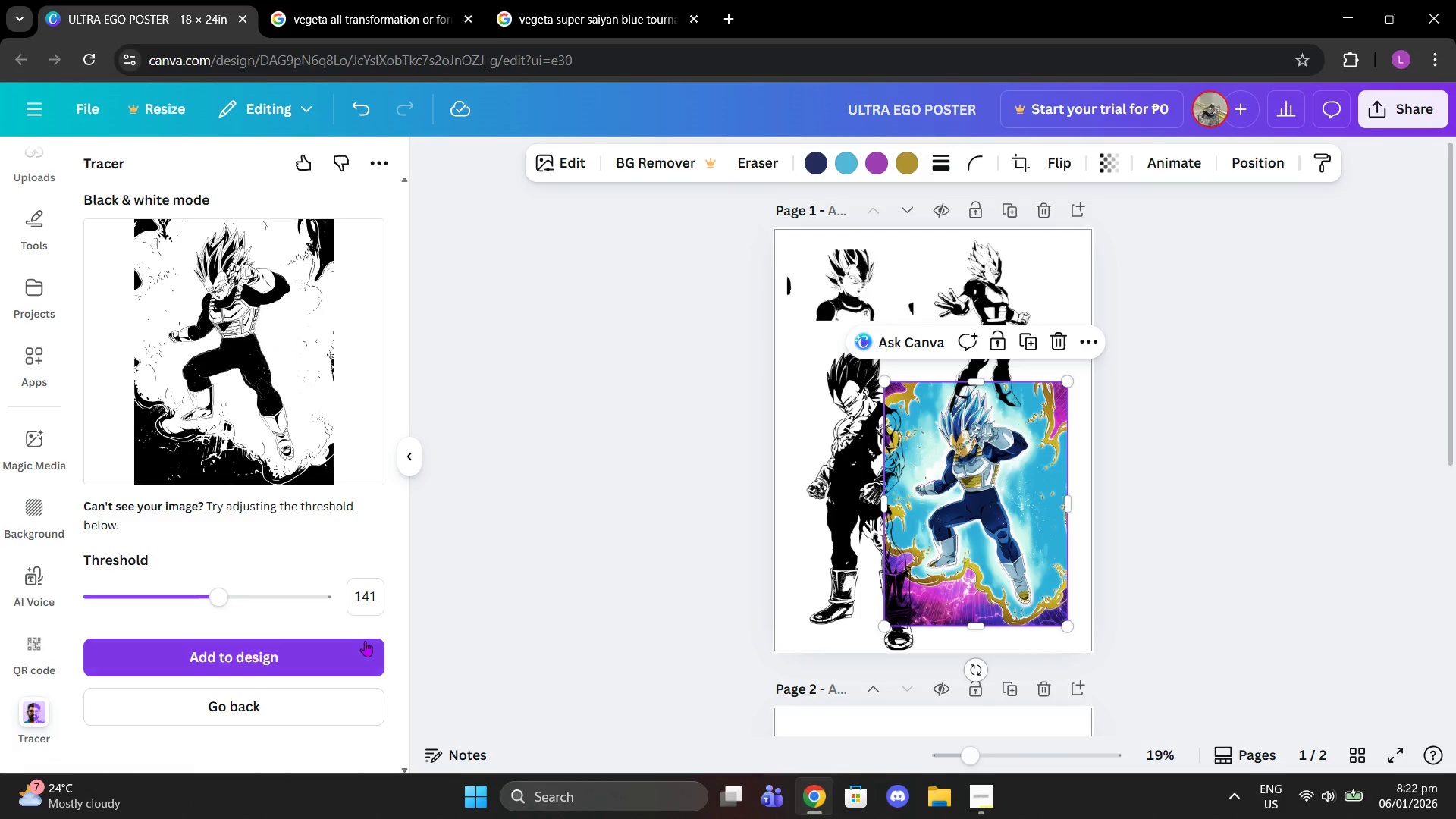 
left_click([359, 645])
 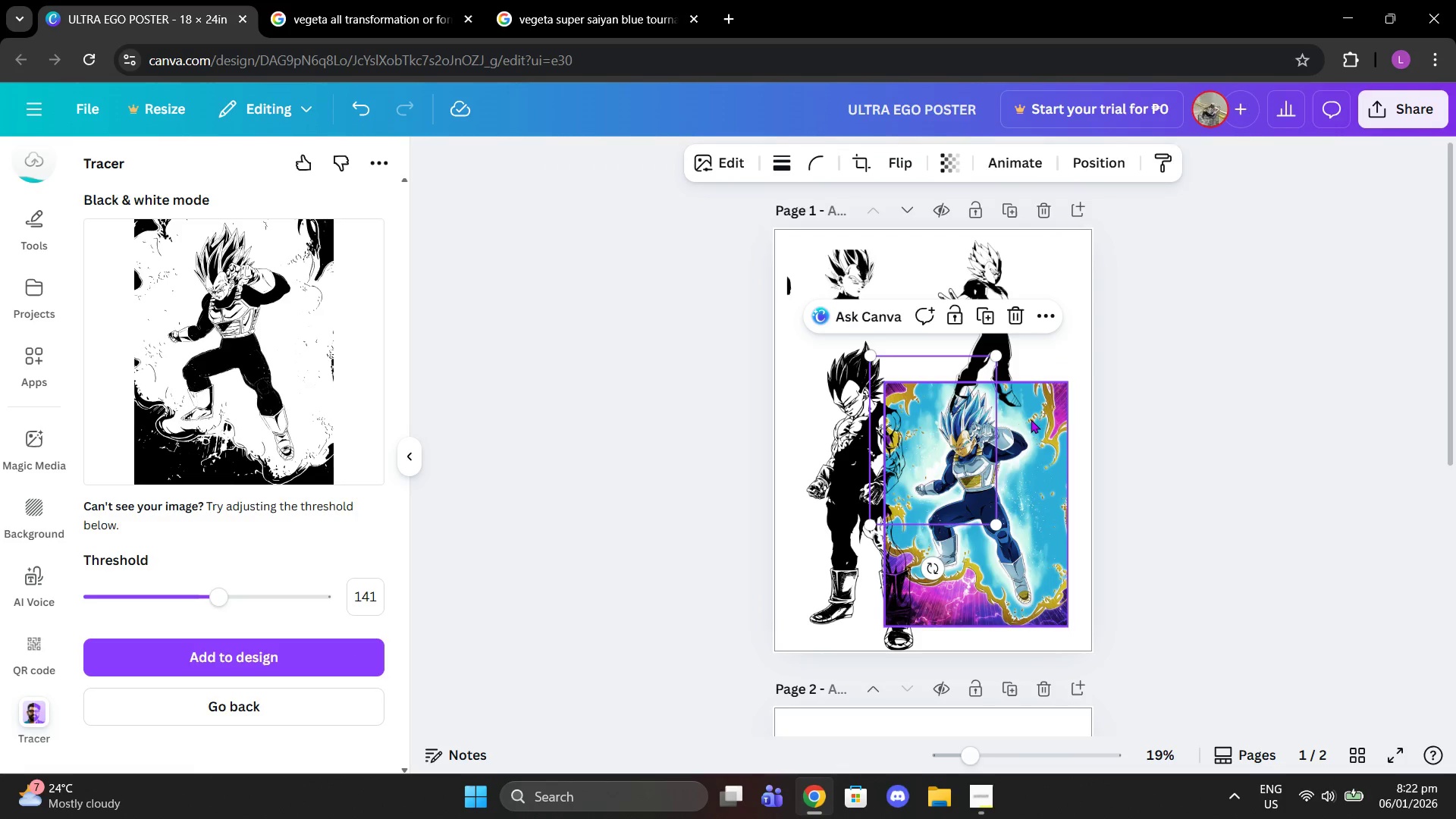 
left_click_drag(start_coordinate=[952, 436], to_coordinate=[926, 379])
 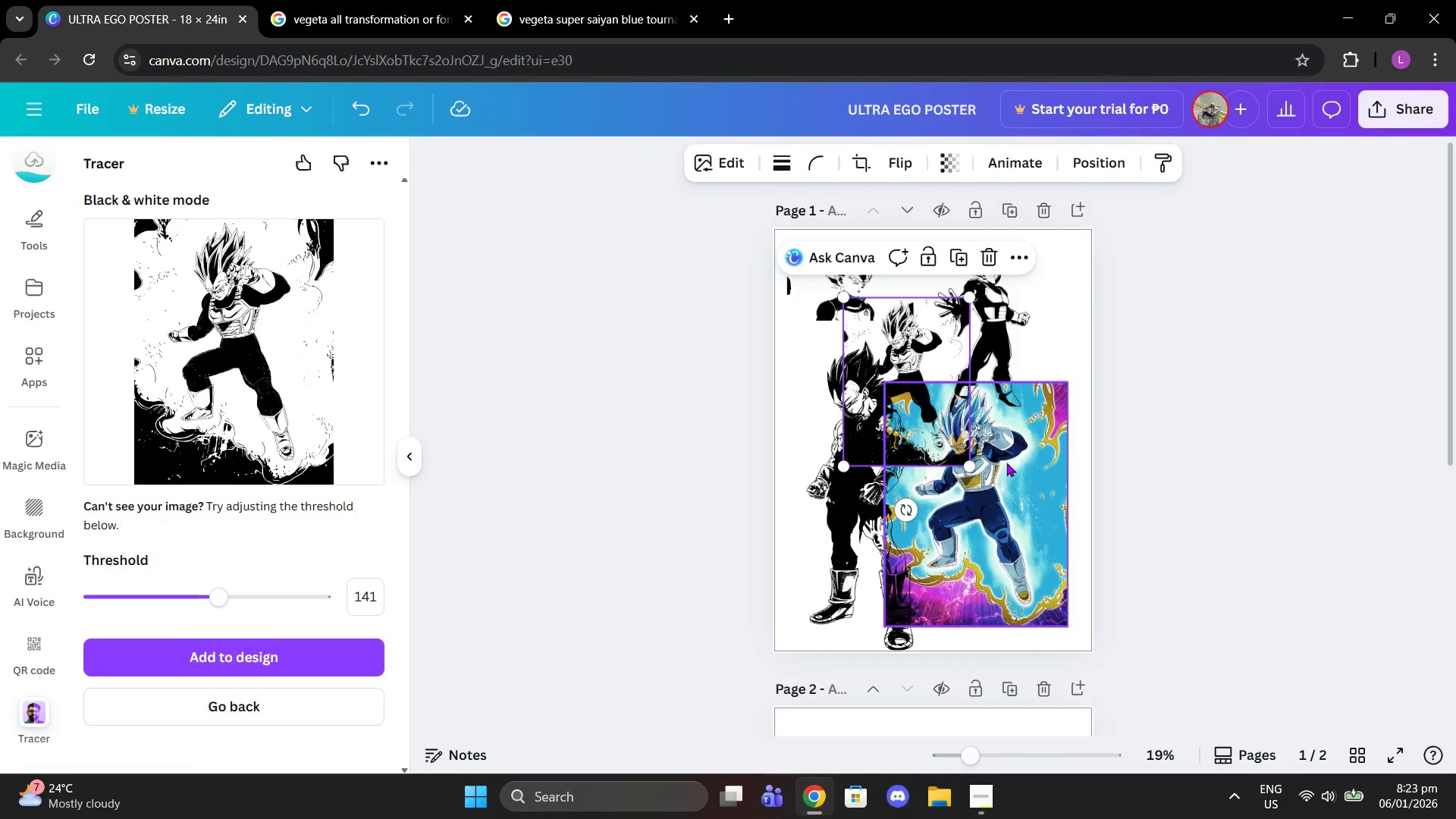 
left_click([1006, 463])
 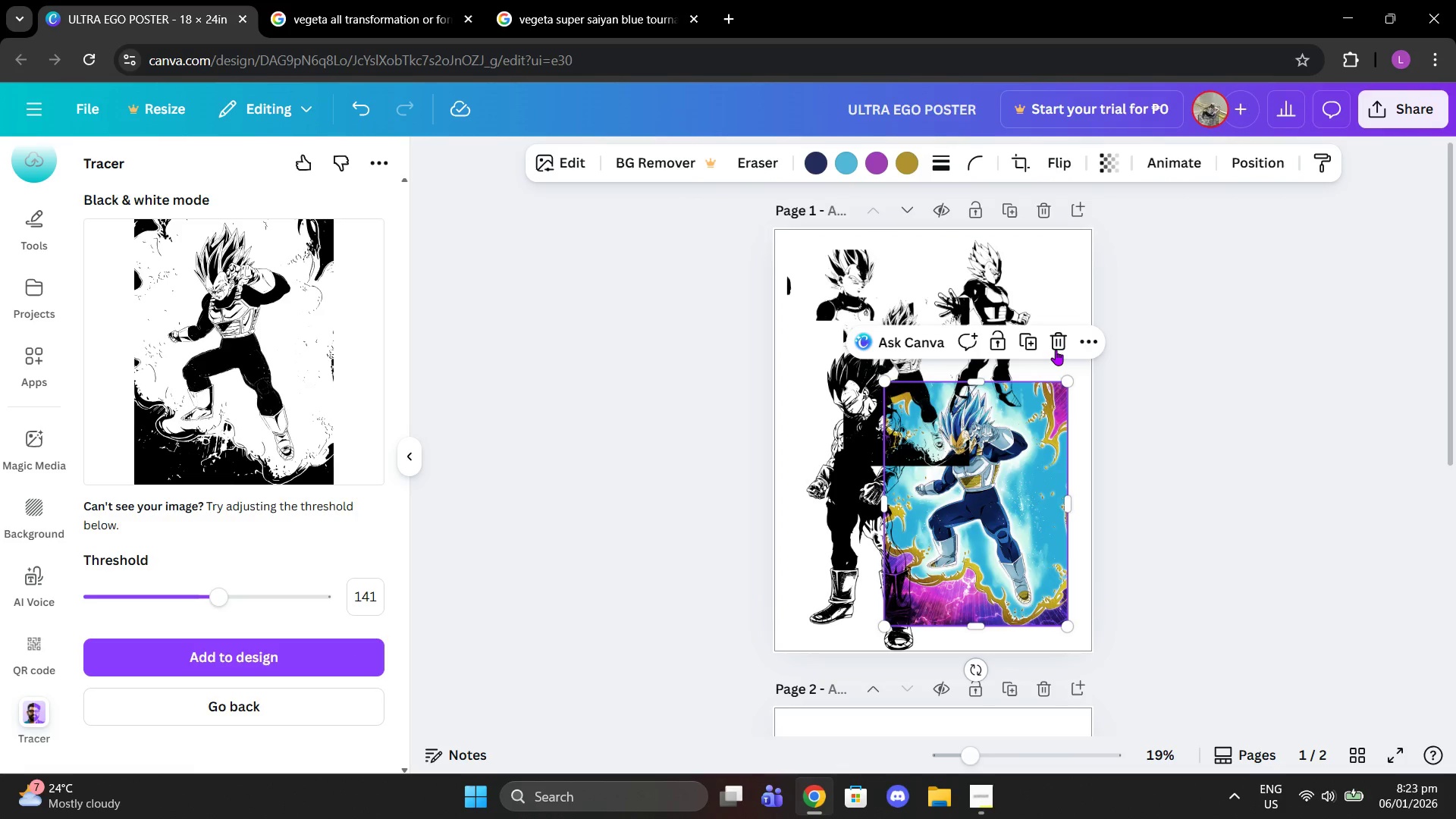 
left_click([1056, 350])
 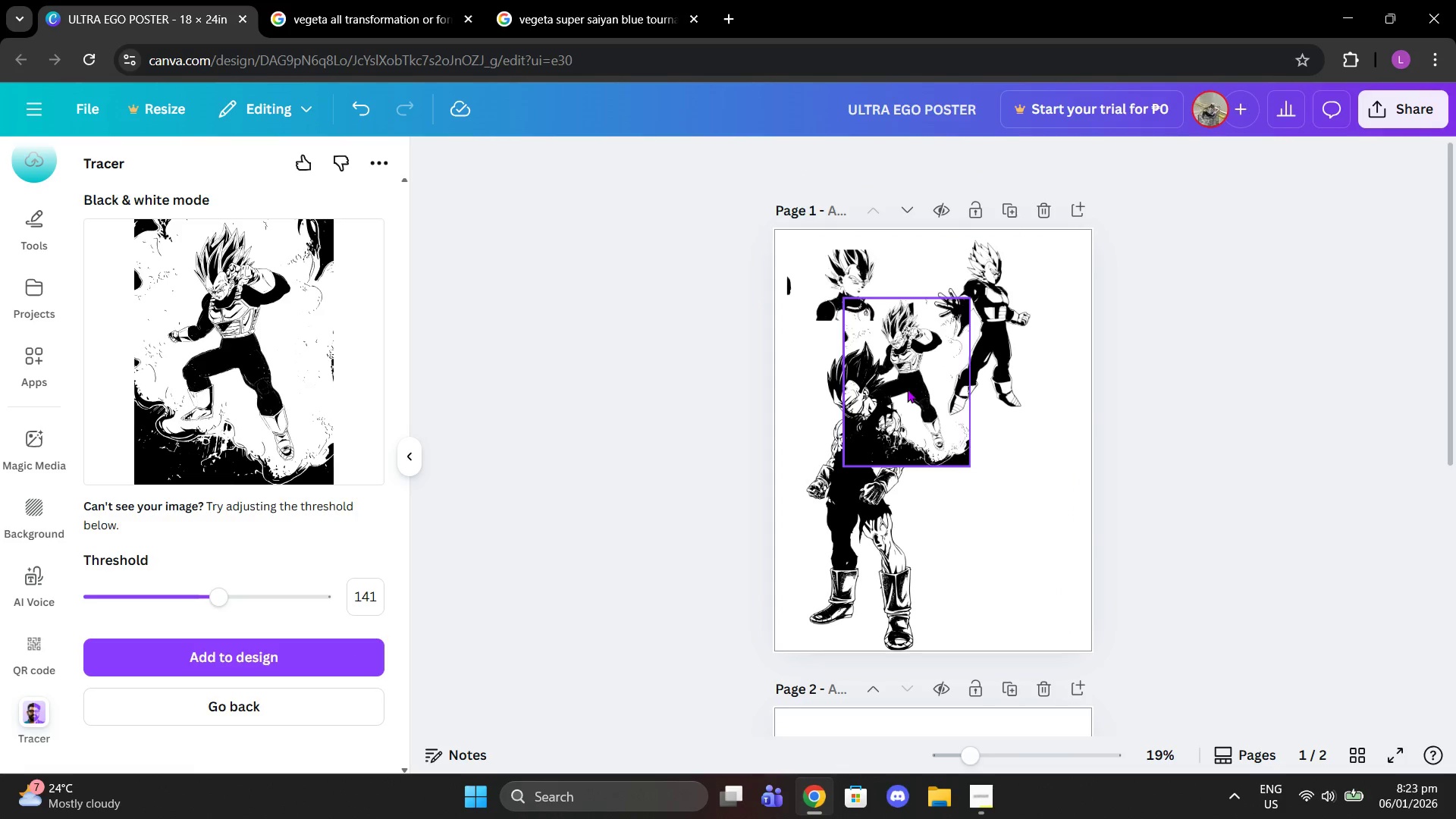 
left_click_drag(start_coordinate=[907, 389], to_coordinate=[1011, 530])
 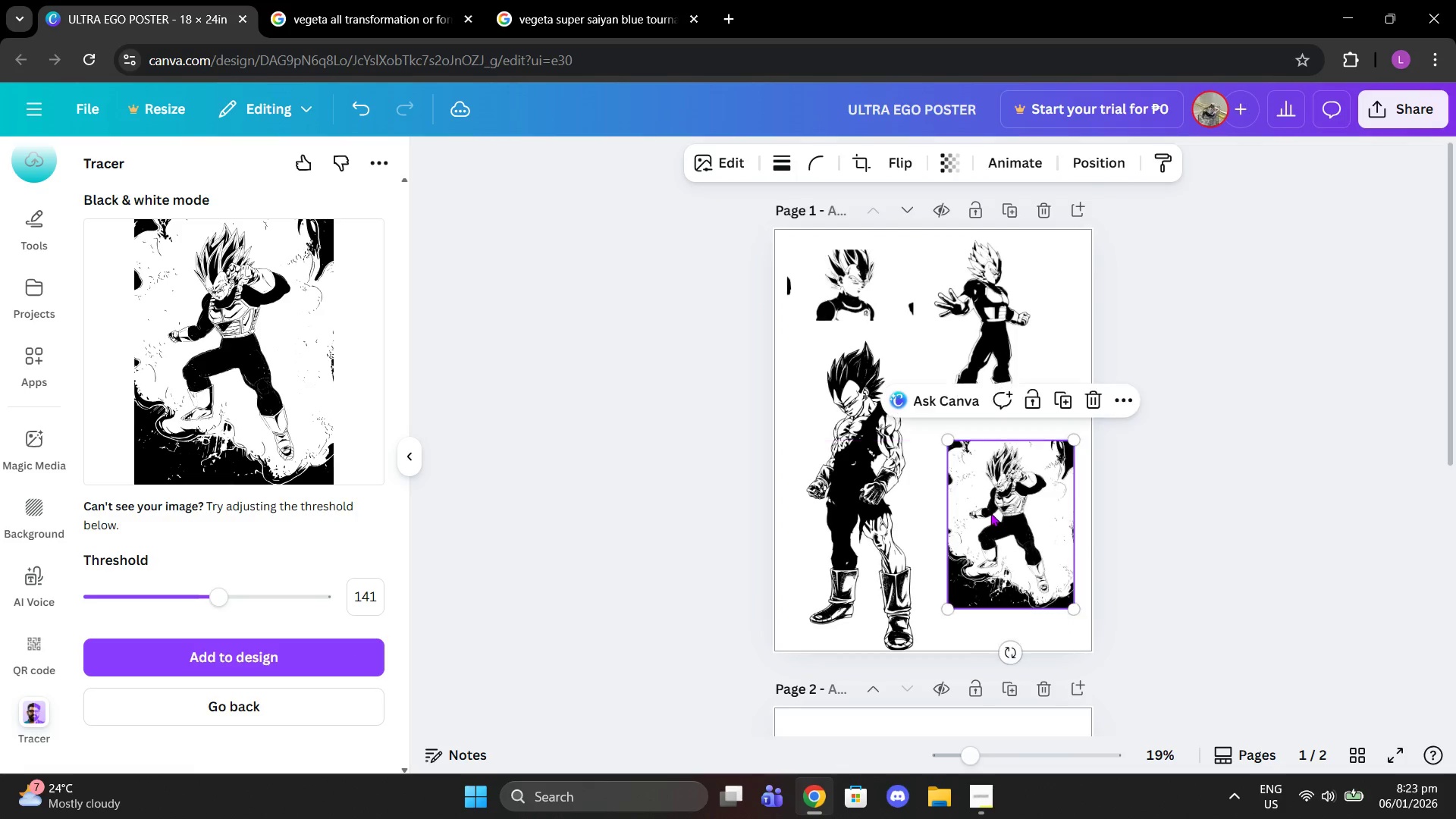 
scroll: coordinate [990, 513], scroll_direction: down, amount: 3.0
 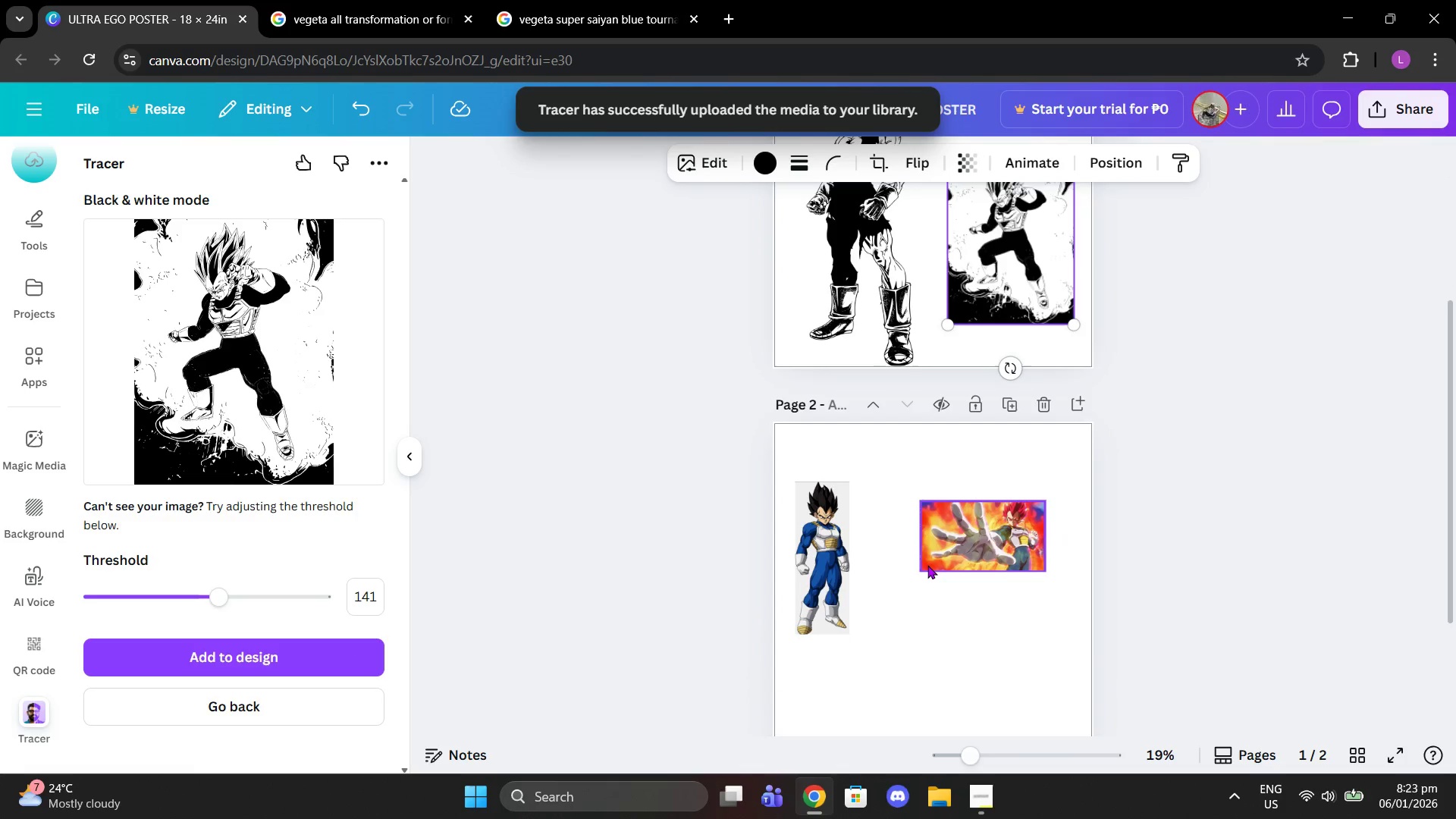 
left_click([927, 565])
 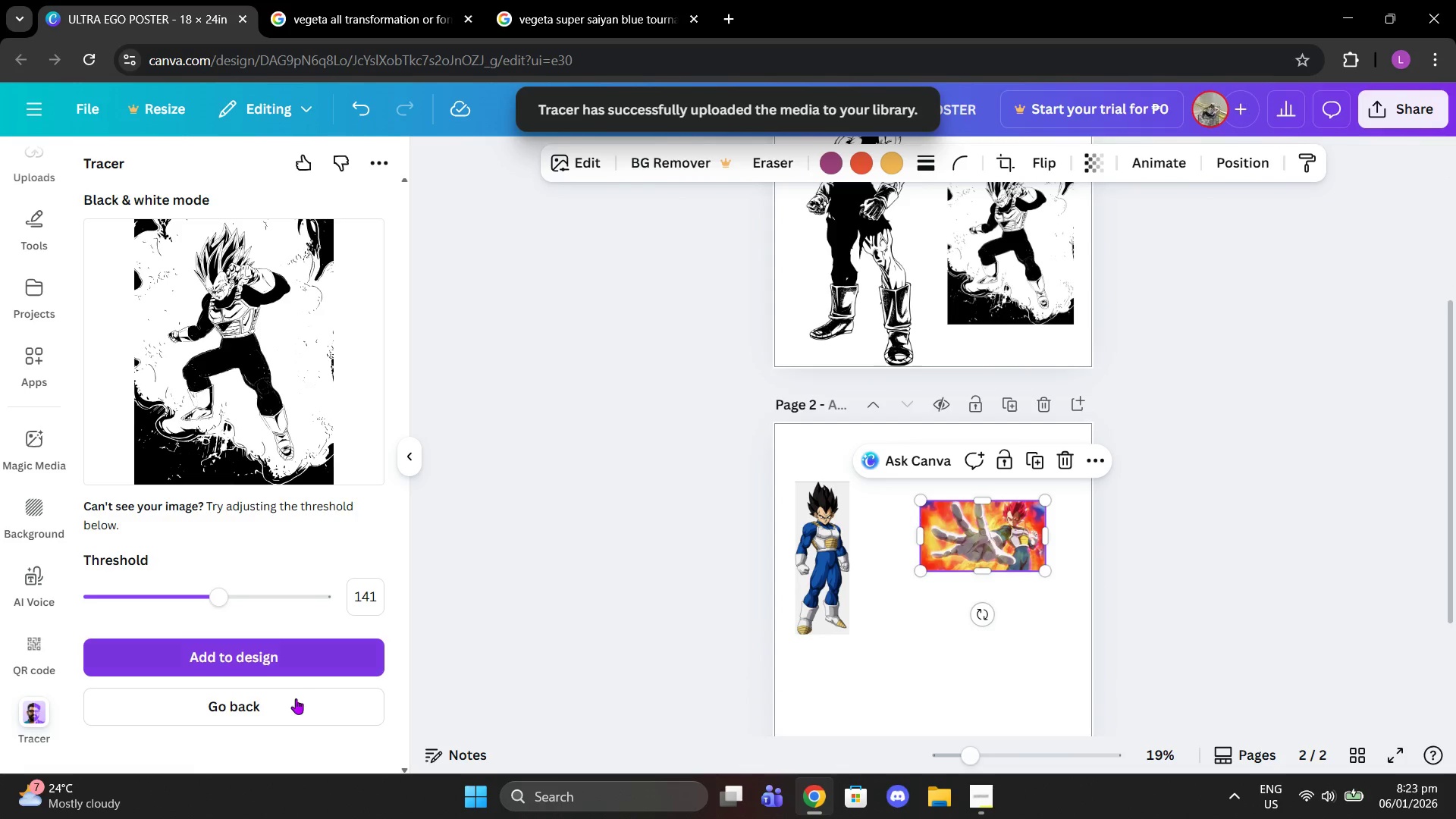 
left_click([298, 704])
 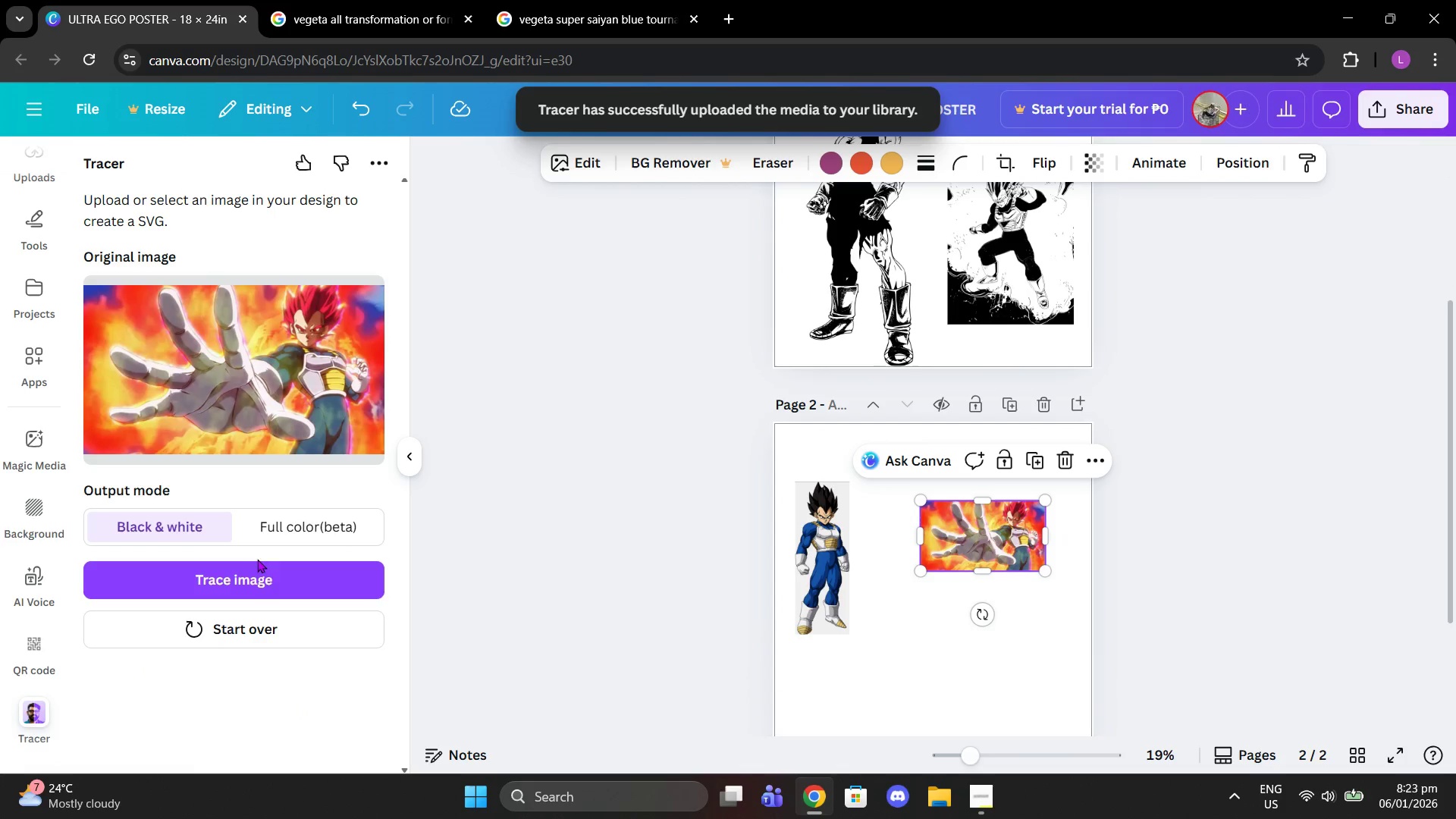 
left_click([265, 565])
 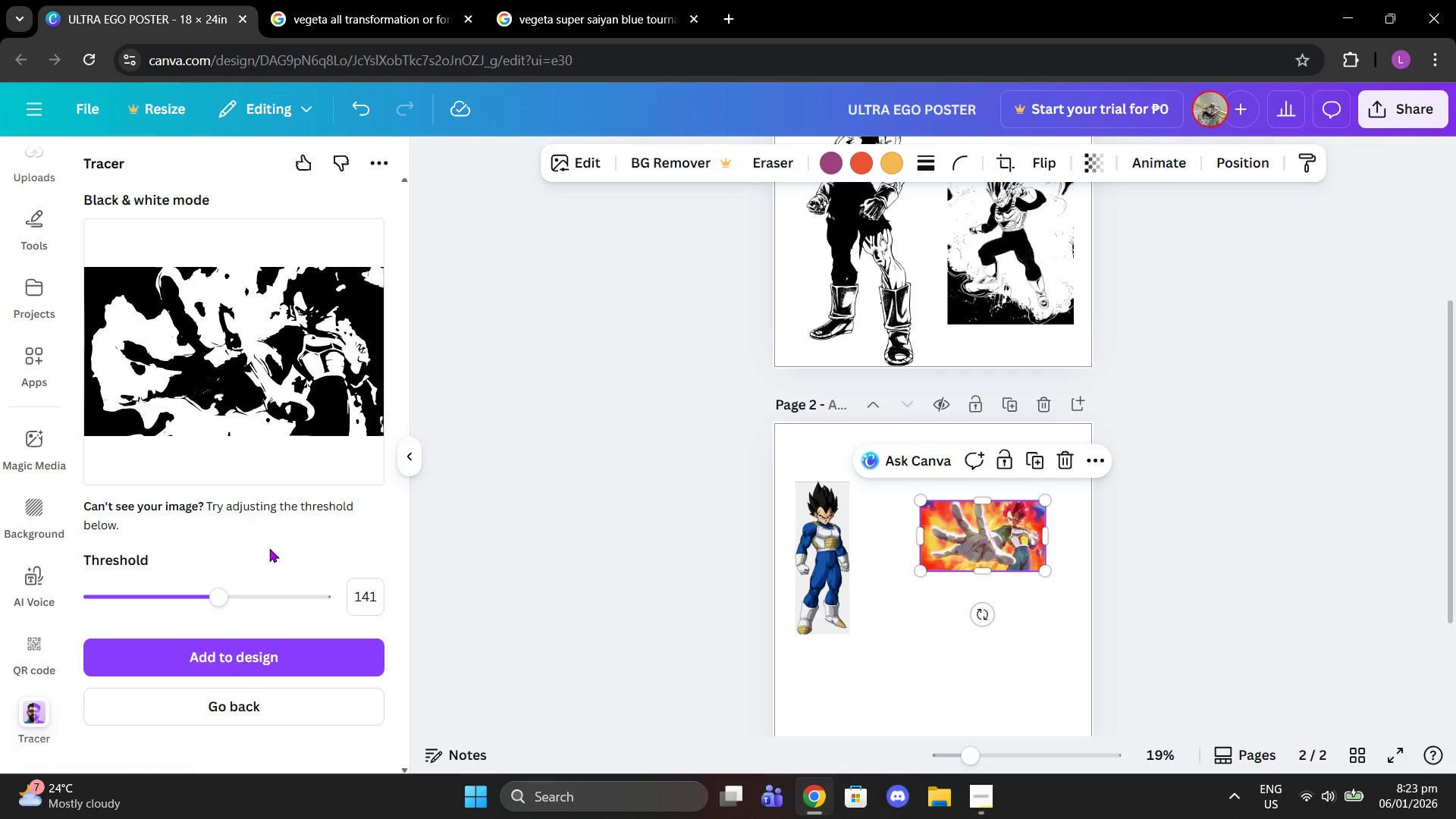 
wait(7.55)
 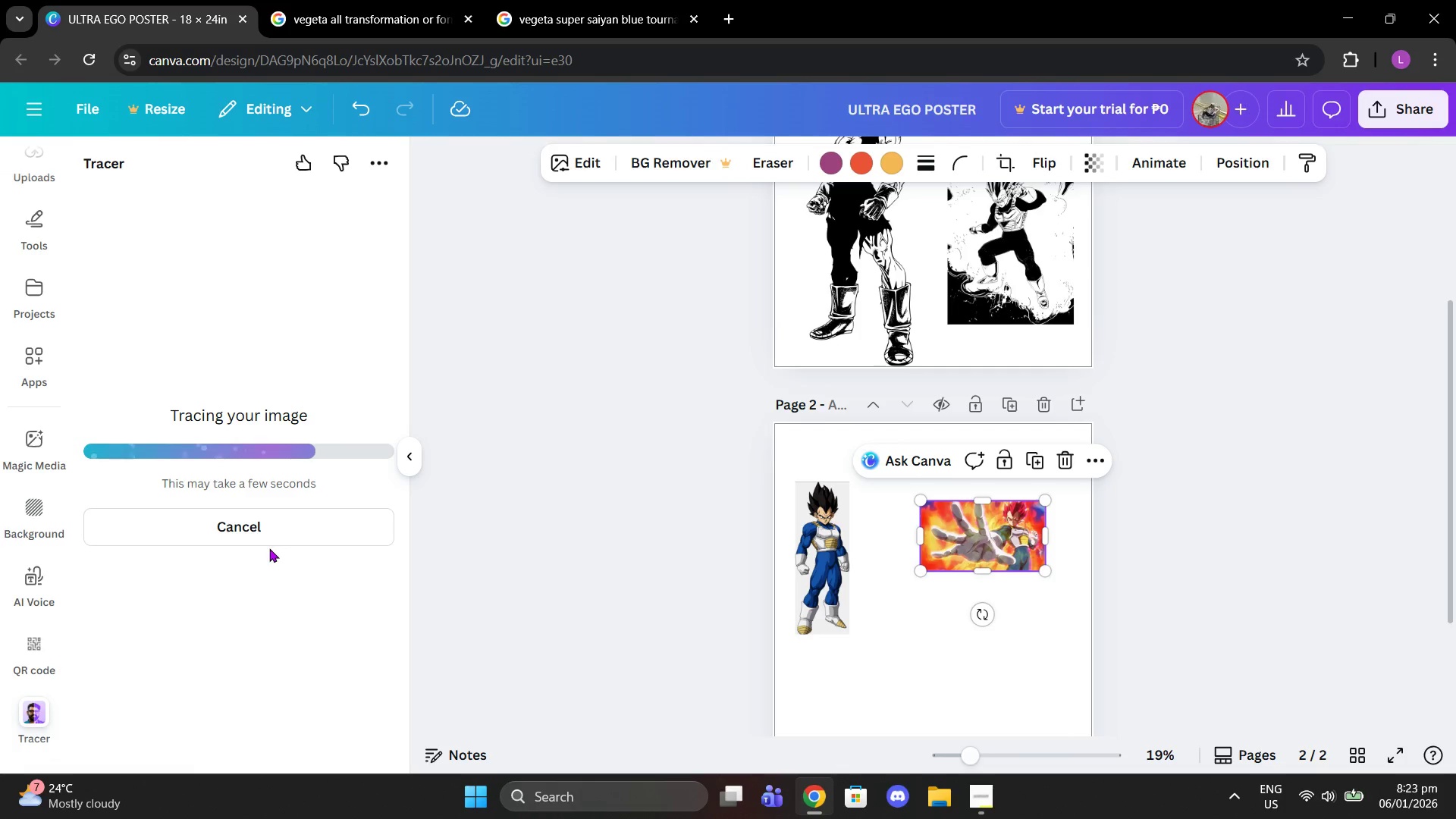 
left_click_drag(start_coordinate=[241, 592], to_coordinate=[227, 593])
 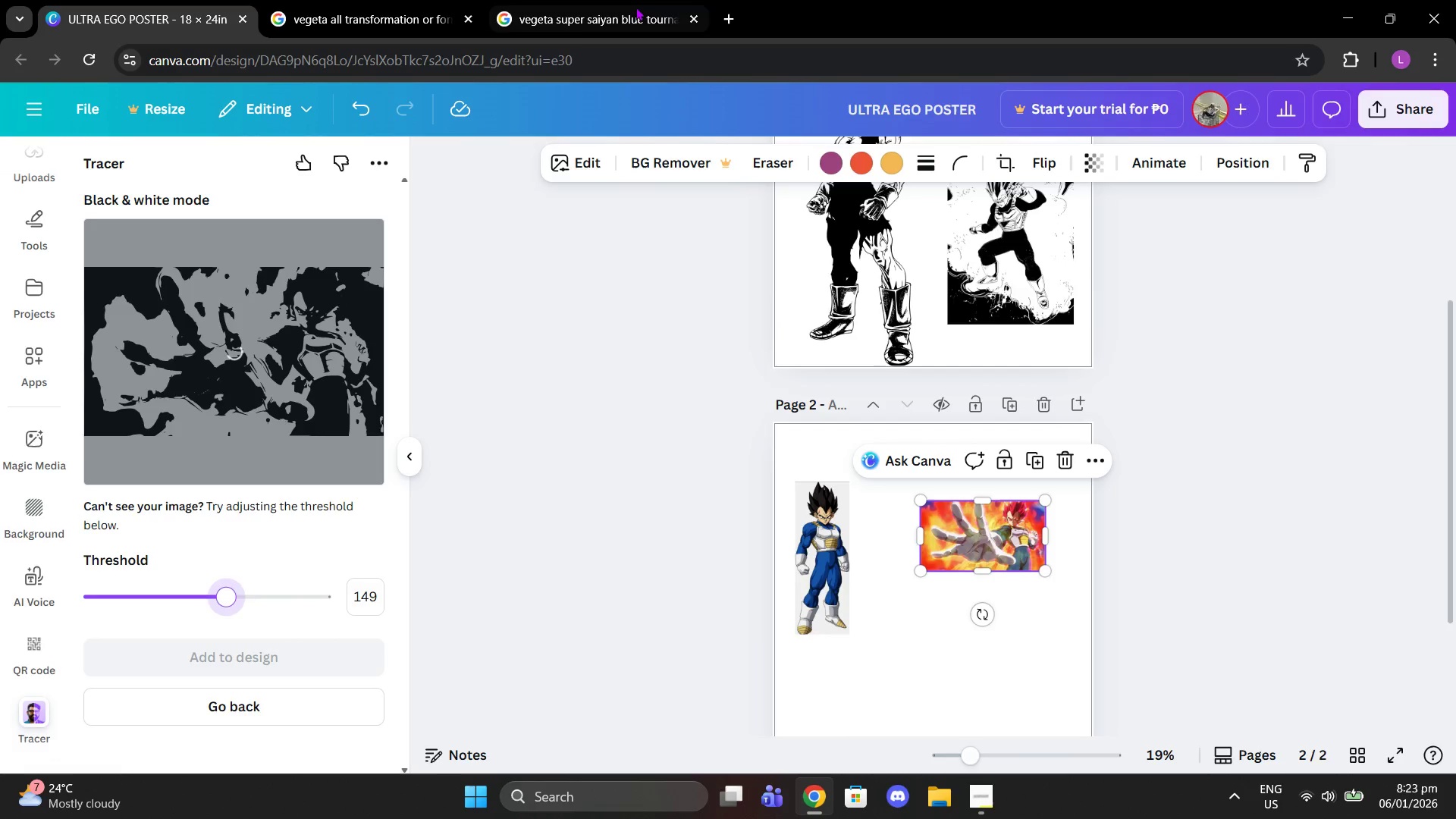 
left_click([635, 7])
 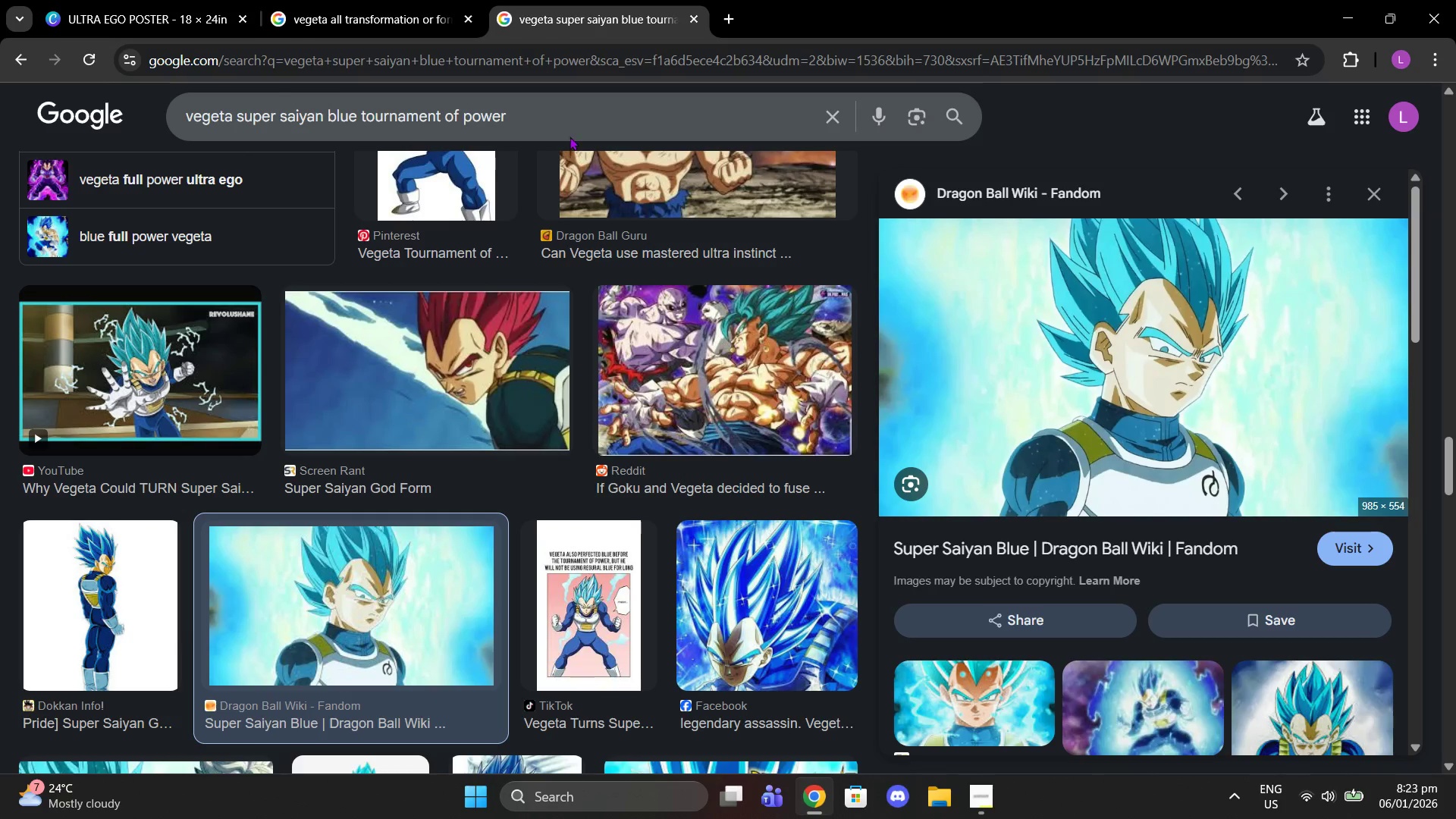 
left_click_drag(start_coordinate=[572, 106], to_coordinate=[152, 116])
 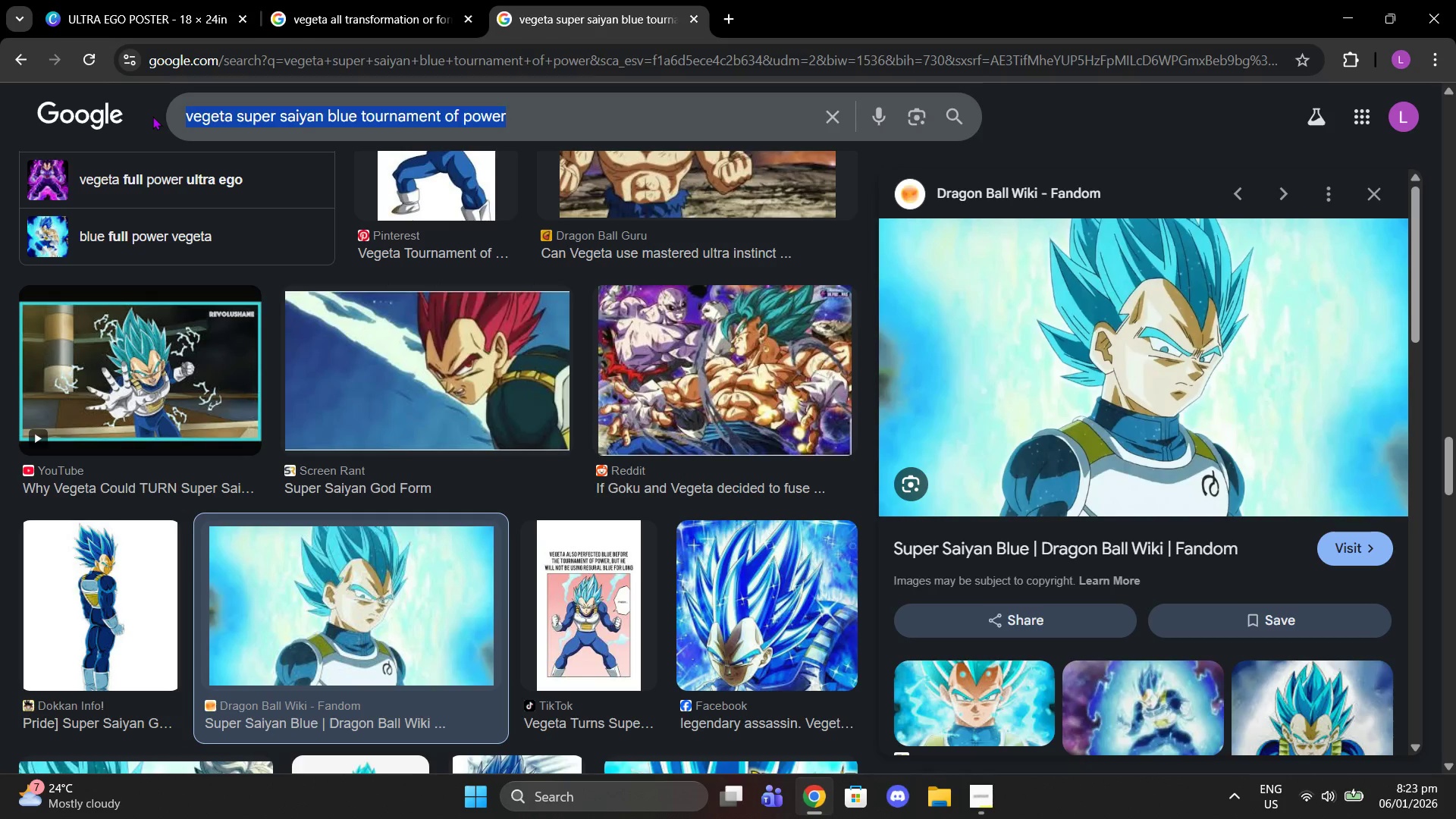 
type(vegeta super saiyan god broly)
 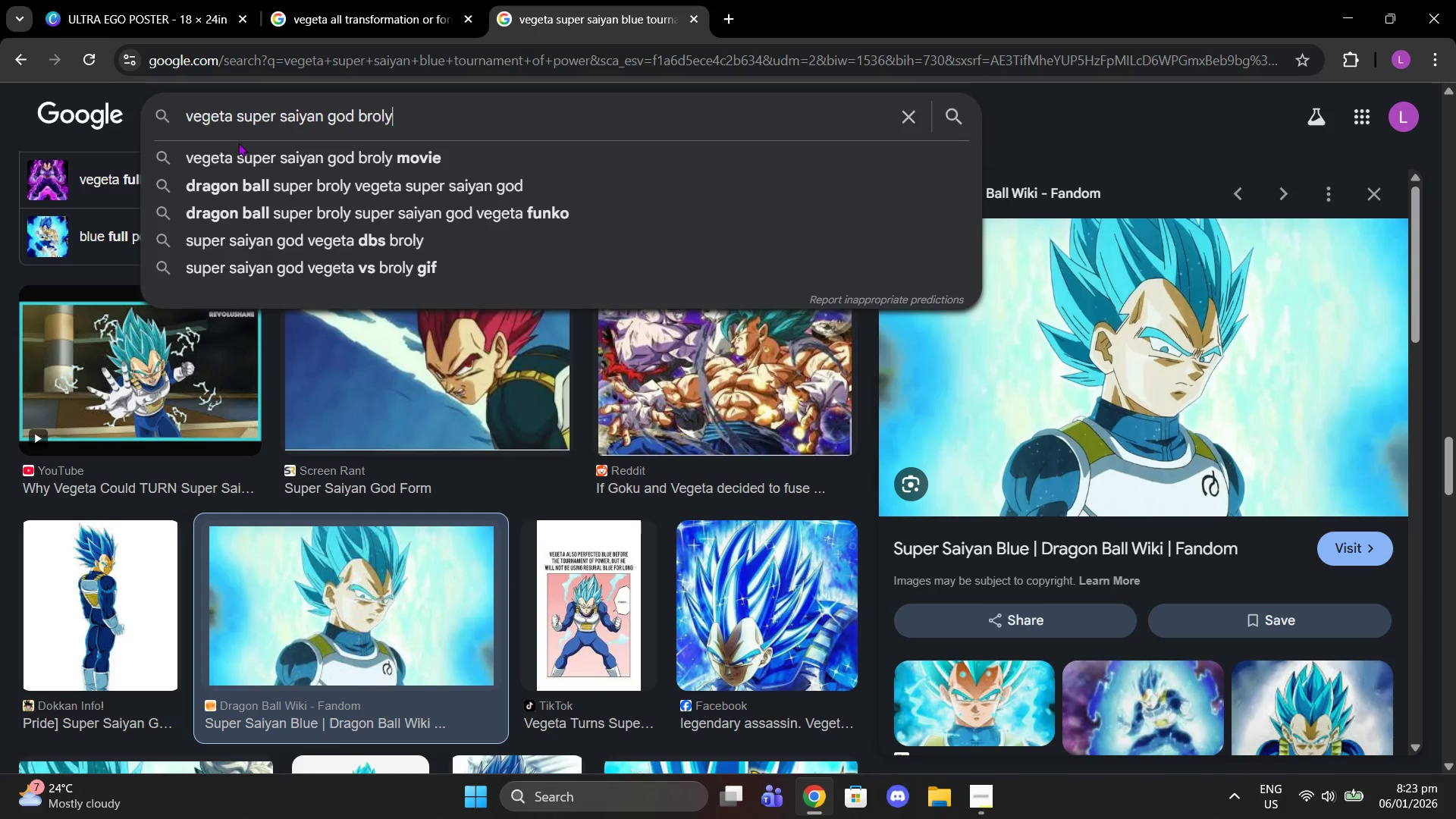 
left_click([269, 159])
 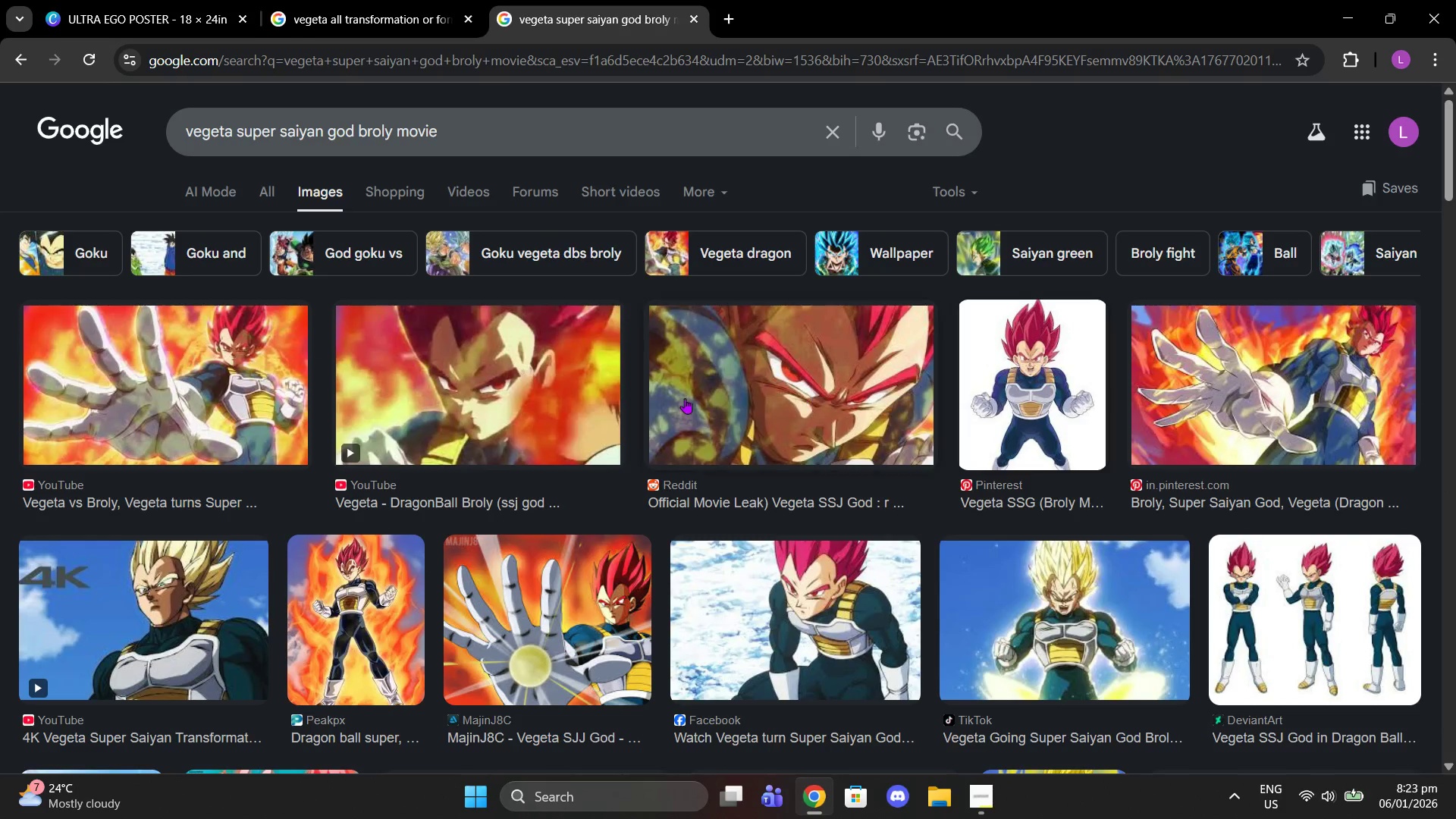 
wait(5.16)
 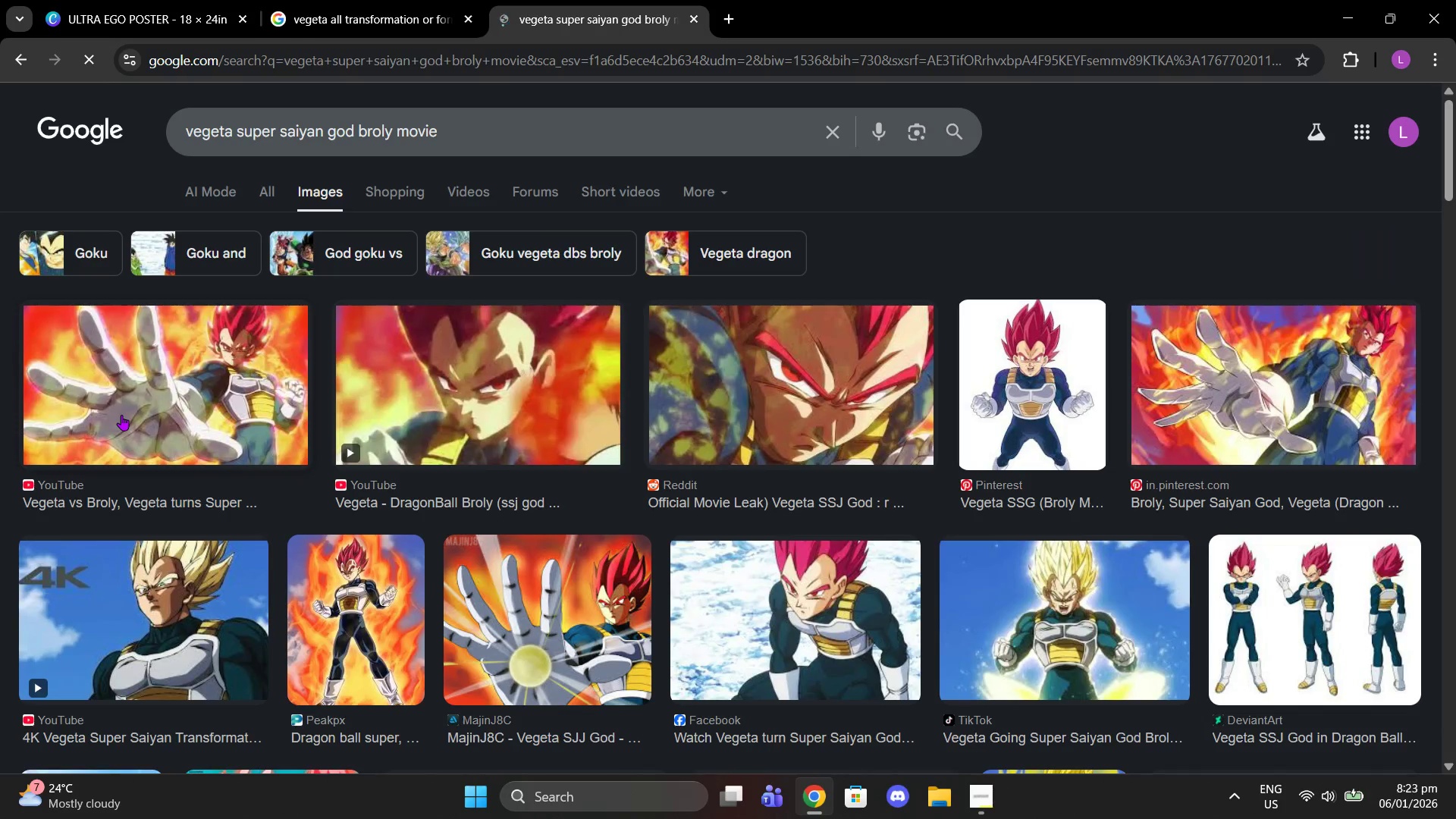 
left_click([394, 612])
 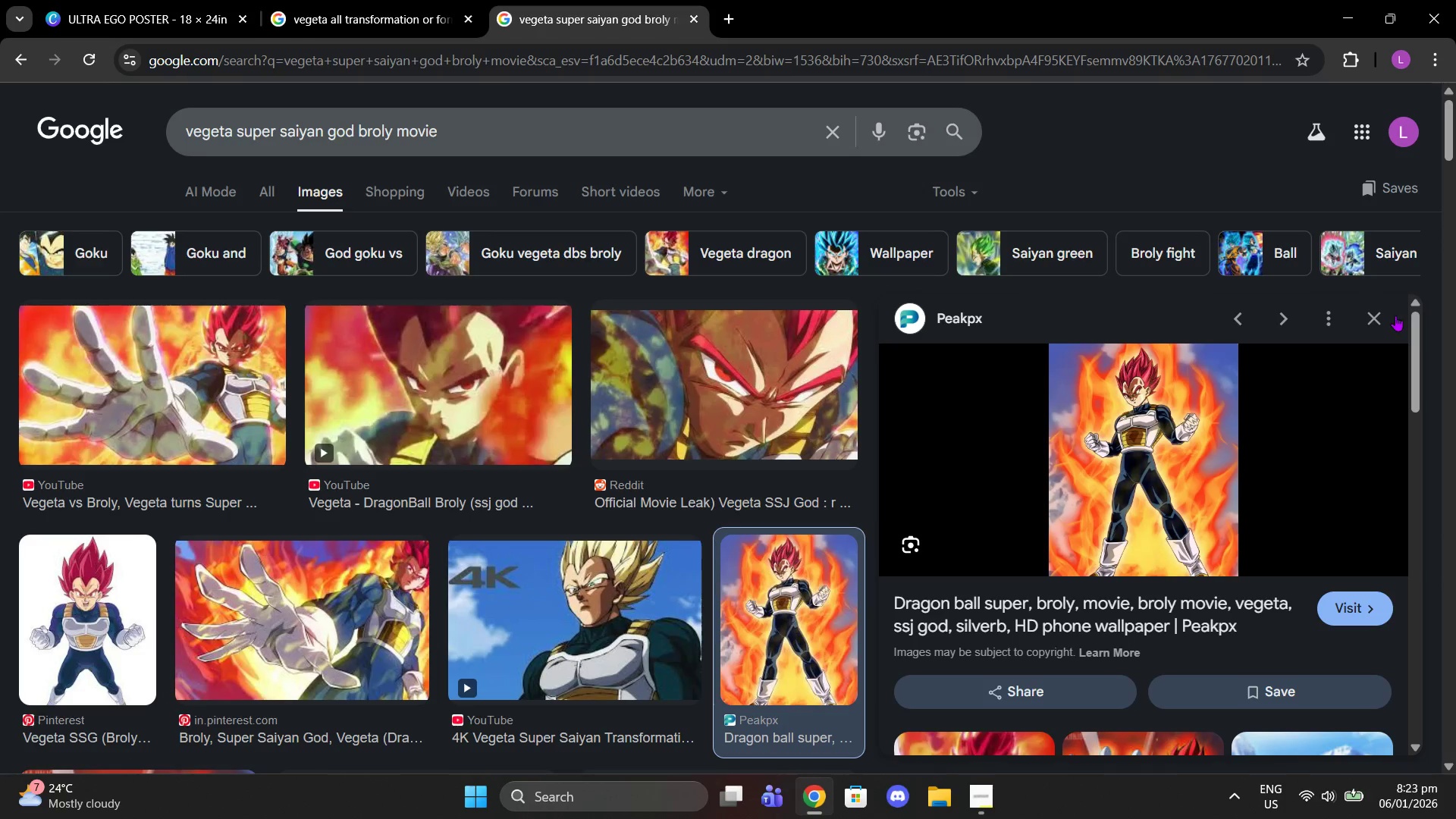 
left_click([1378, 316])
 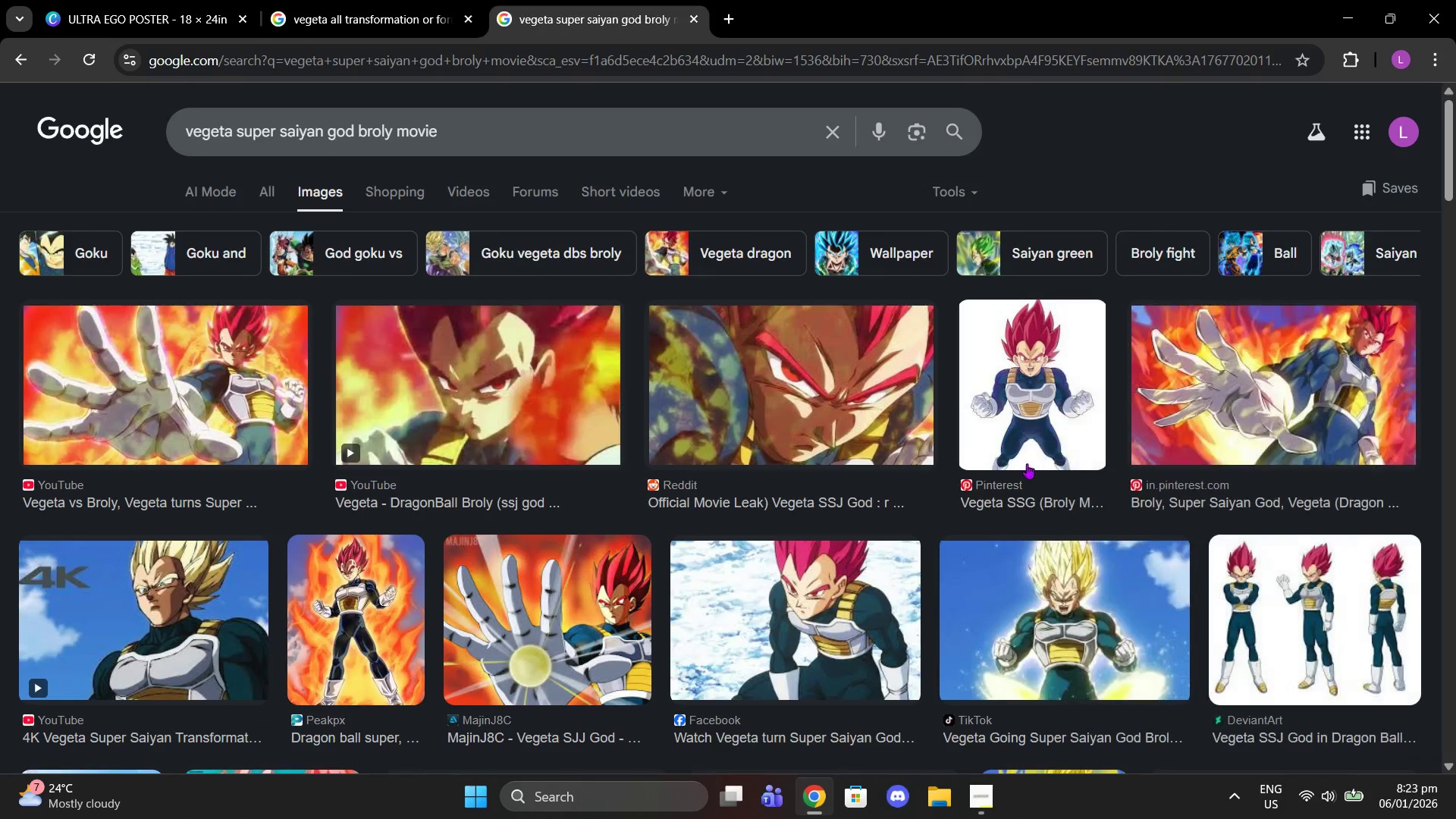 
scroll: coordinate [1027, 463], scroll_direction: down, amount: 2.0
 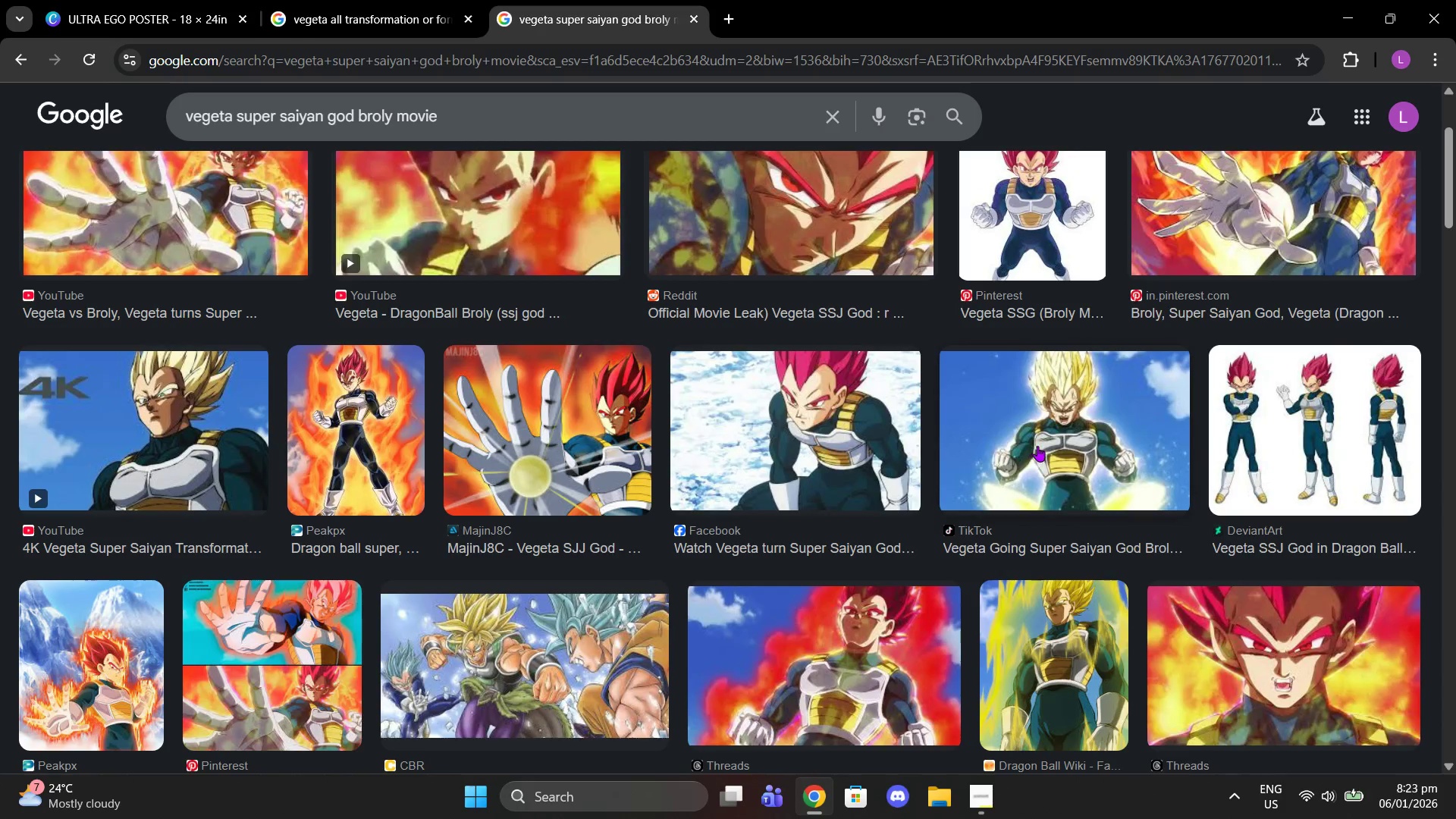 
left_click([1072, 553])
 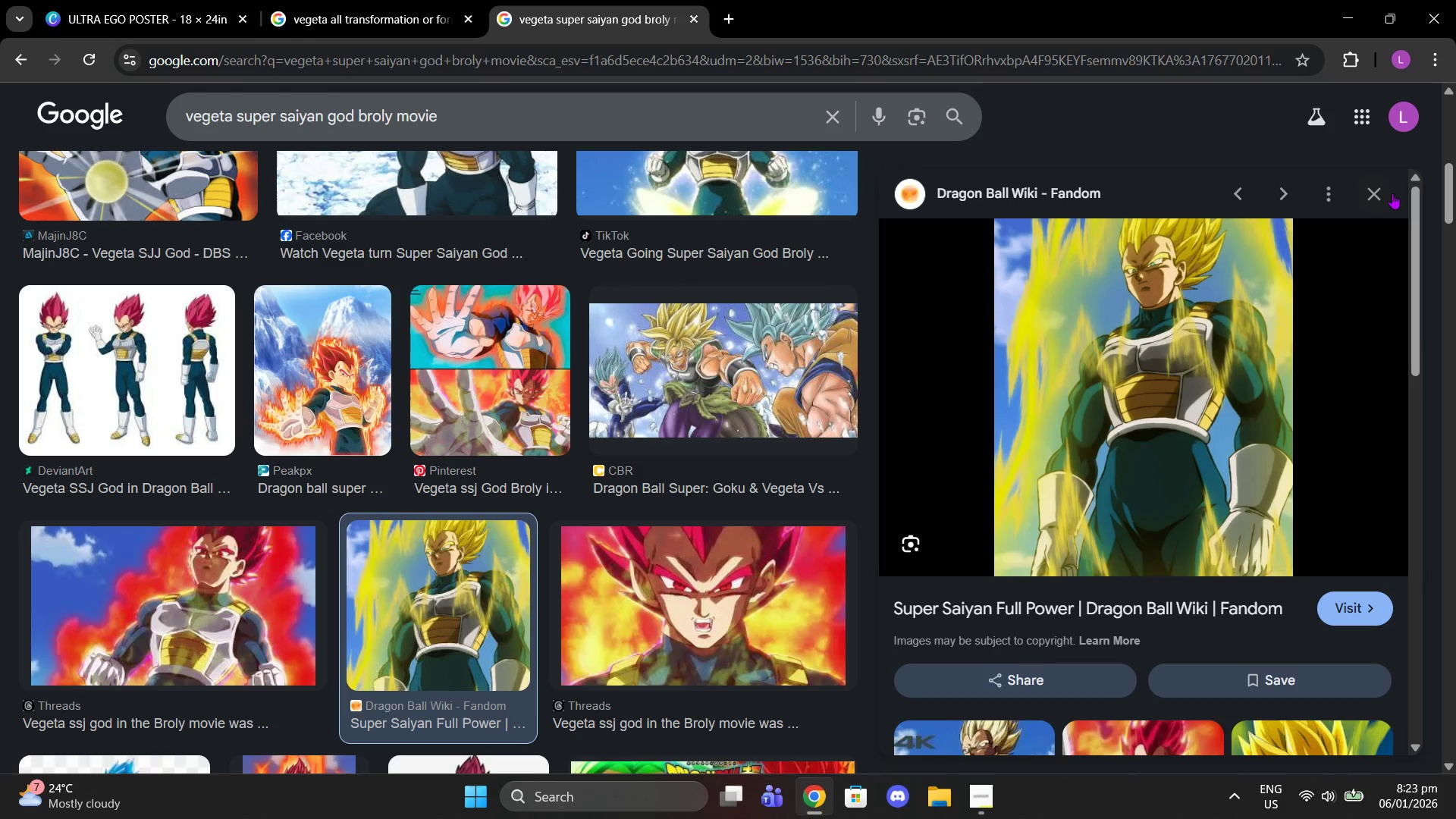 
scroll: coordinate [1053, 451], scroll_direction: down, amount: 1.0
 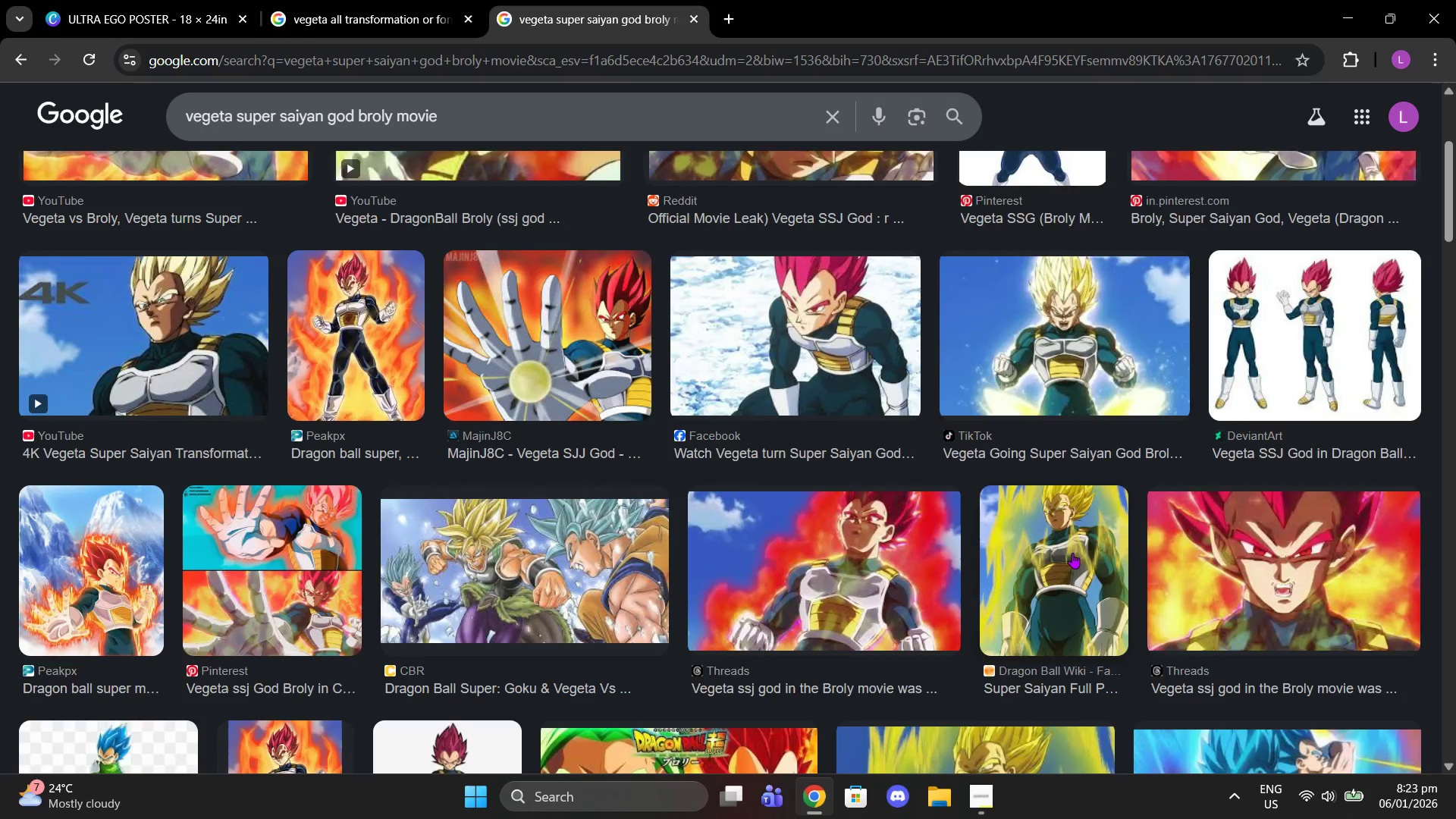 
left_click([1387, 193])
 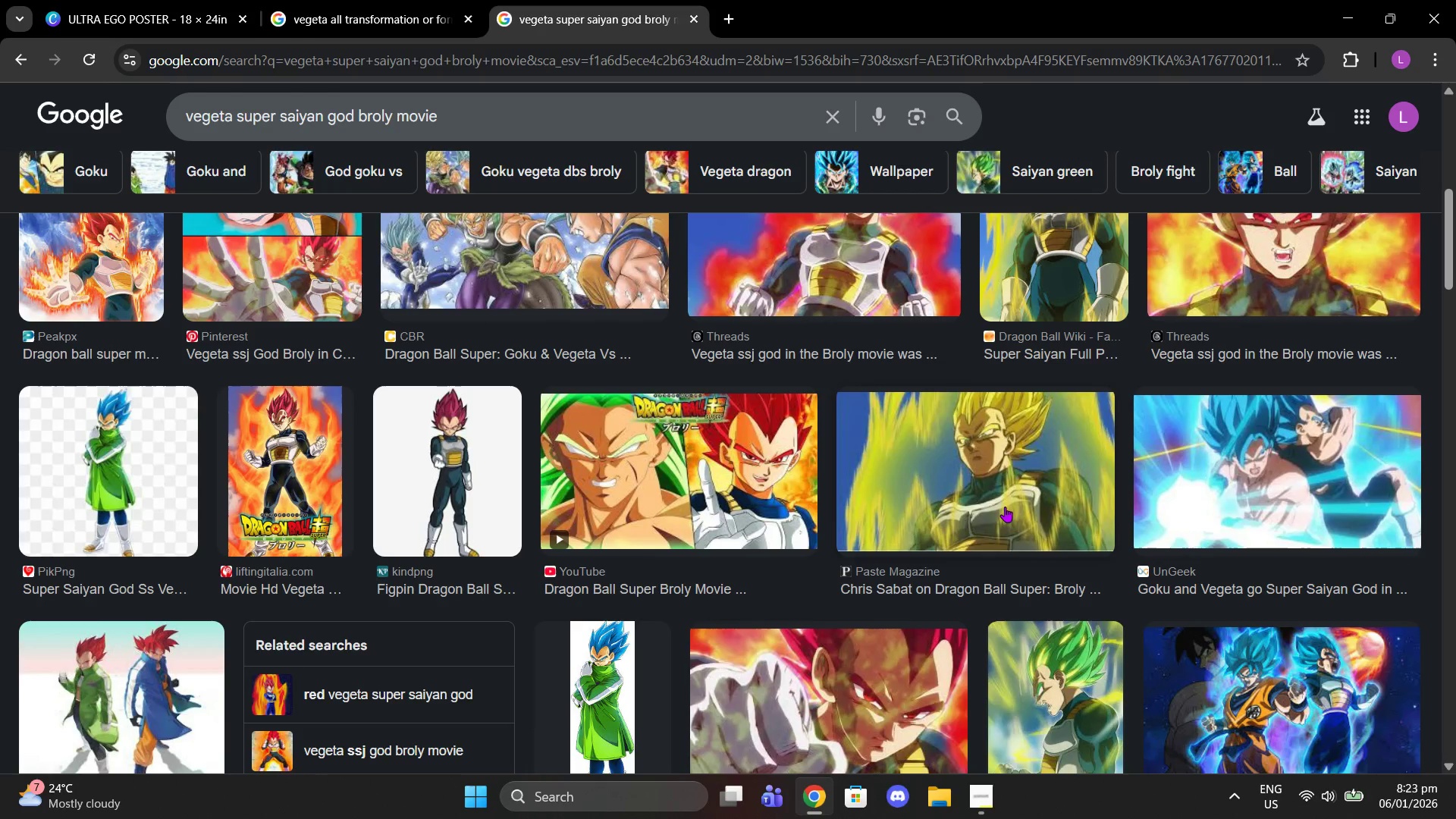 
scroll: coordinate [959, 499], scroll_direction: up, amount: 2.0
 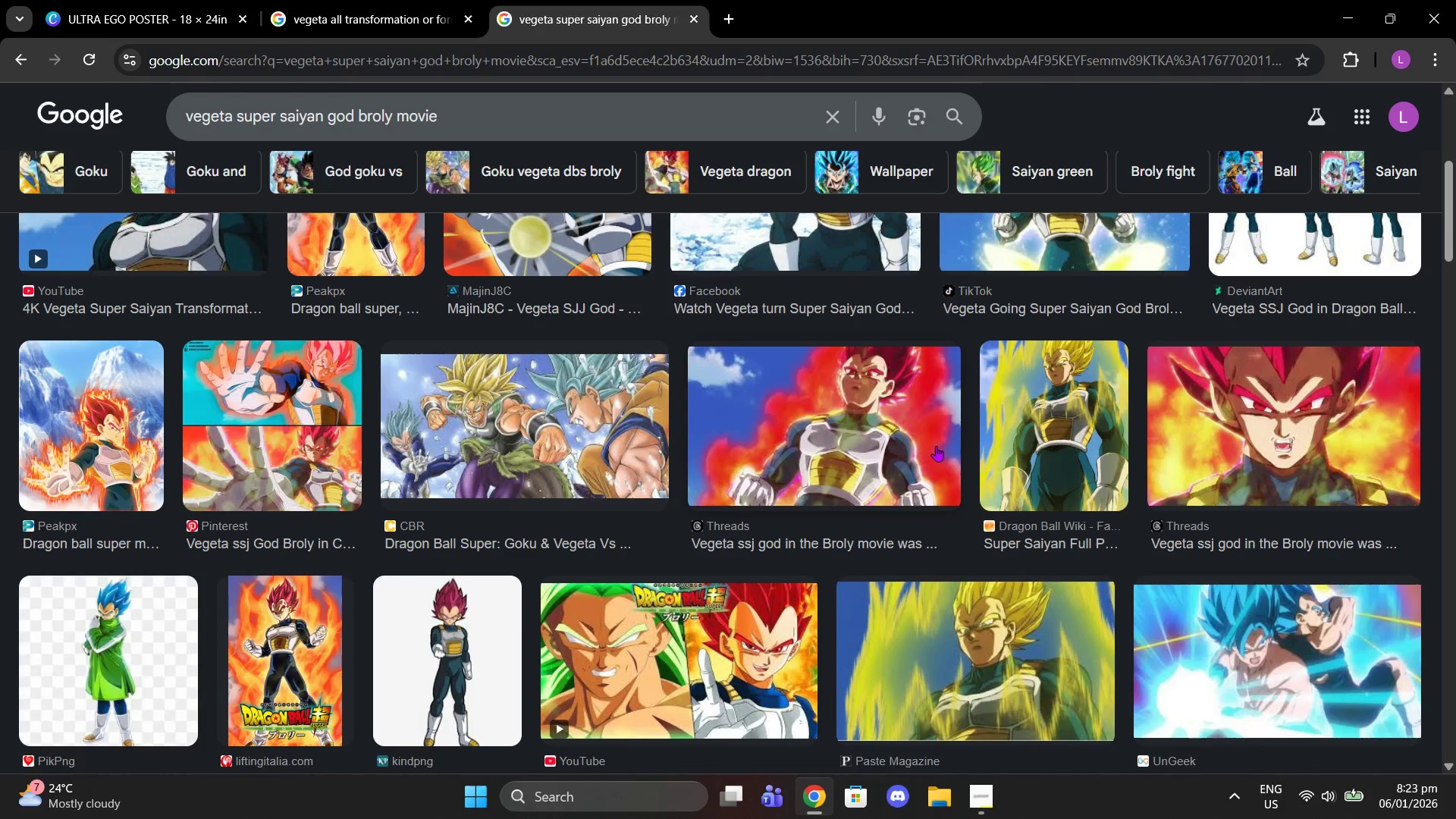 
scroll: coordinate [936, 447], scroll_direction: down, amount: 8.0
 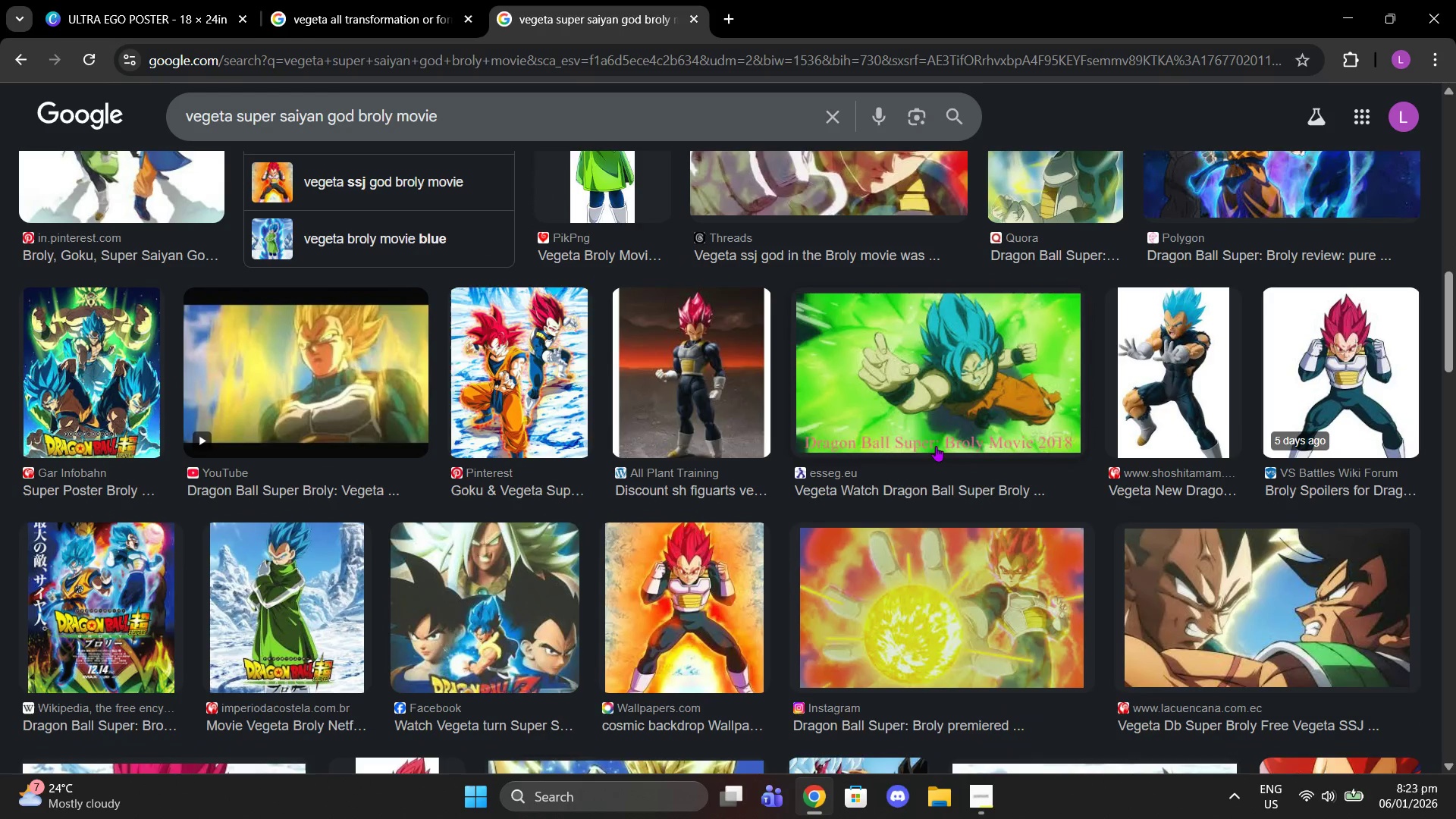 
scroll: coordinate [937, 446], scroll_direction: up, amount: 5.0
 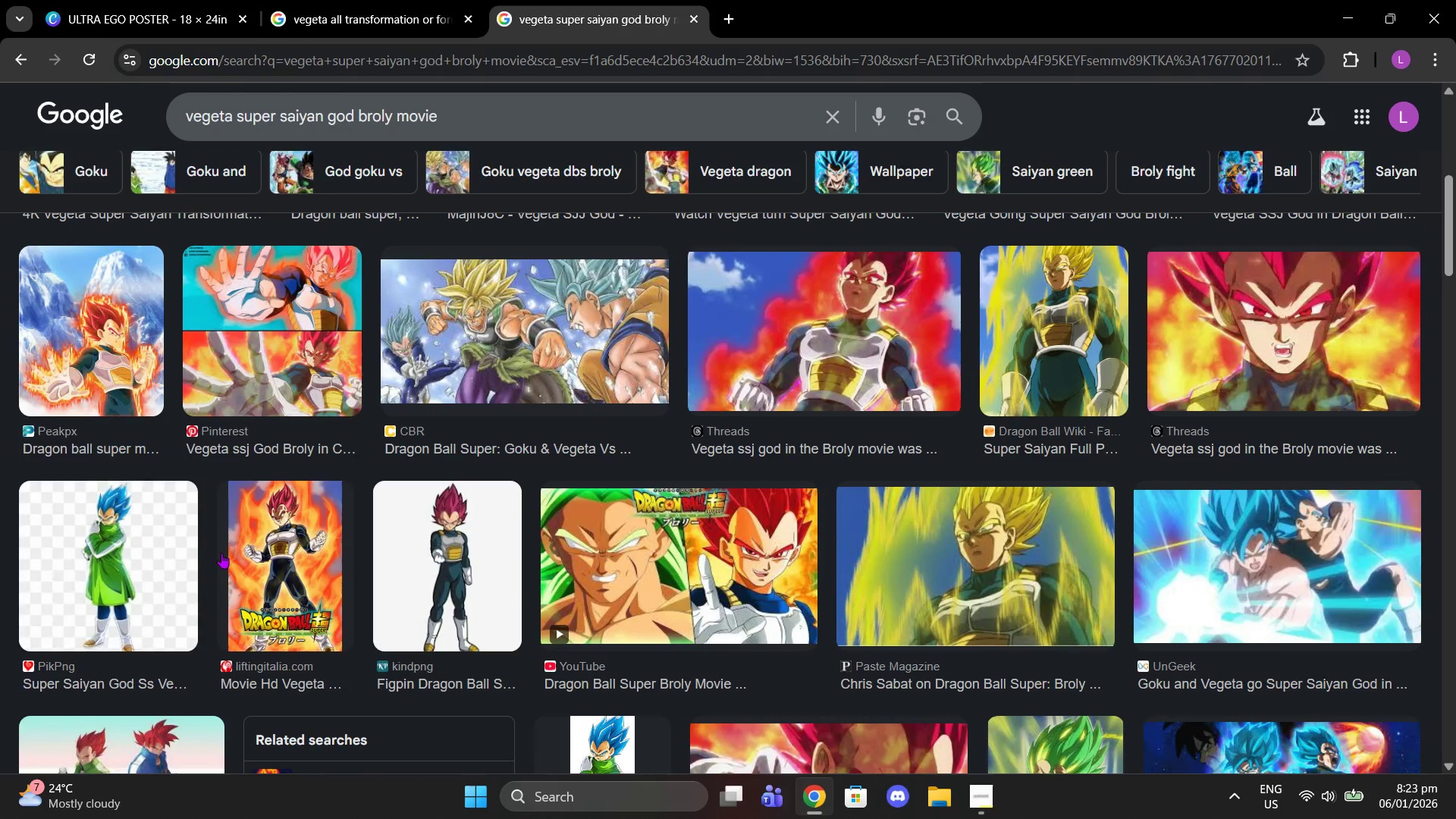 
left_click([268, 526])
 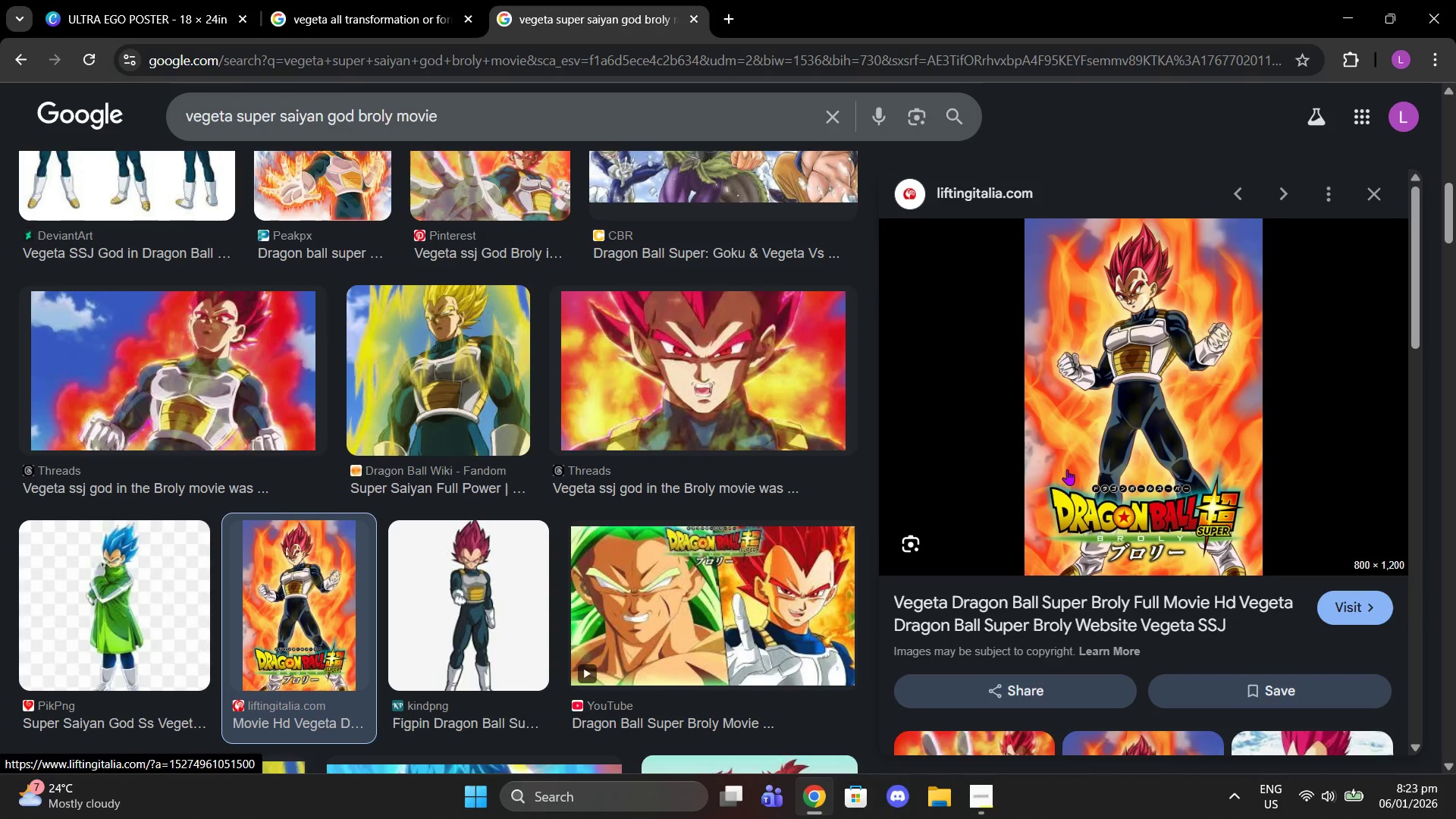 
right_click([1162, 432])
 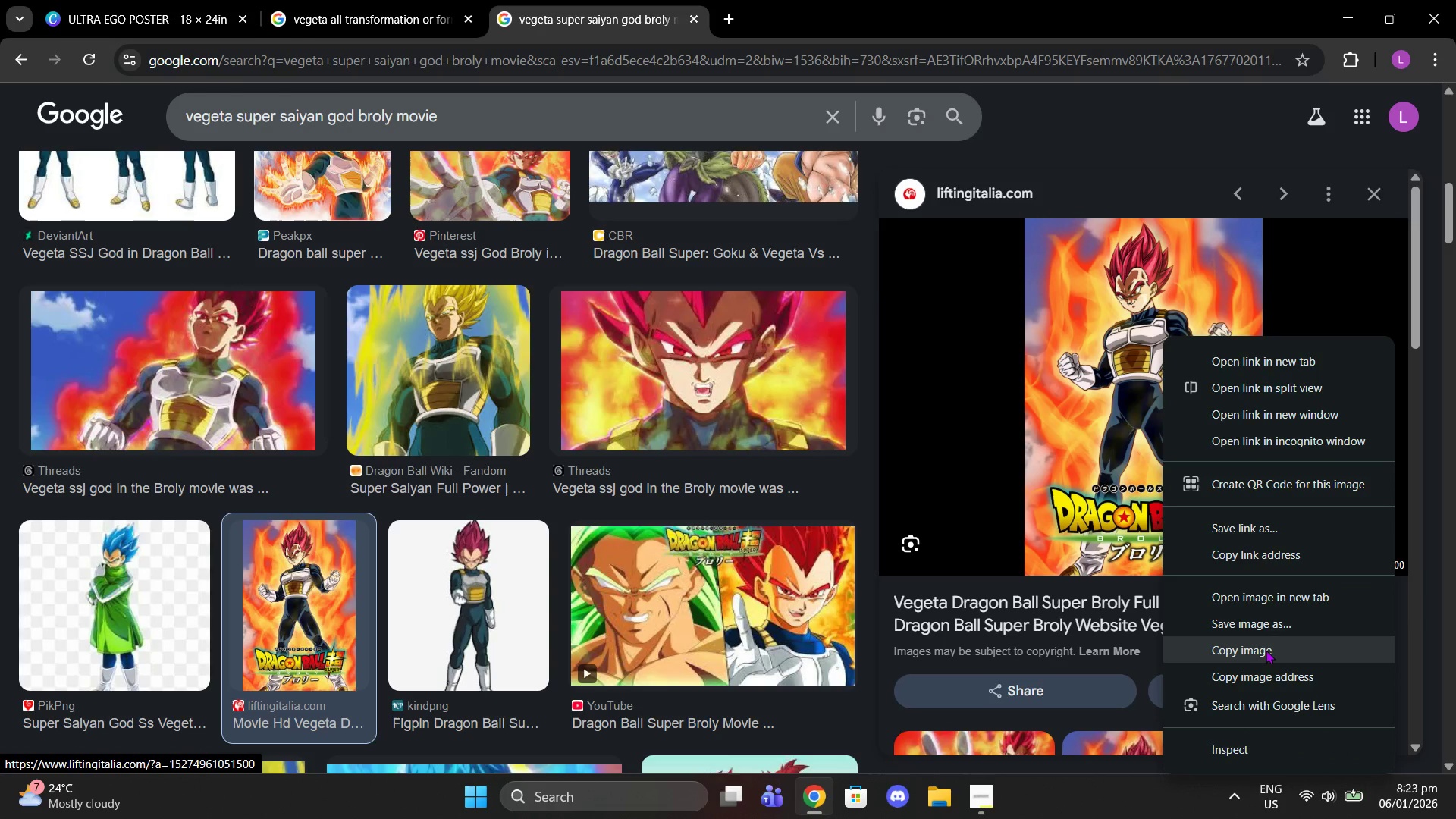 
left_click([1266, 650])
 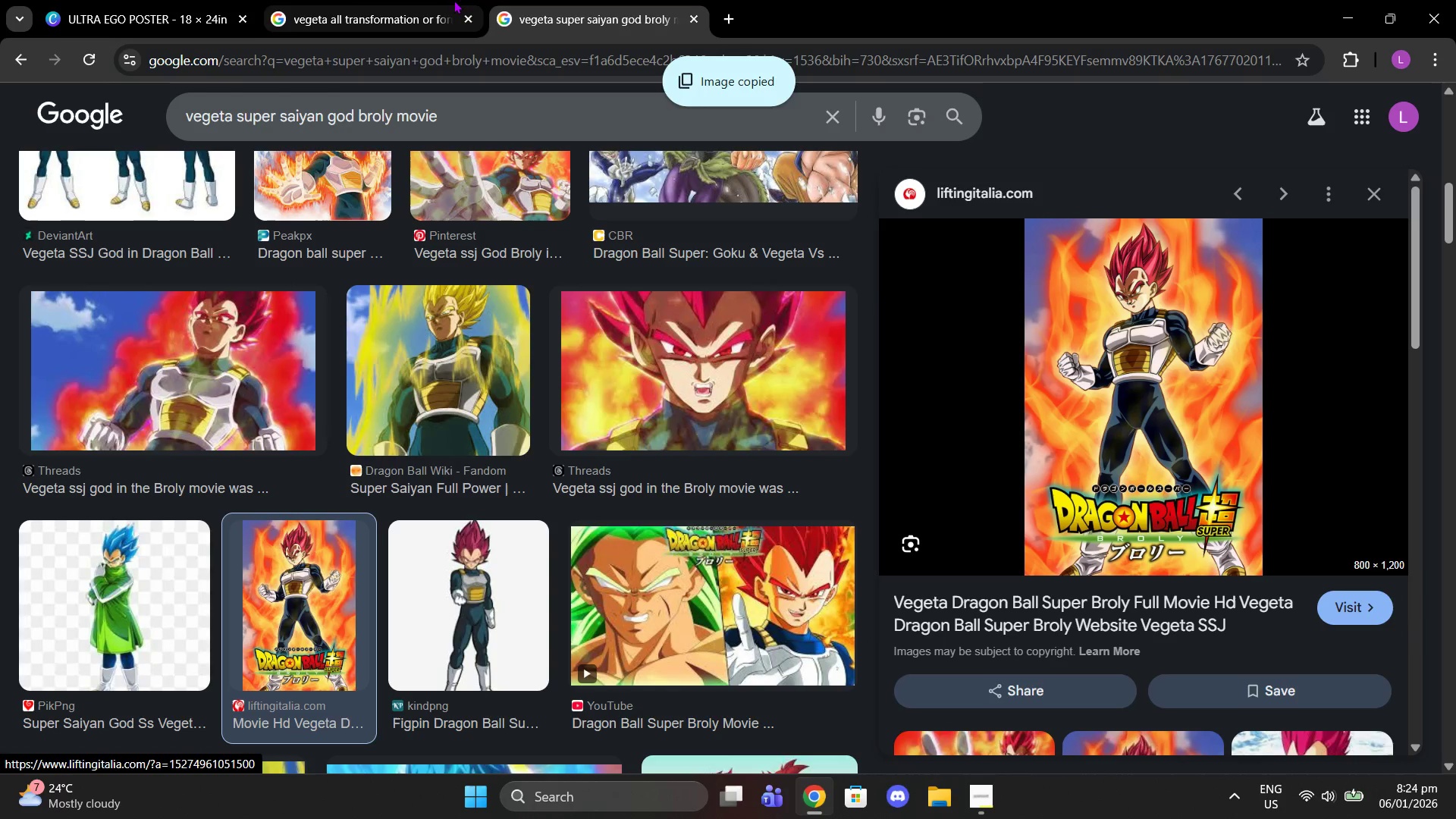 
left_click([438, 0])
 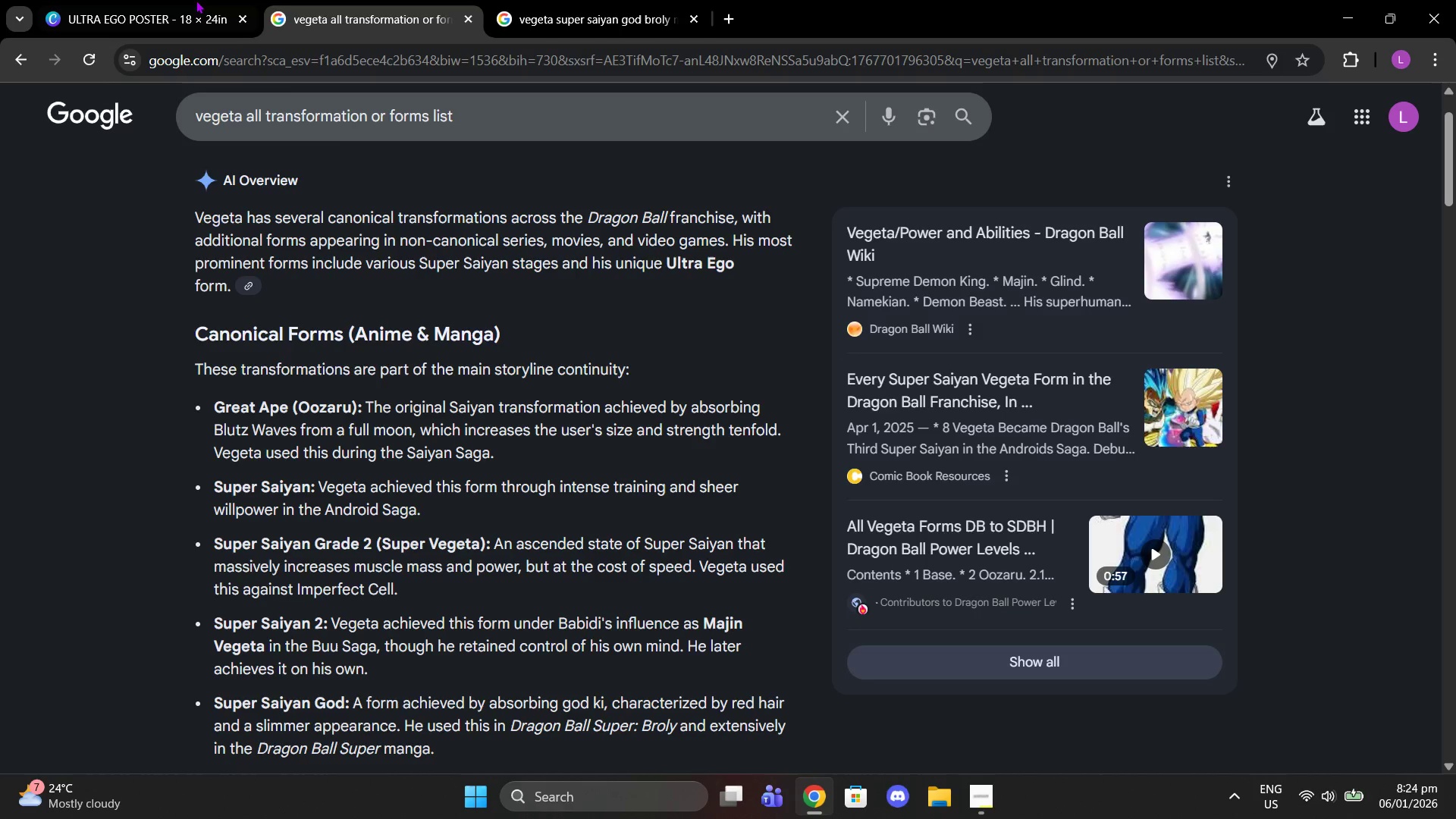 
left_click([183, 0])
 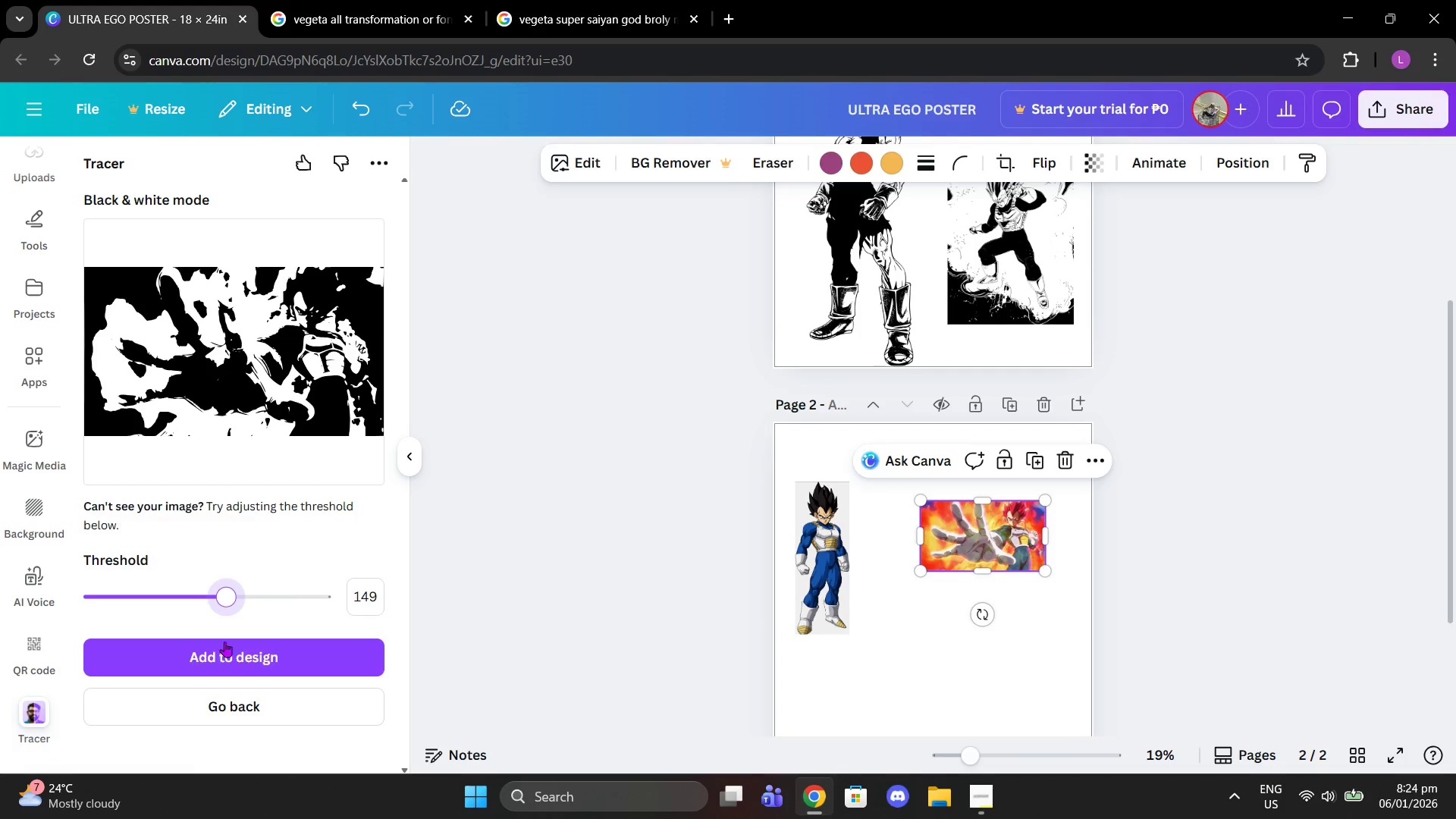 
left_click([248, 698])
 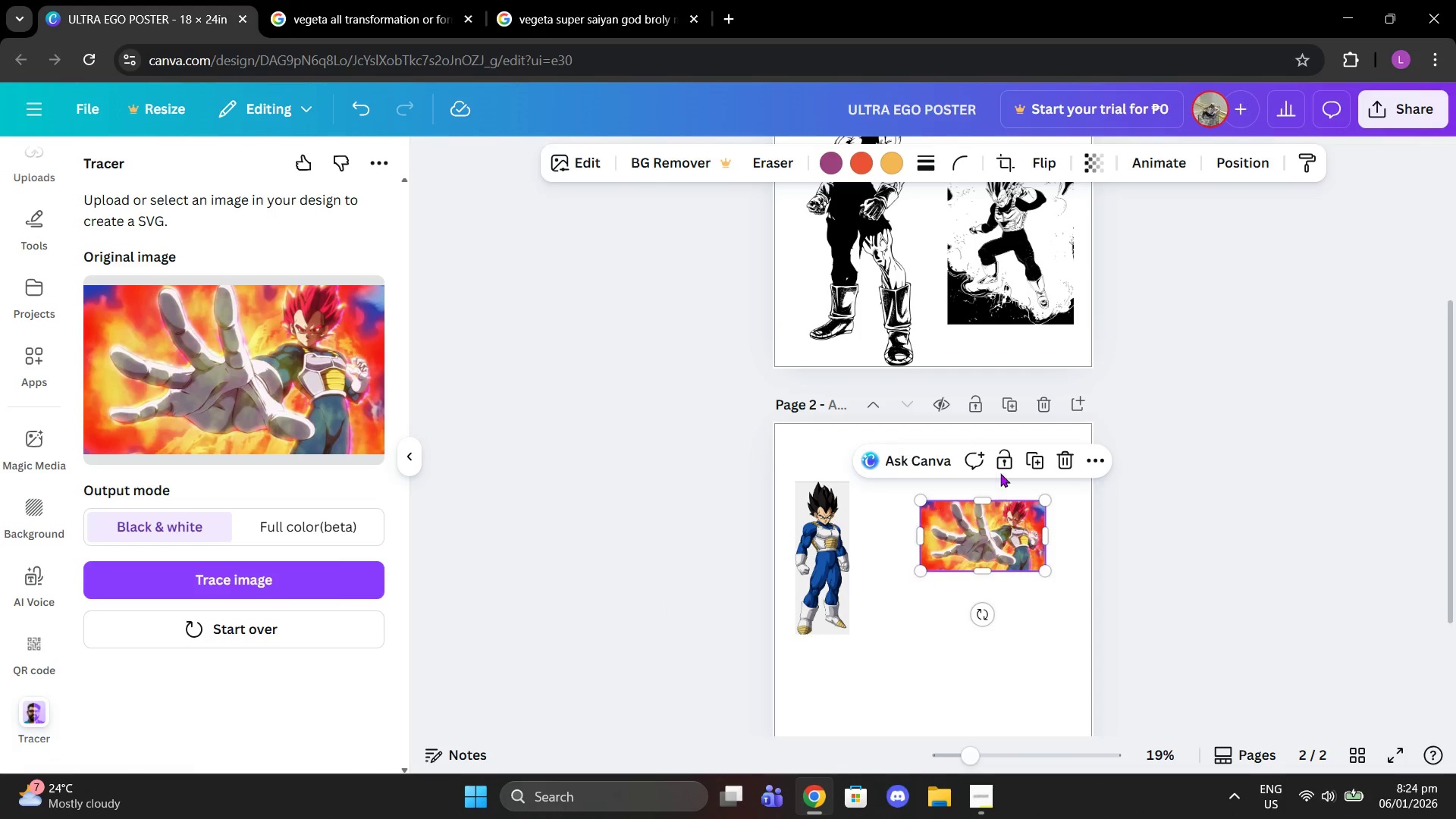 
left_click([1074, 460])
 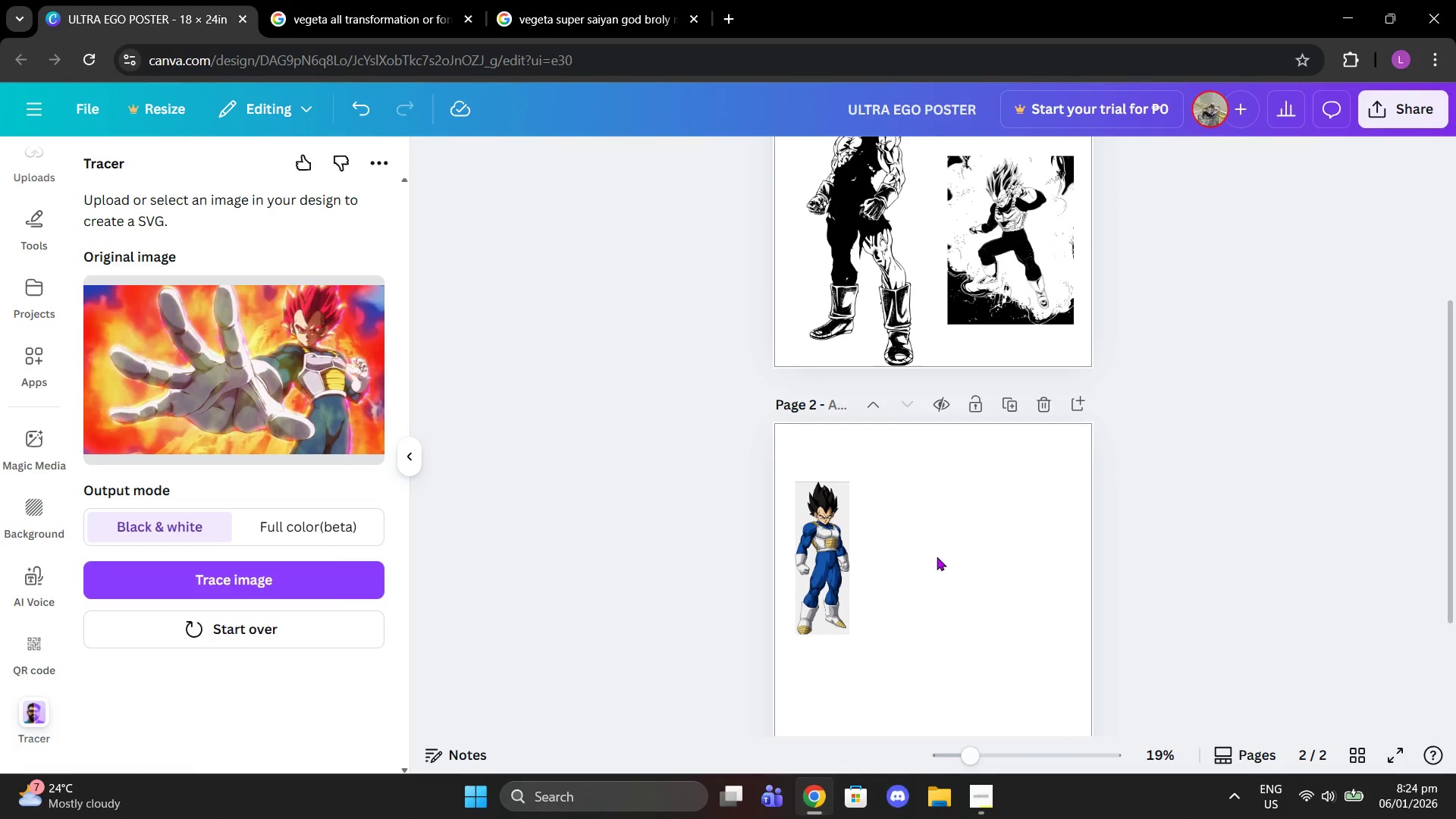 
key(Control+V)
 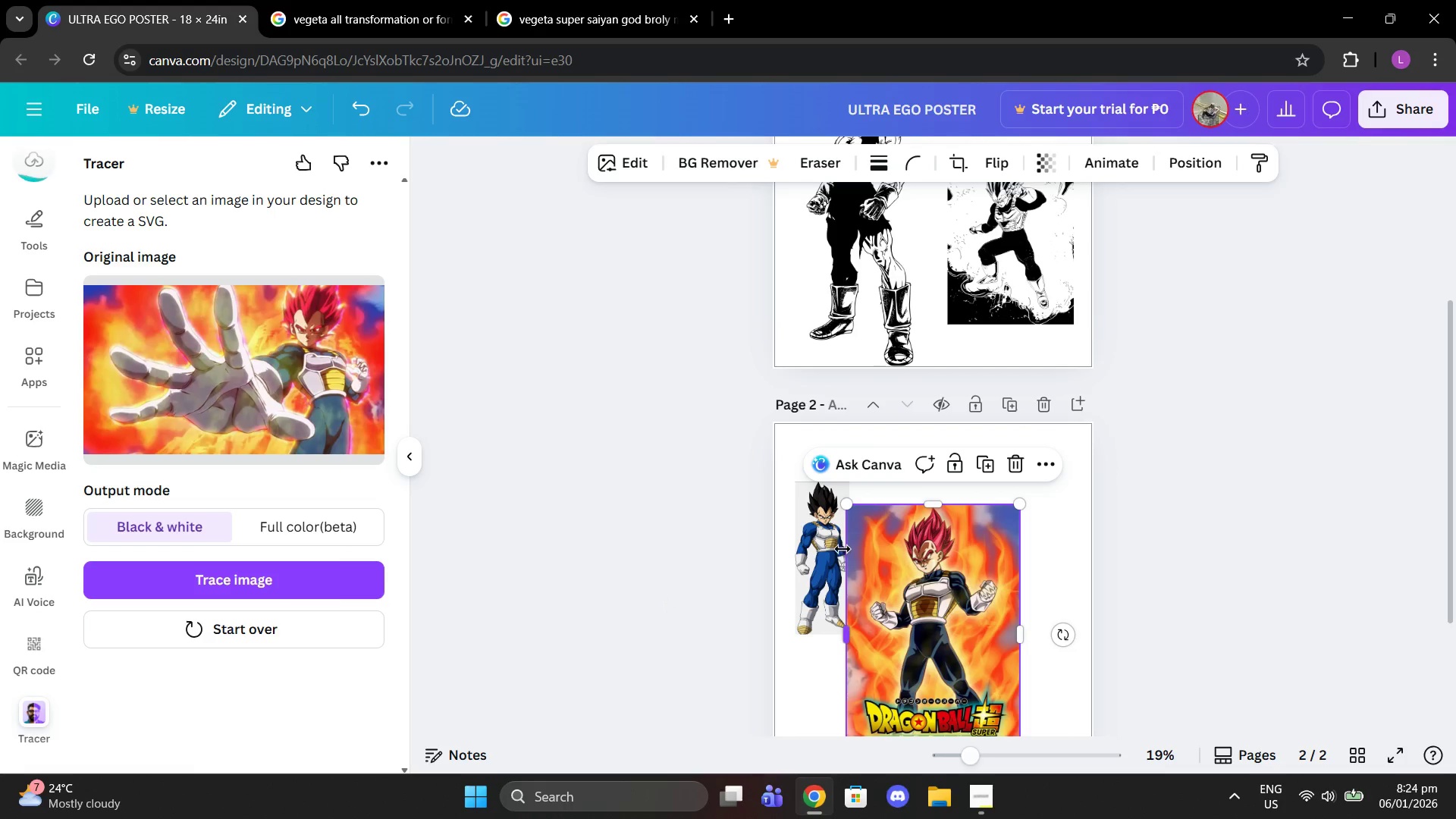 
left_click_drag(start_coordinate=[952, 563], to_coordinate=[1005, 543])
 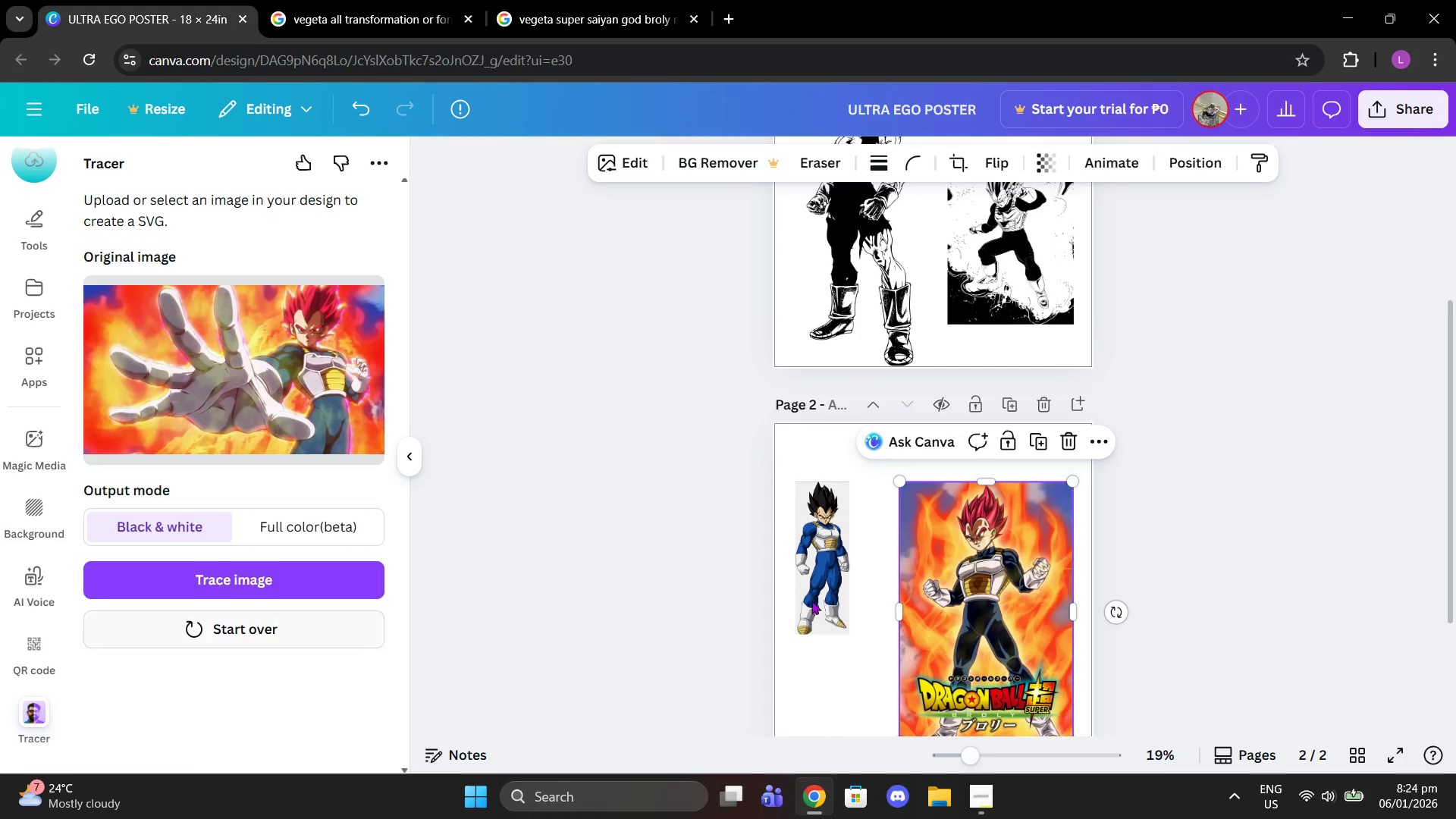 
left_click([817, 571])
 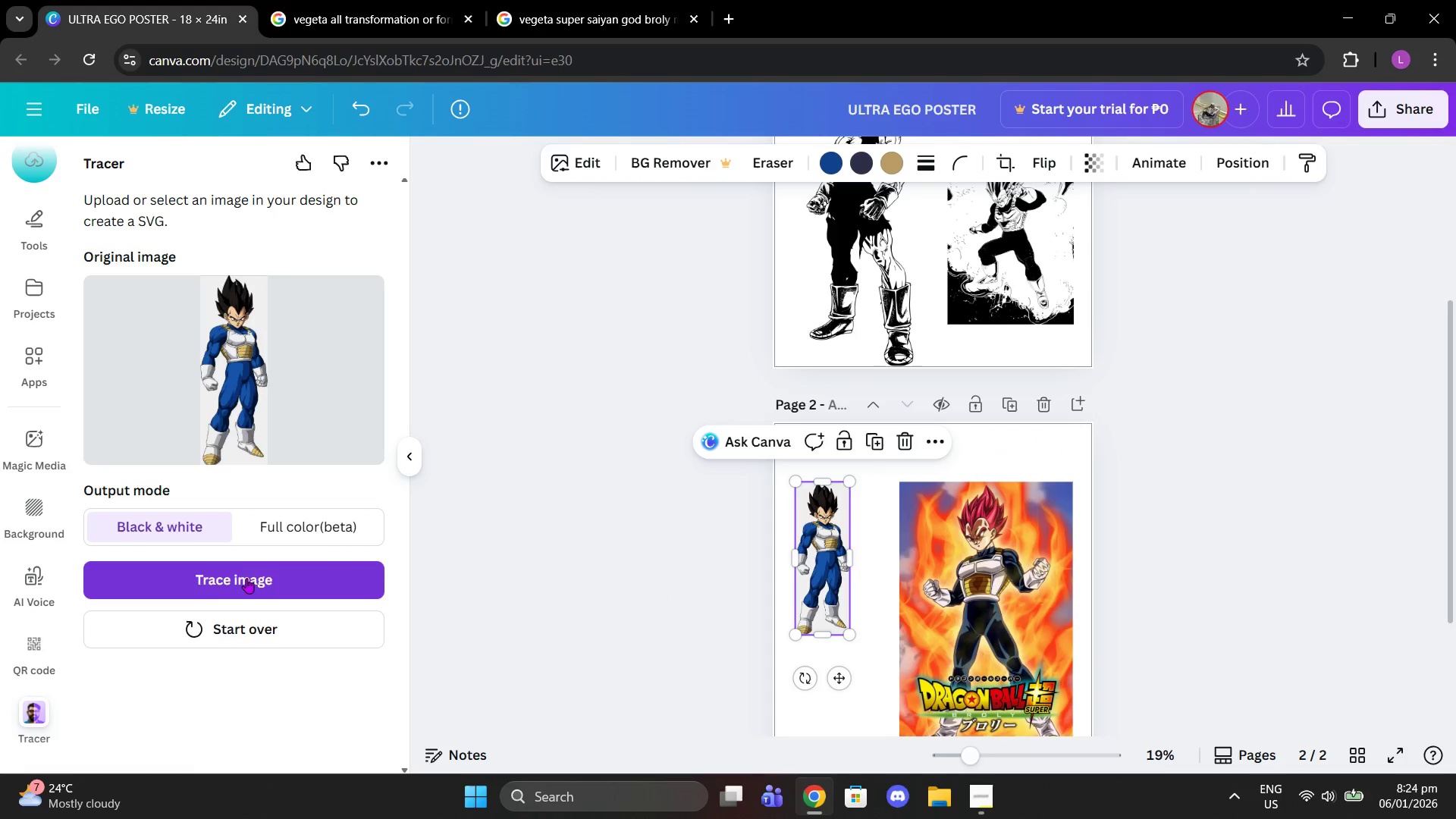 
left_click([218, 582])
 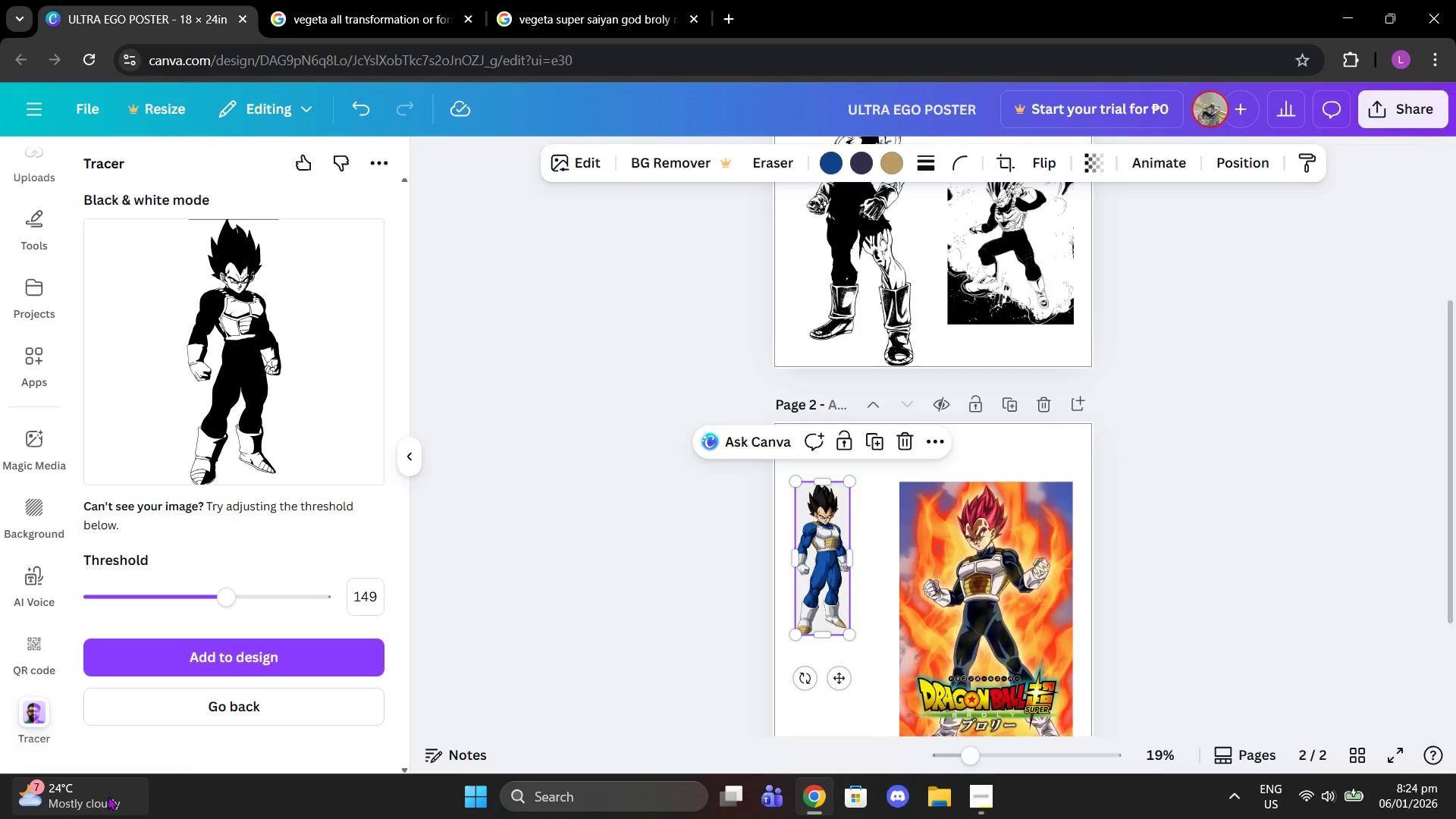 
wait(6.45)
 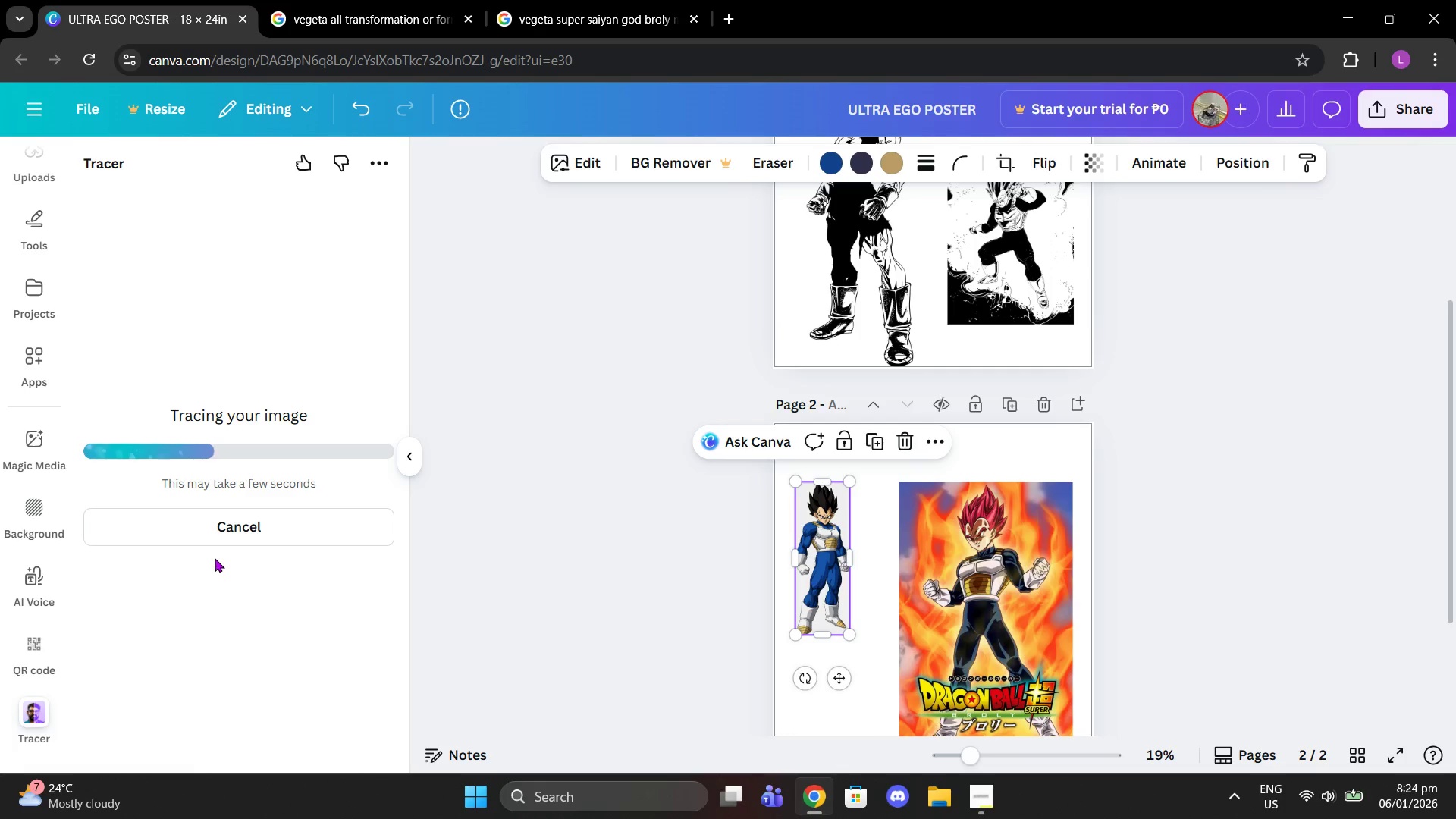 
left_click_drag(start_coordinate=[226, 586], to_coordinate=[209, 588])
 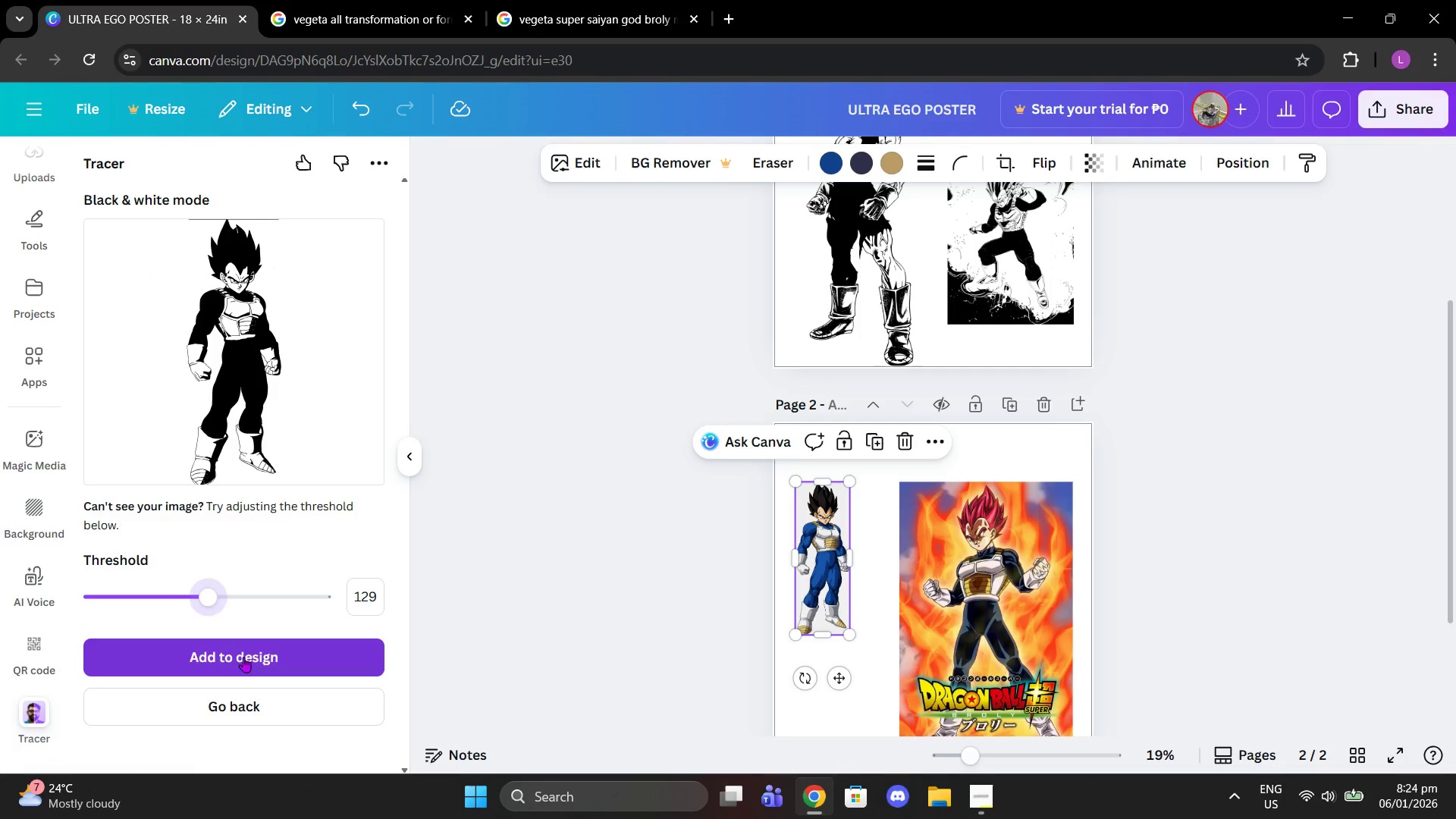 
left_click([243, 657])
 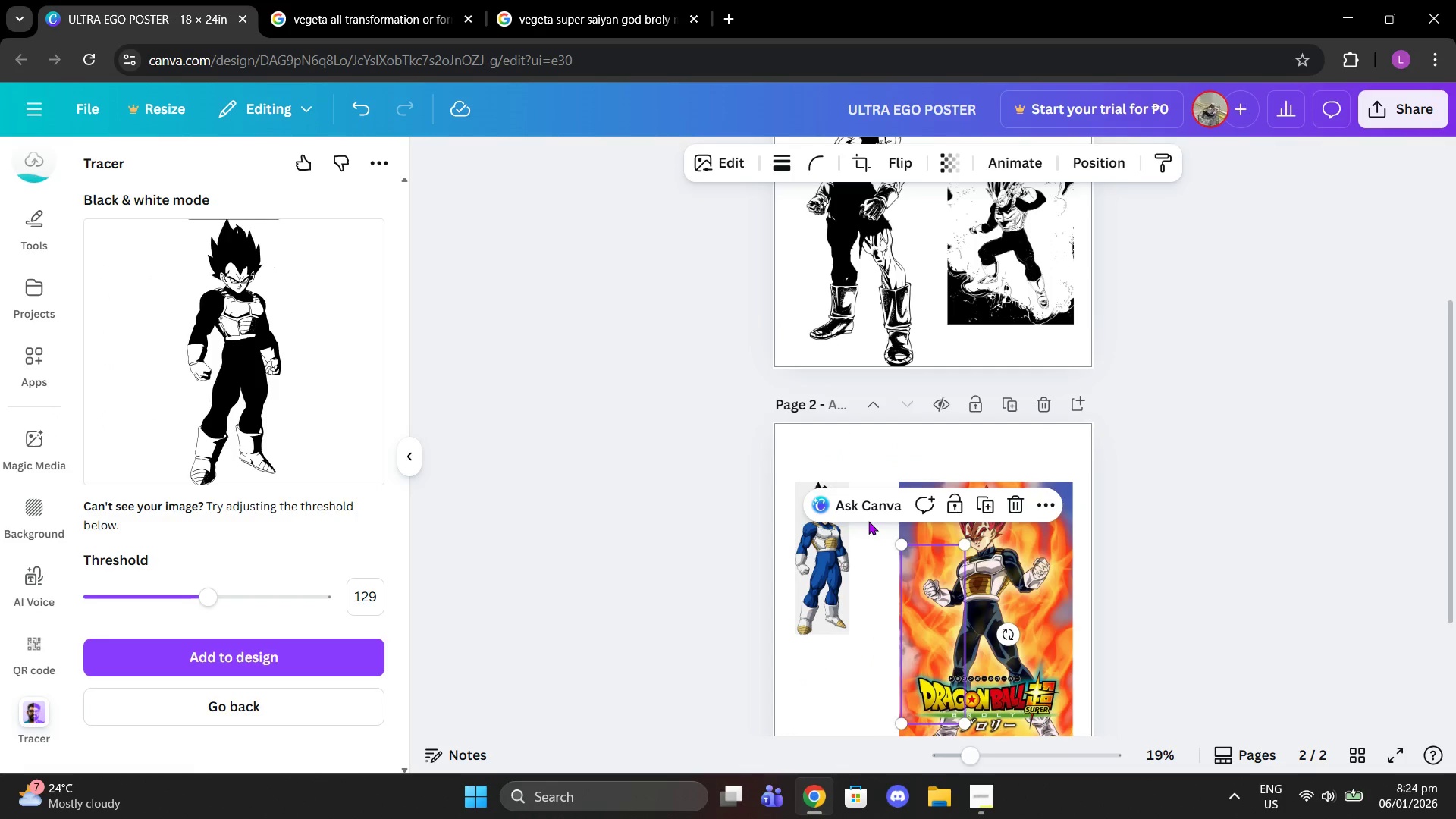 
left_click_drag(start_coordinate=[924, 597], to_coordinate=[870, 594])
 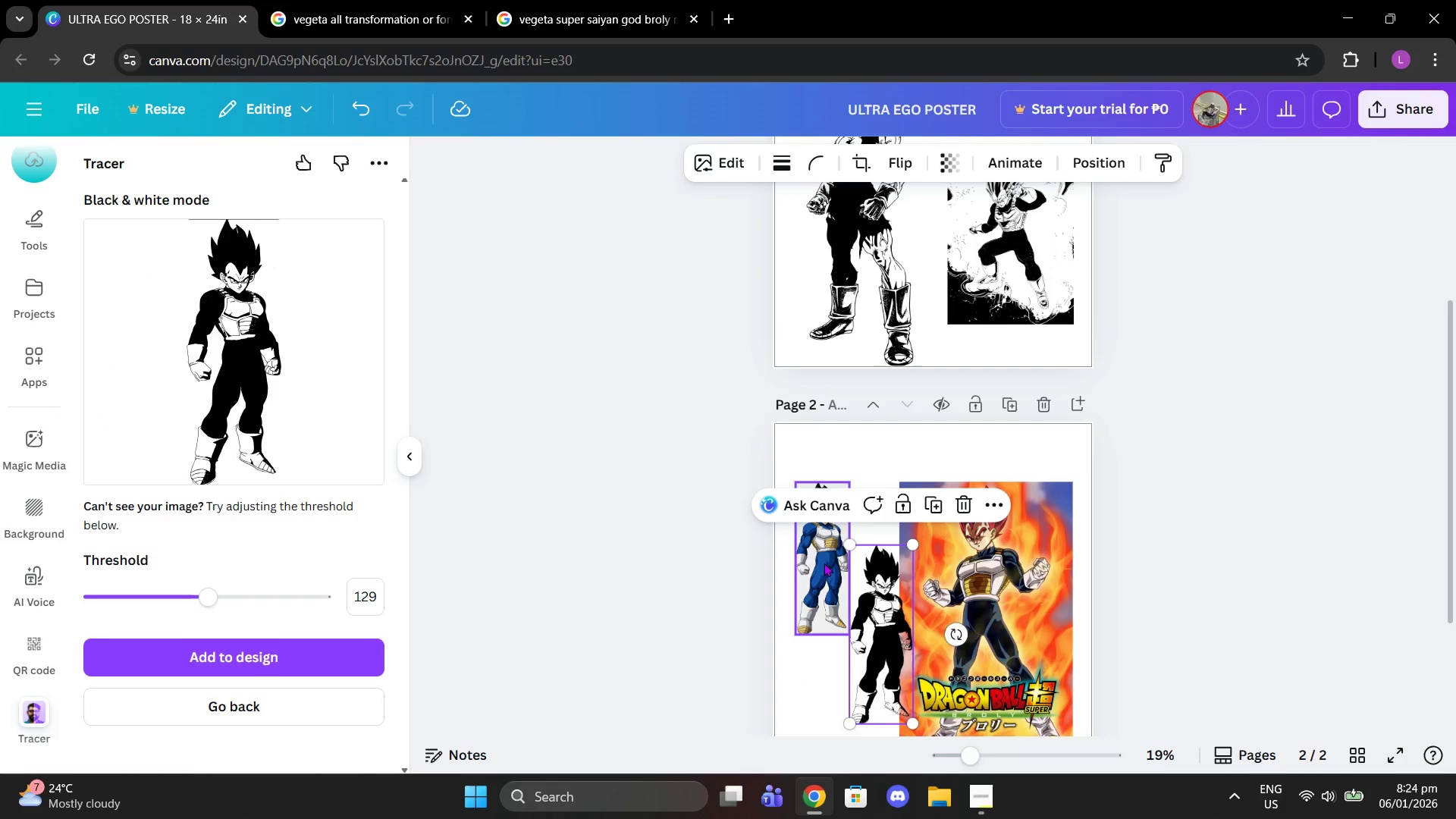 
 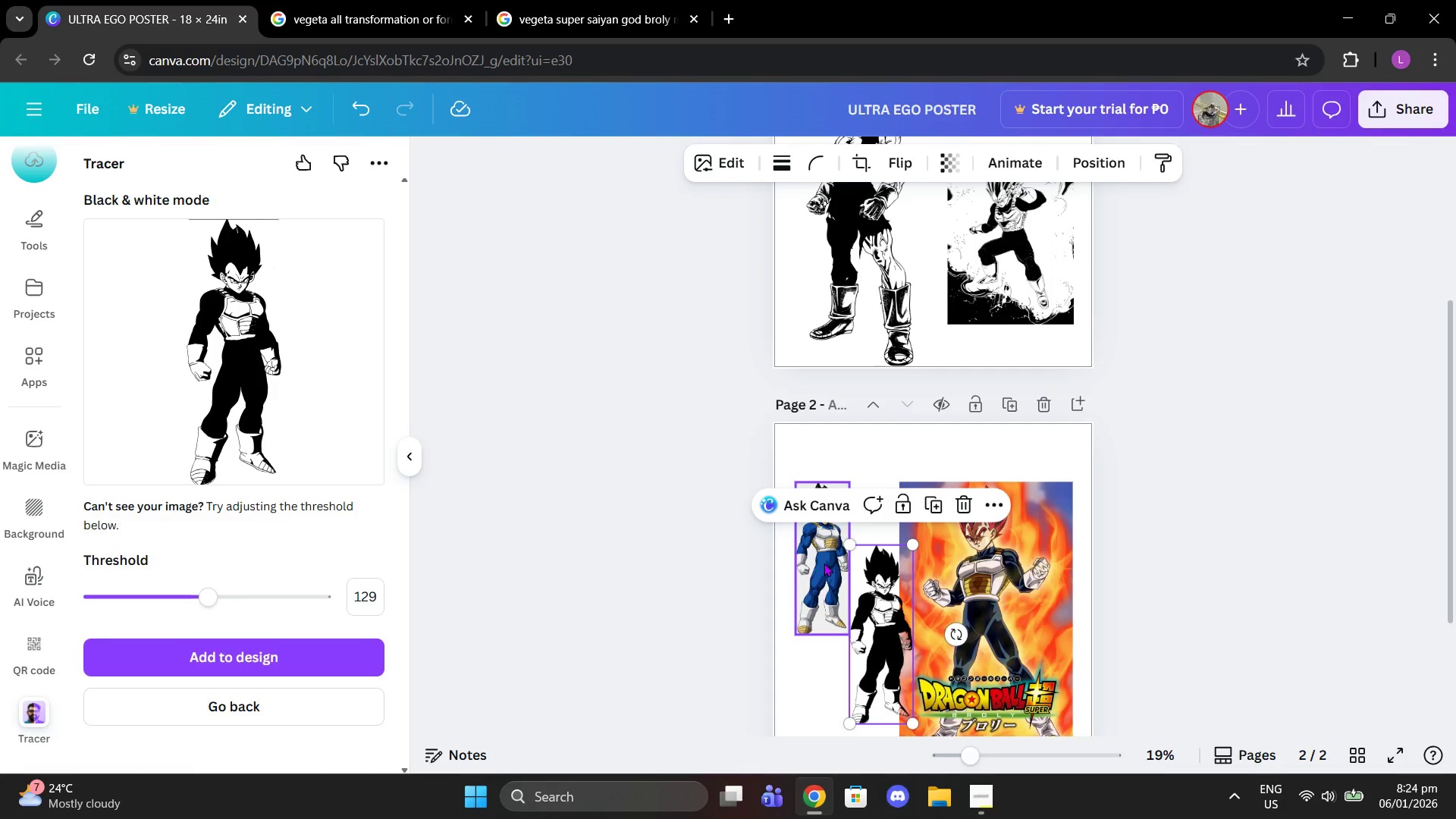 
left_click([824, 563])
 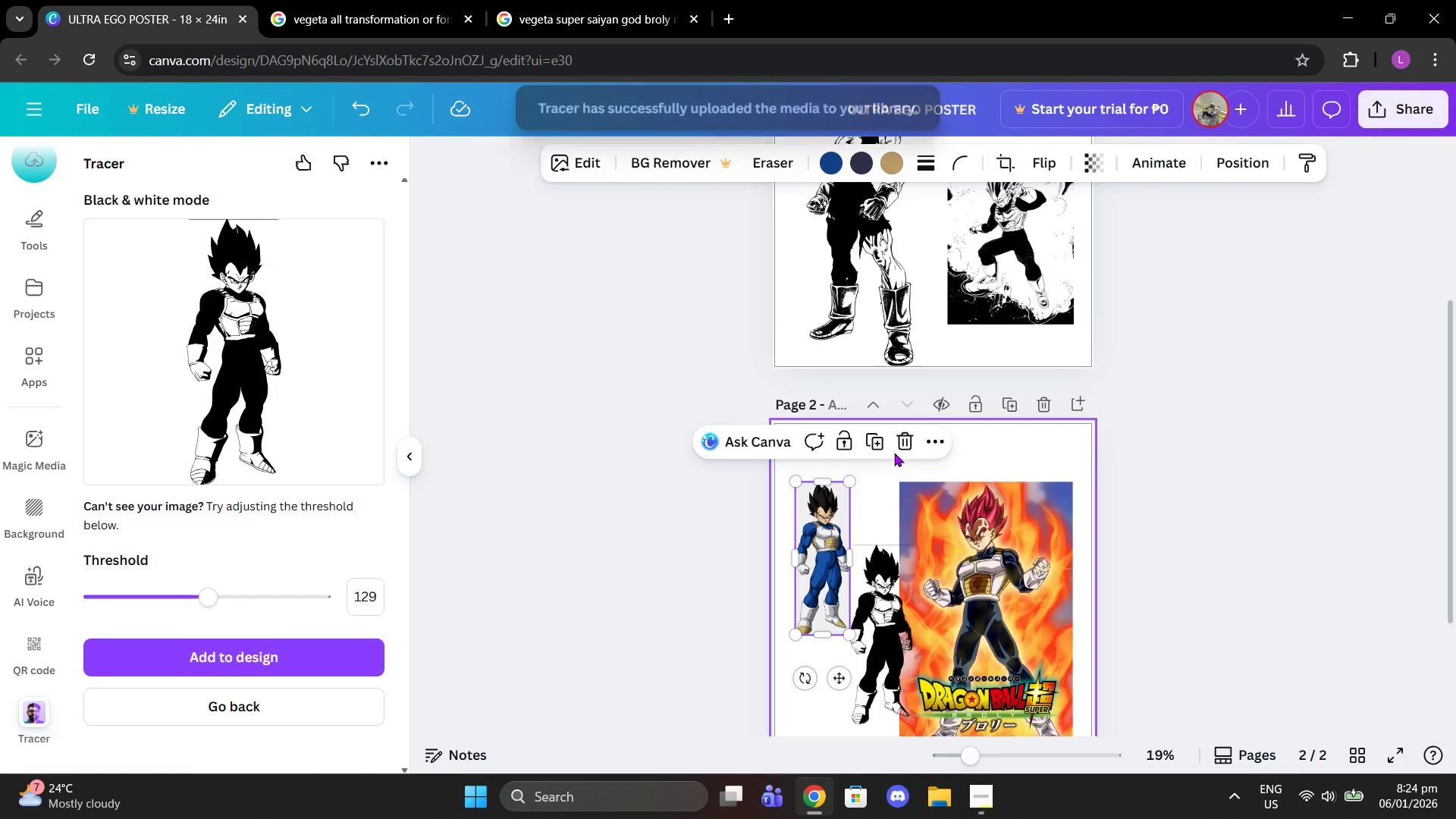 
left_click([894, 441])
 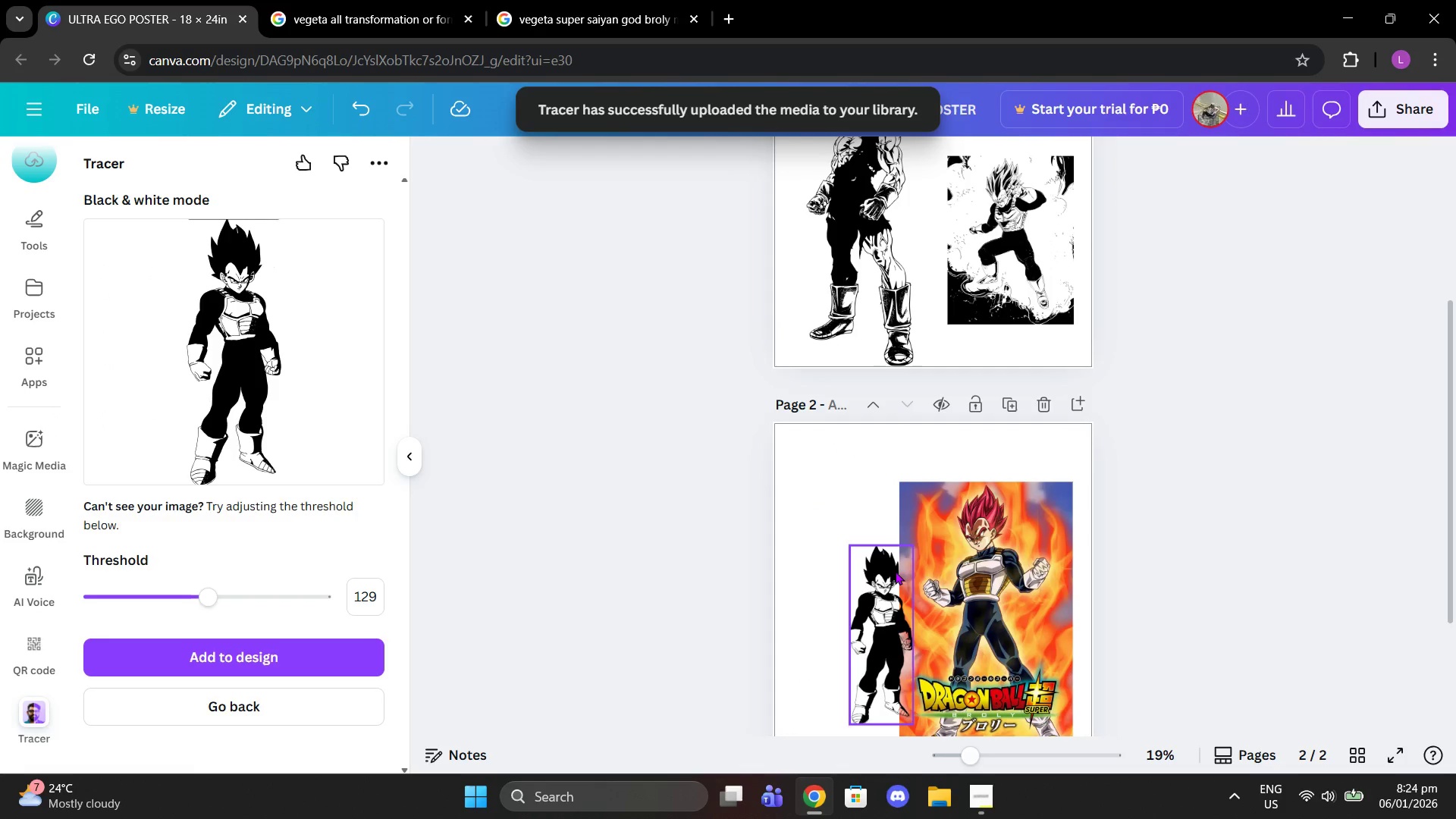 
left_click_drag(start_coordinate=[879, 583], to_coordinate=[809, 519])
 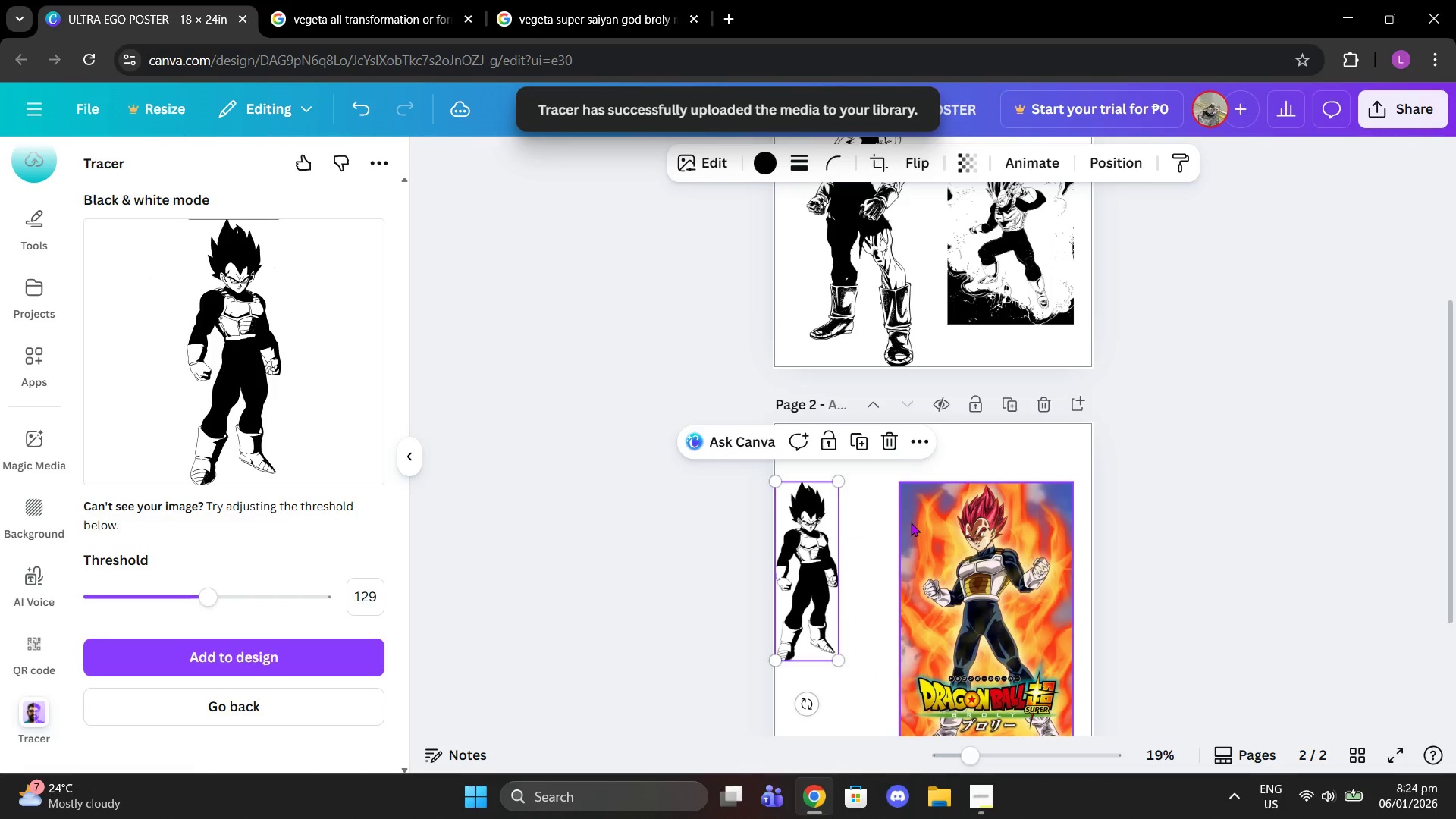 
left_click([911, 522])
 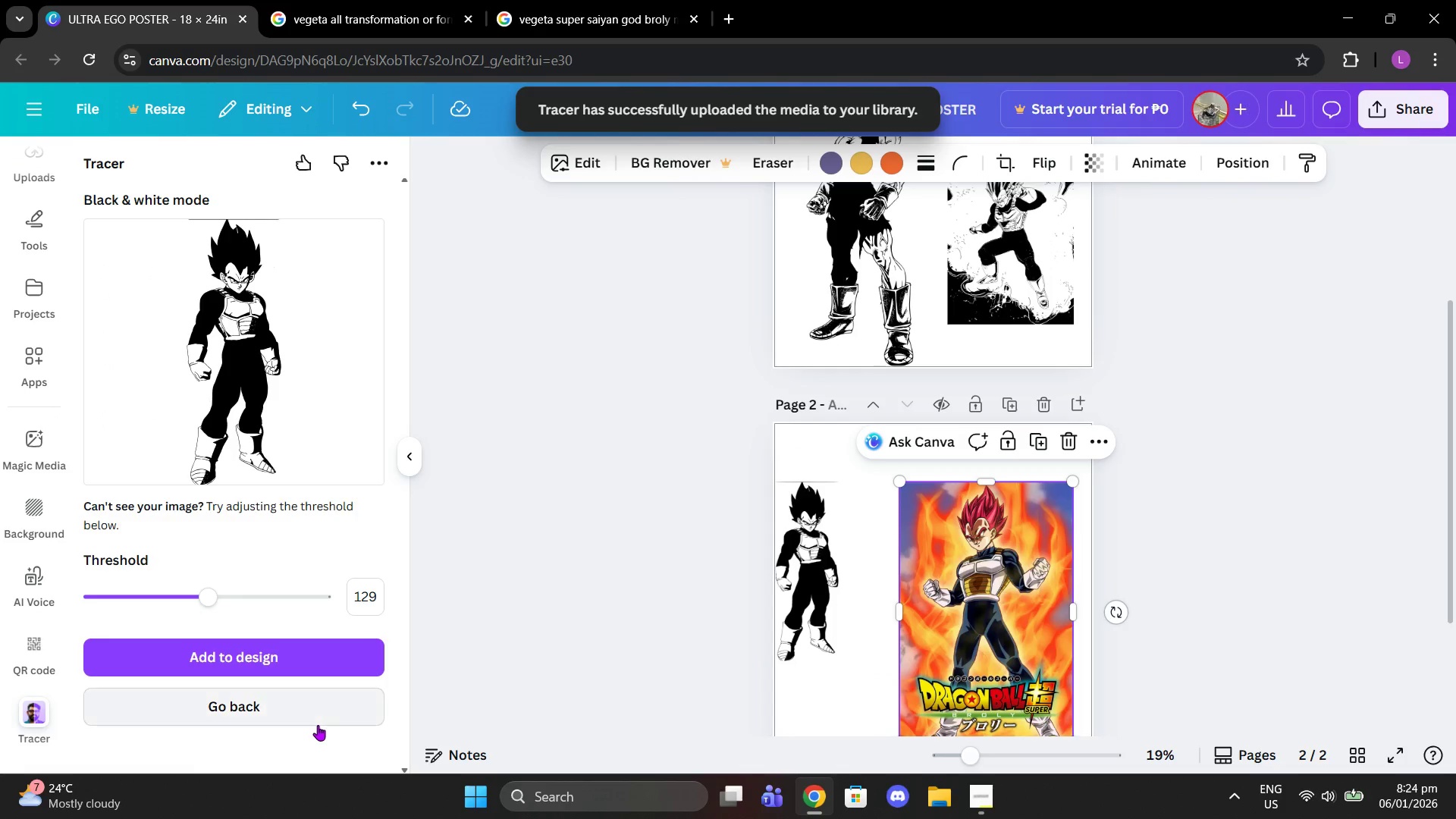 
left_click([300, 701])
 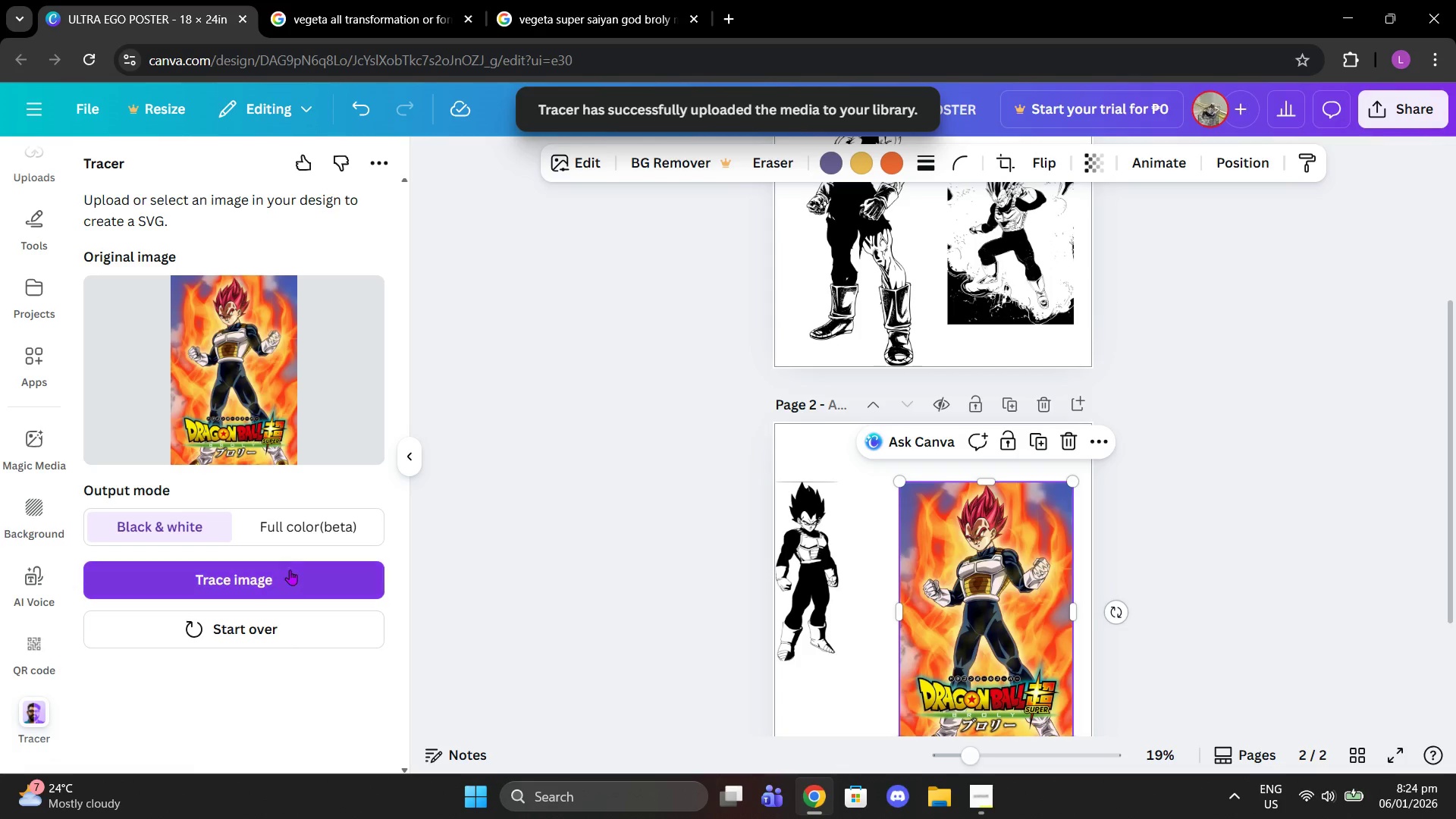 
left_click([290, 570])
 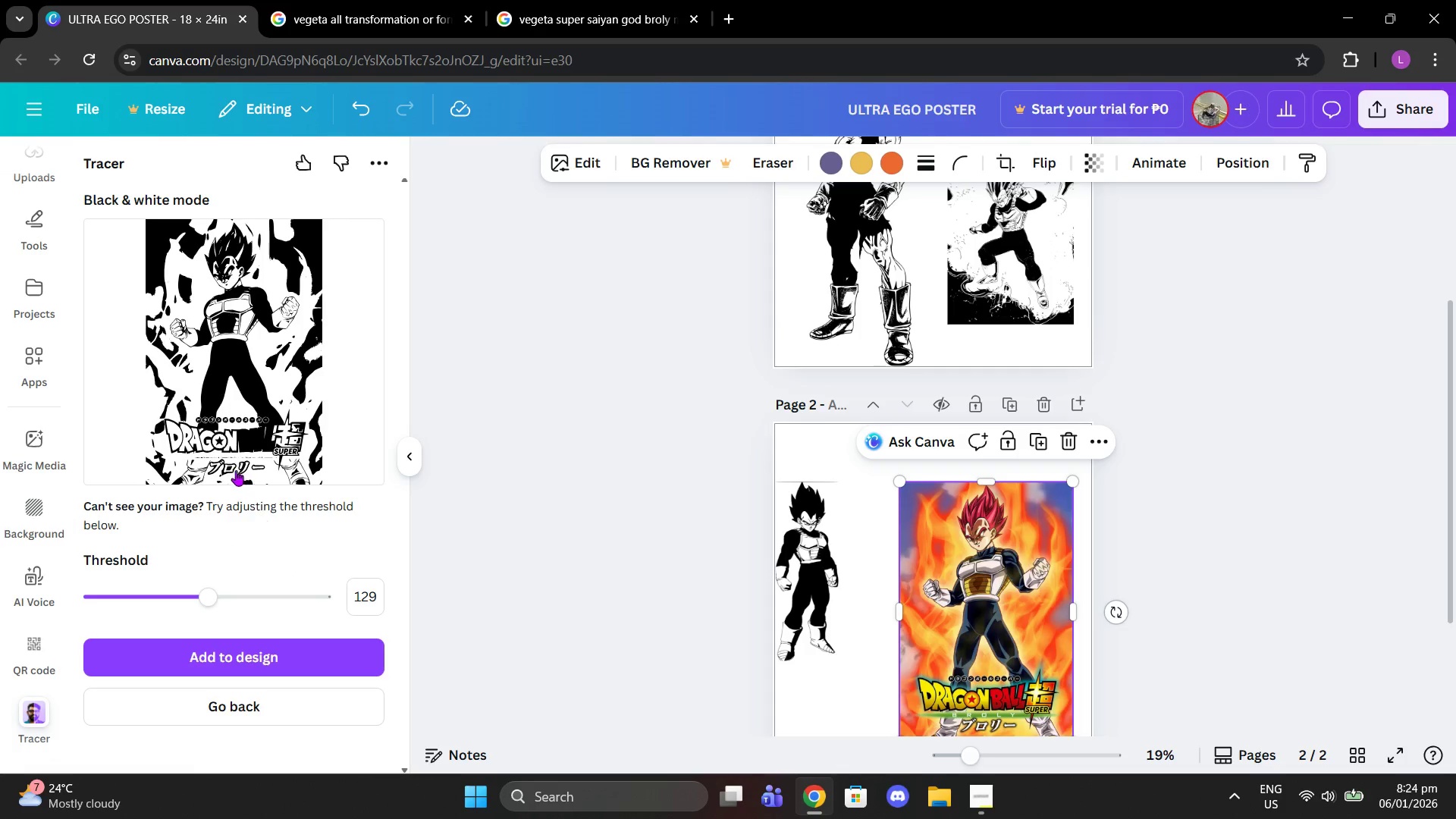 
wait(5.17)
 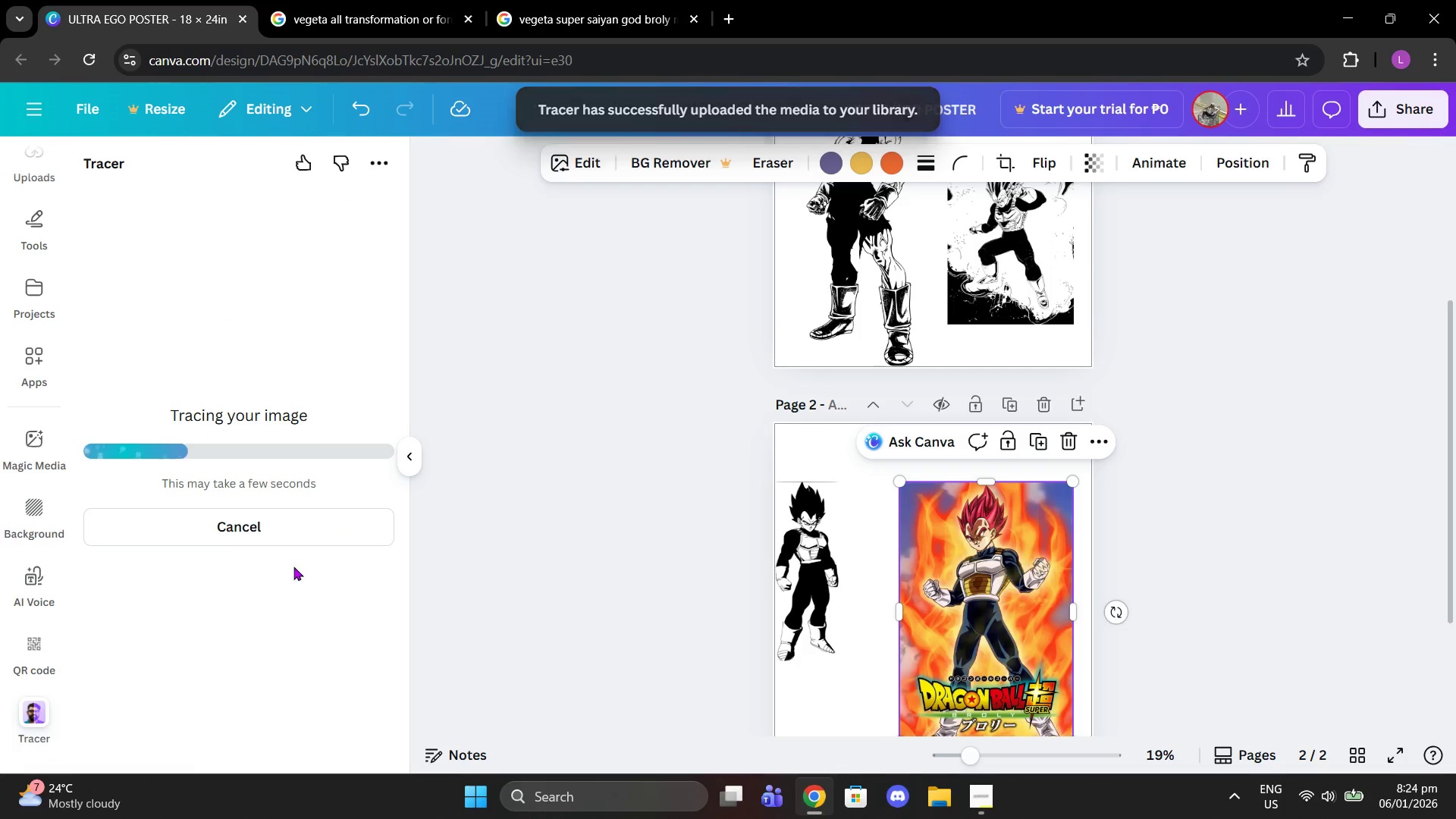 
left_click_drag(start_coordinate=[197, 593], to_coordinate=[209, 589])
 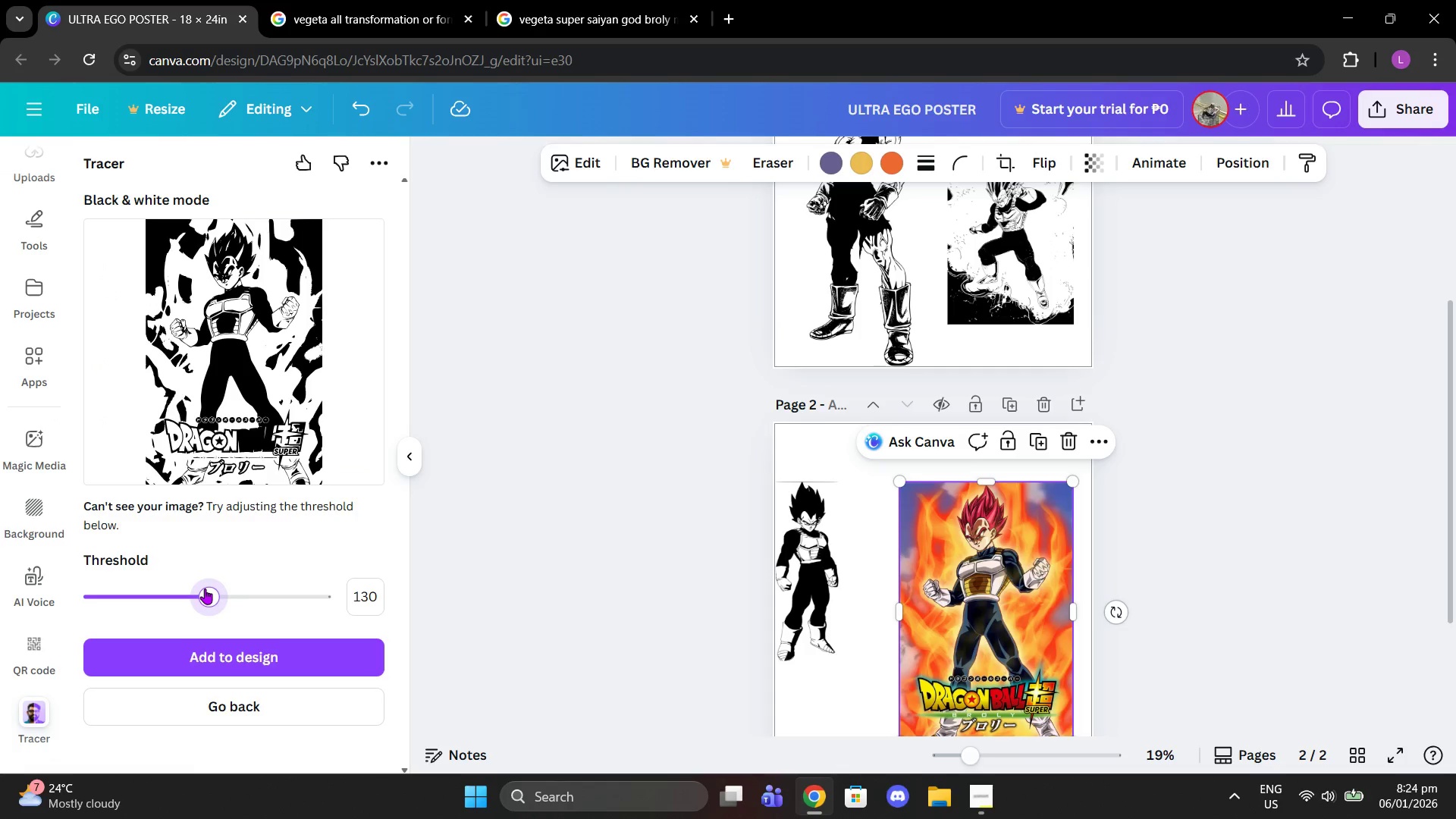 
left_click([202, 593])
 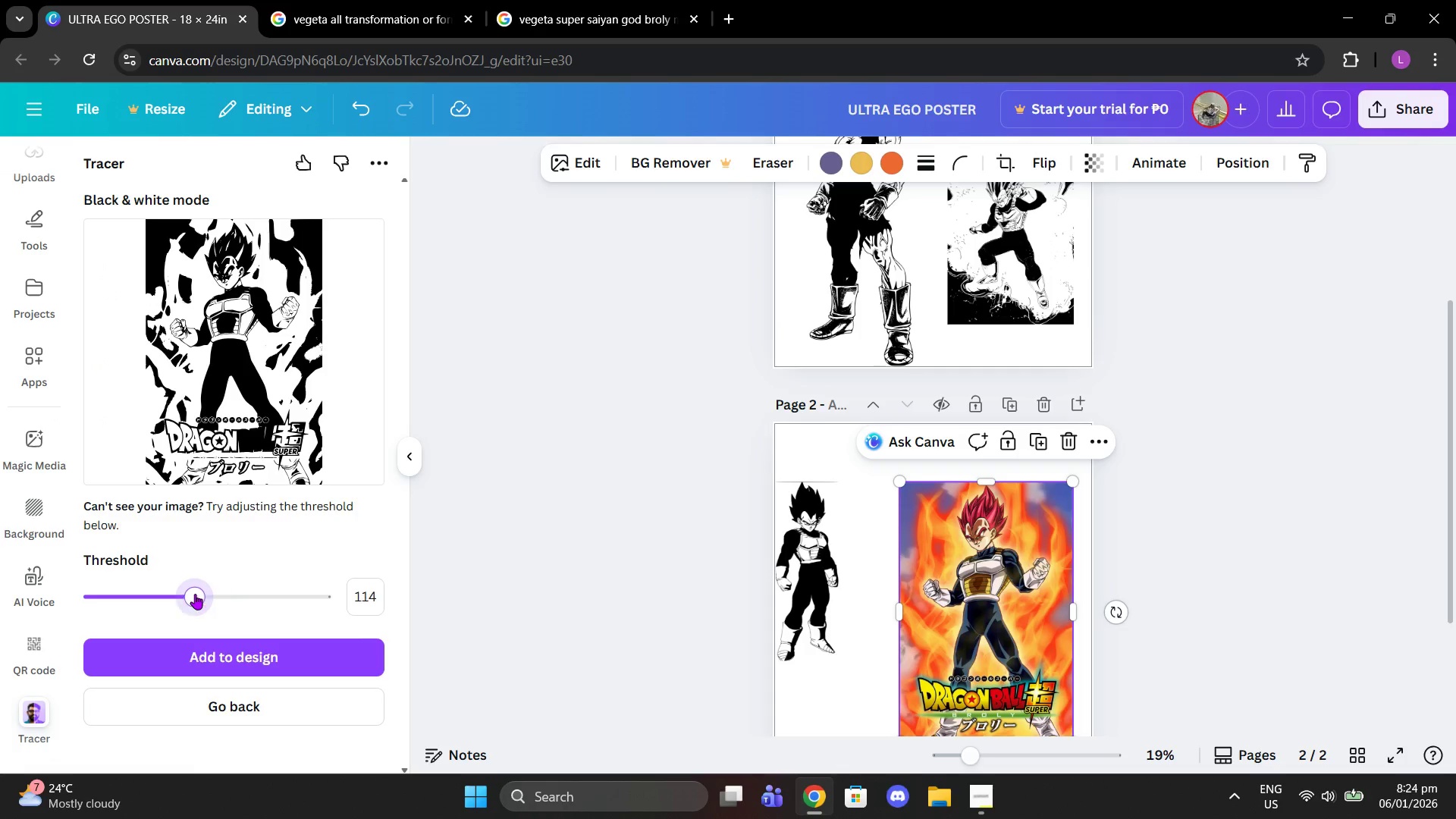 
double_click([195, 594])
 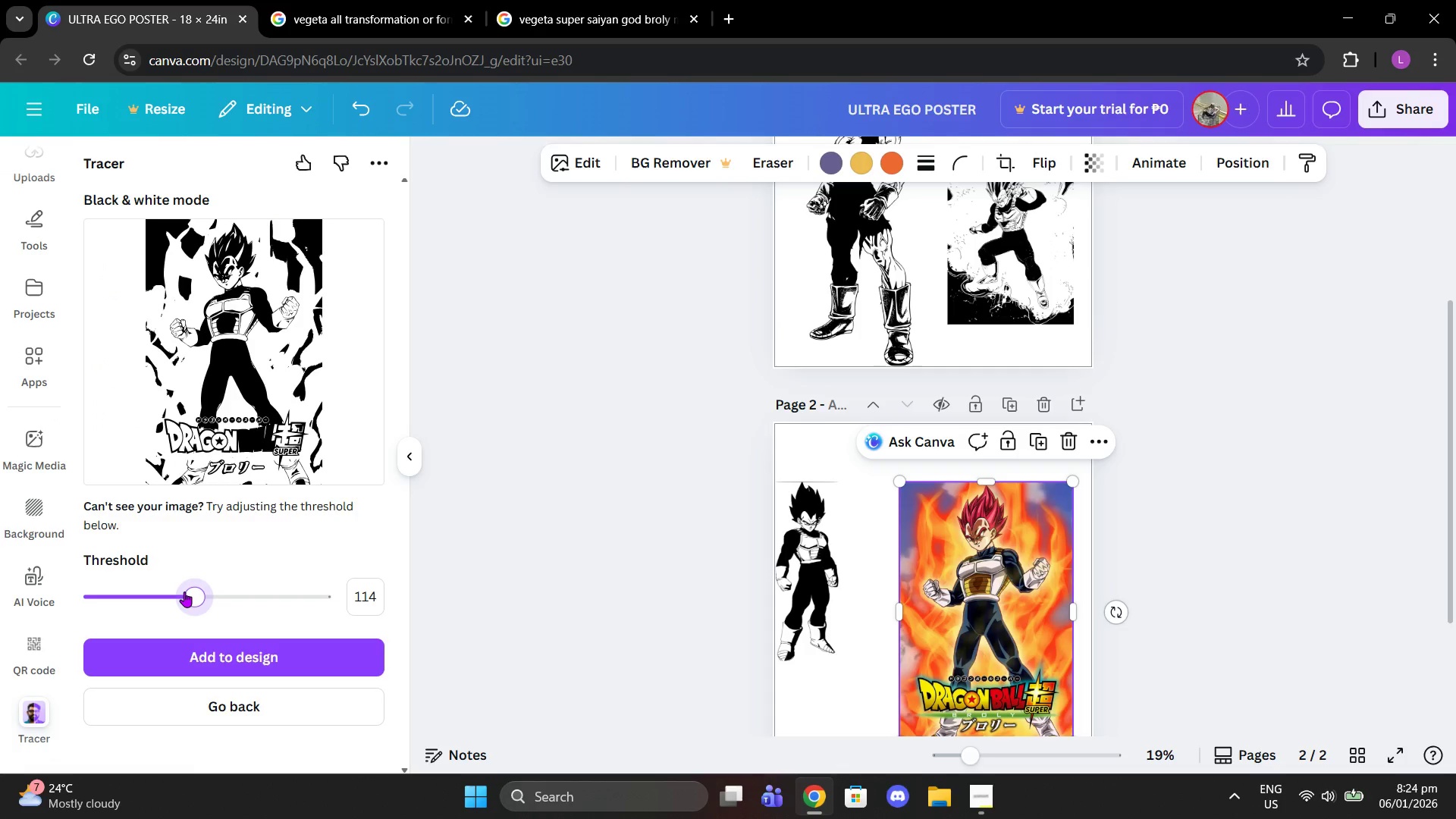 
wait(5.5)
 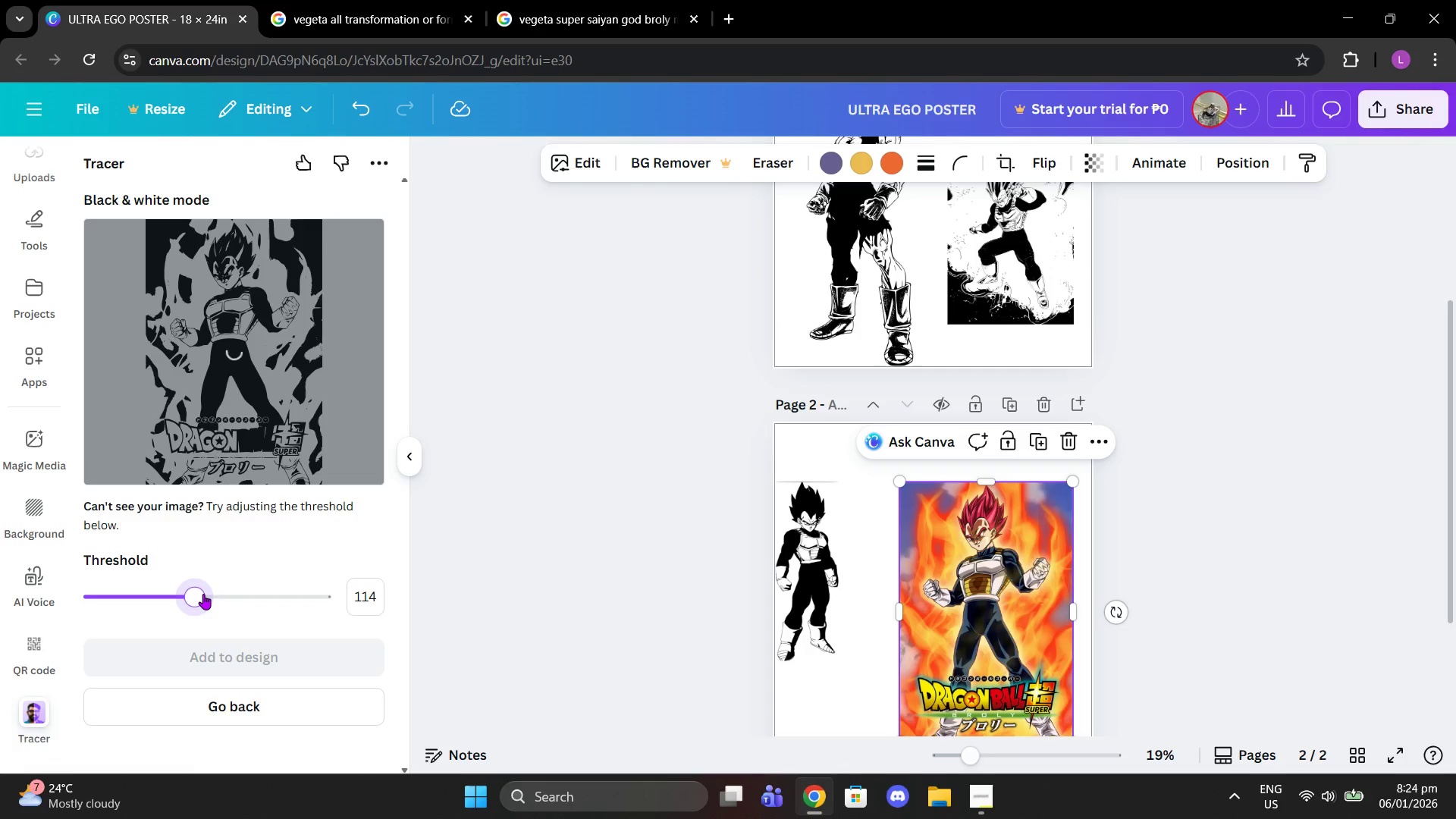 
left_click([209, 648])
 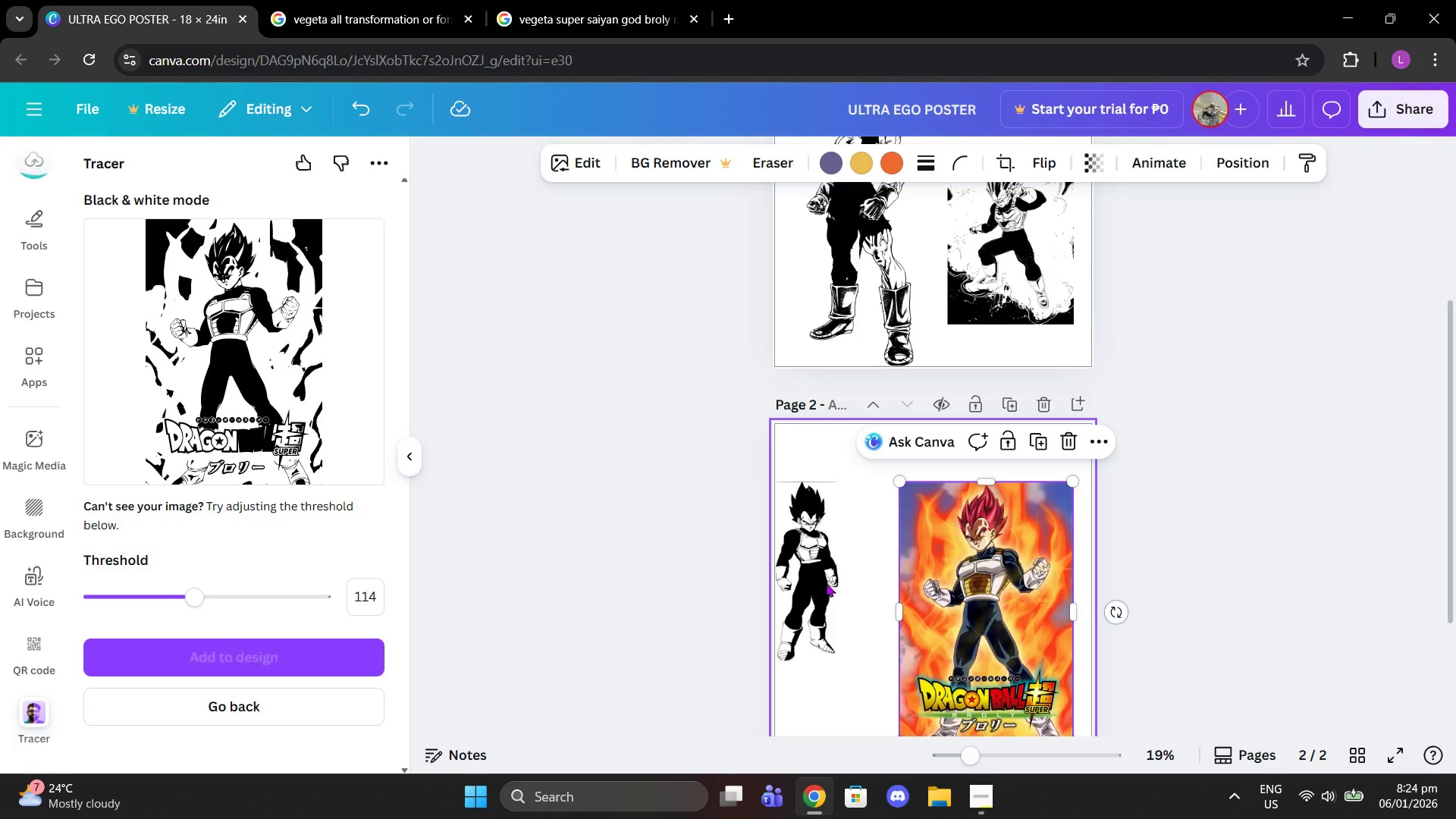 
left_click_drag(start_coordinate=[825, 583], to_coordinate=[836, 583])
 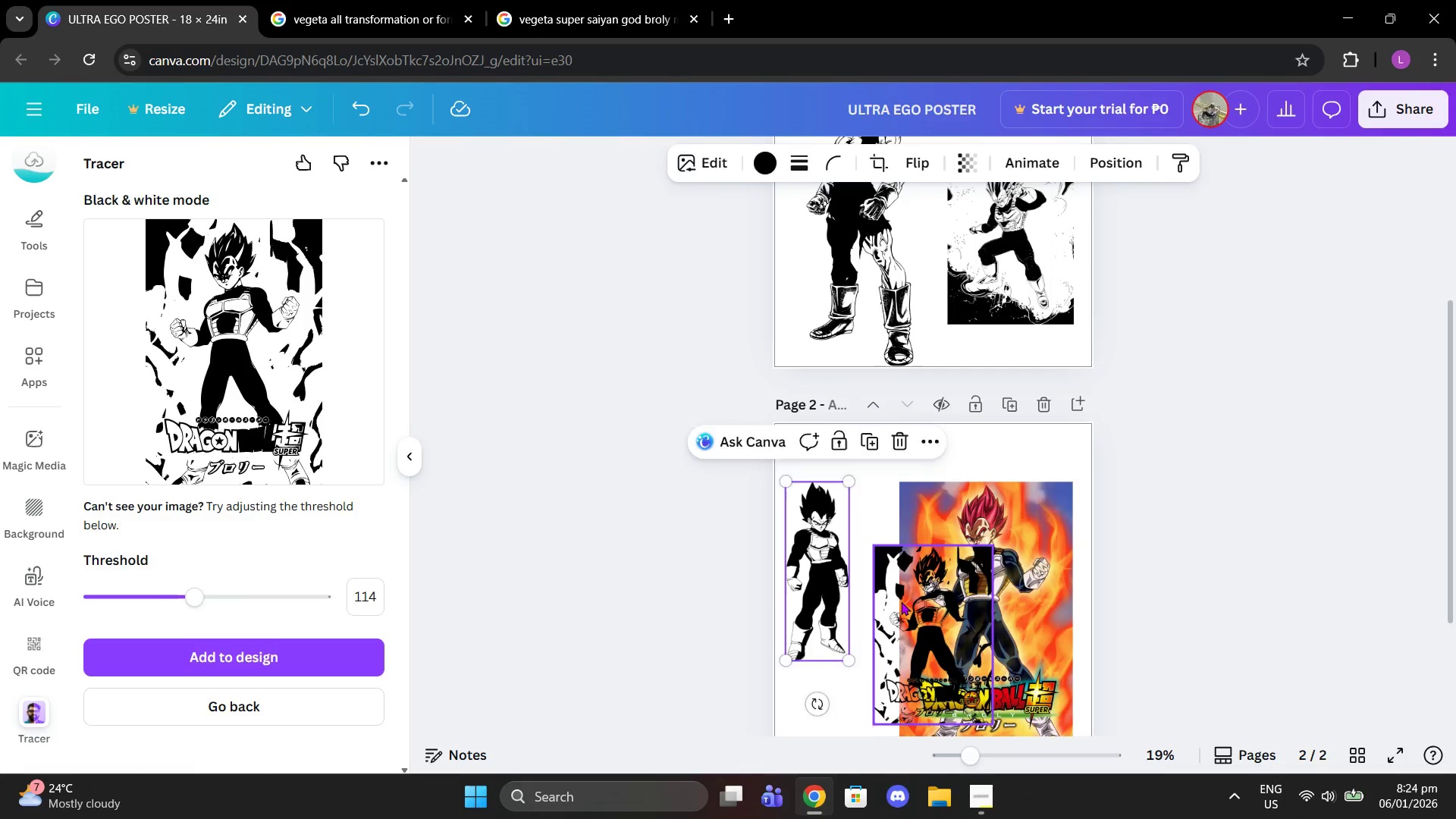 
left_click_drag(start_coordinate=[902, 601], to_coordinate=[882, 568])
 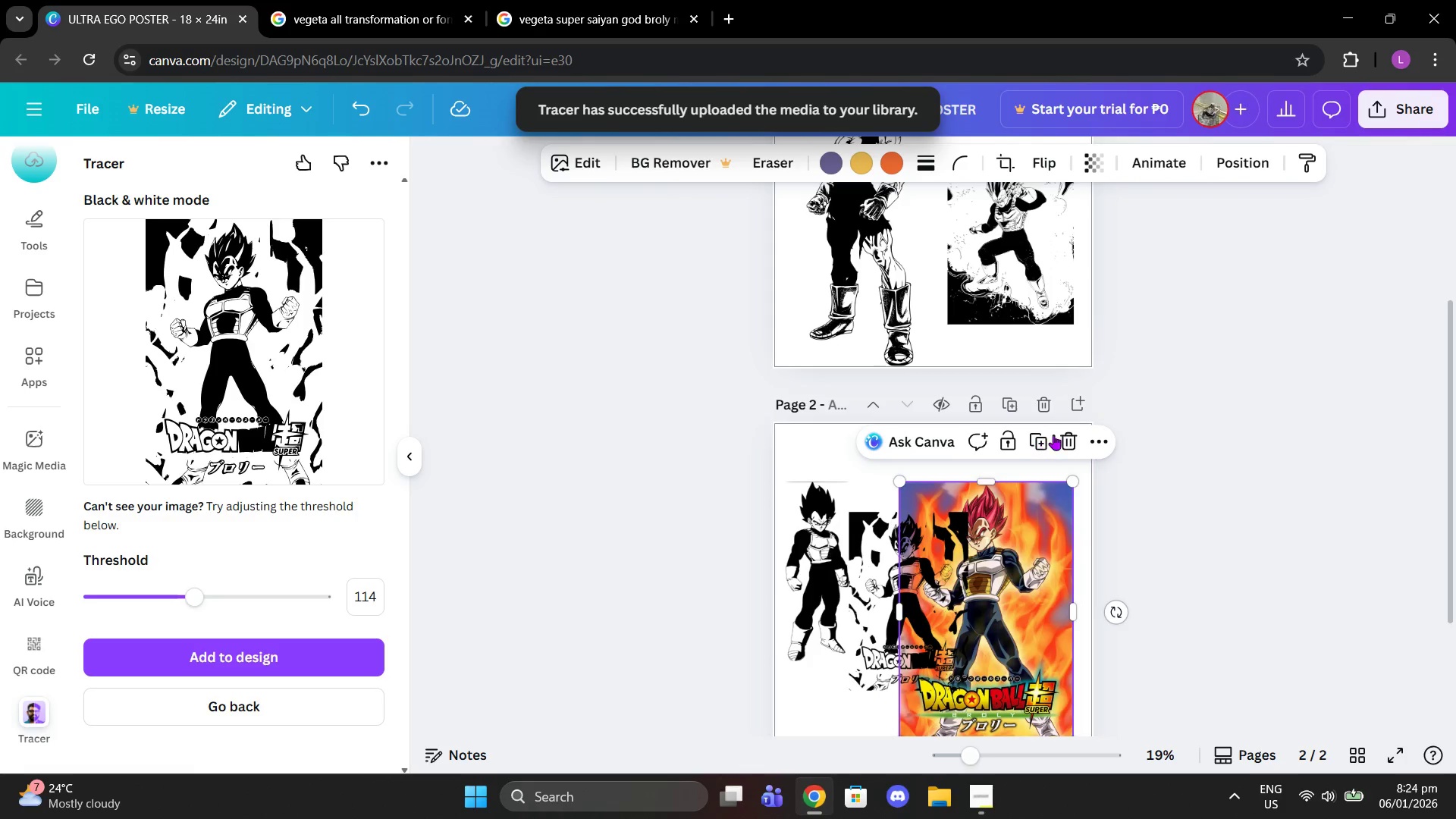 
left_click([1070, 435])
 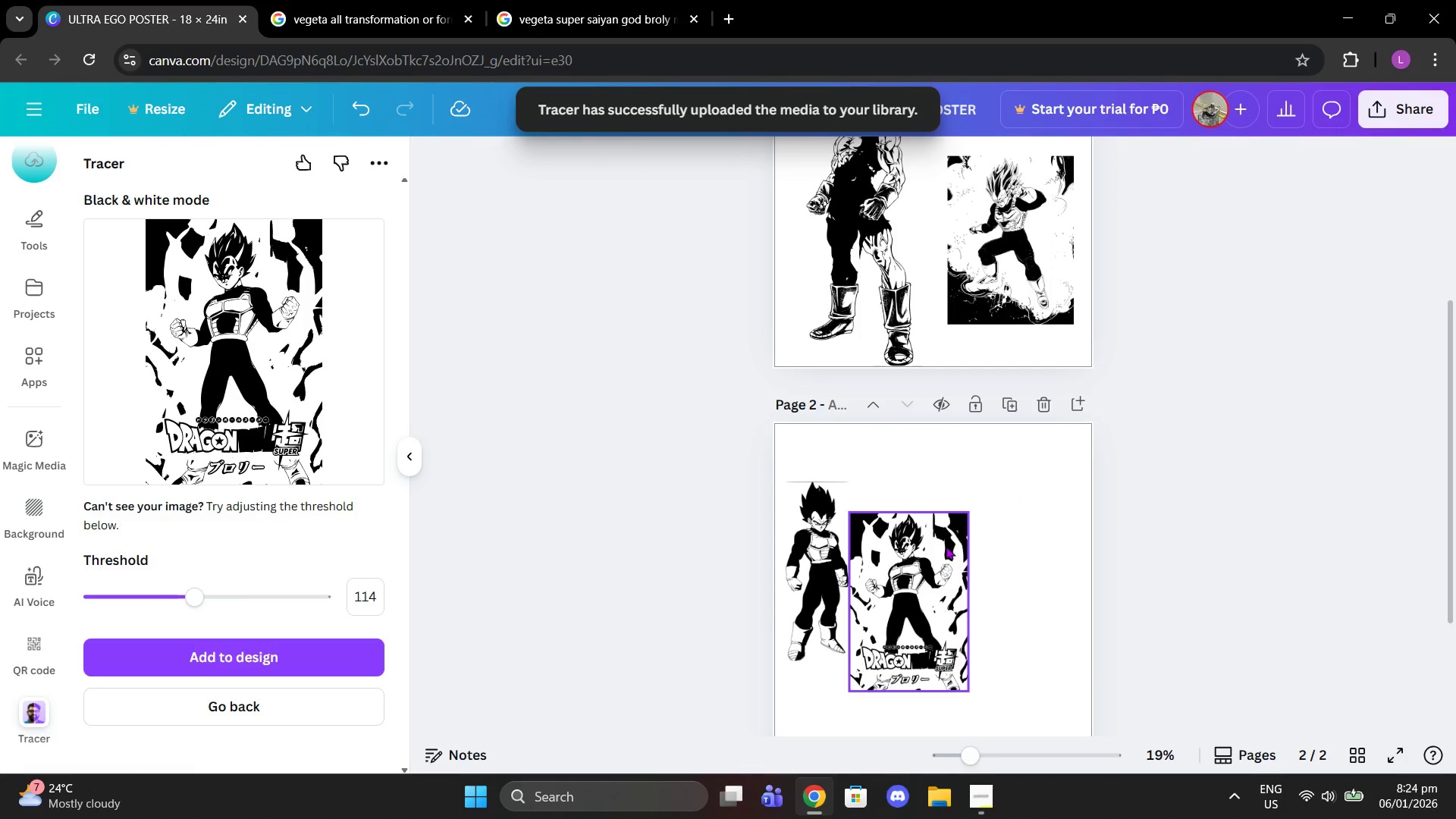 
left_click_drag(start_coordinate=[937, 548], to_coordinate=[952, 552])
 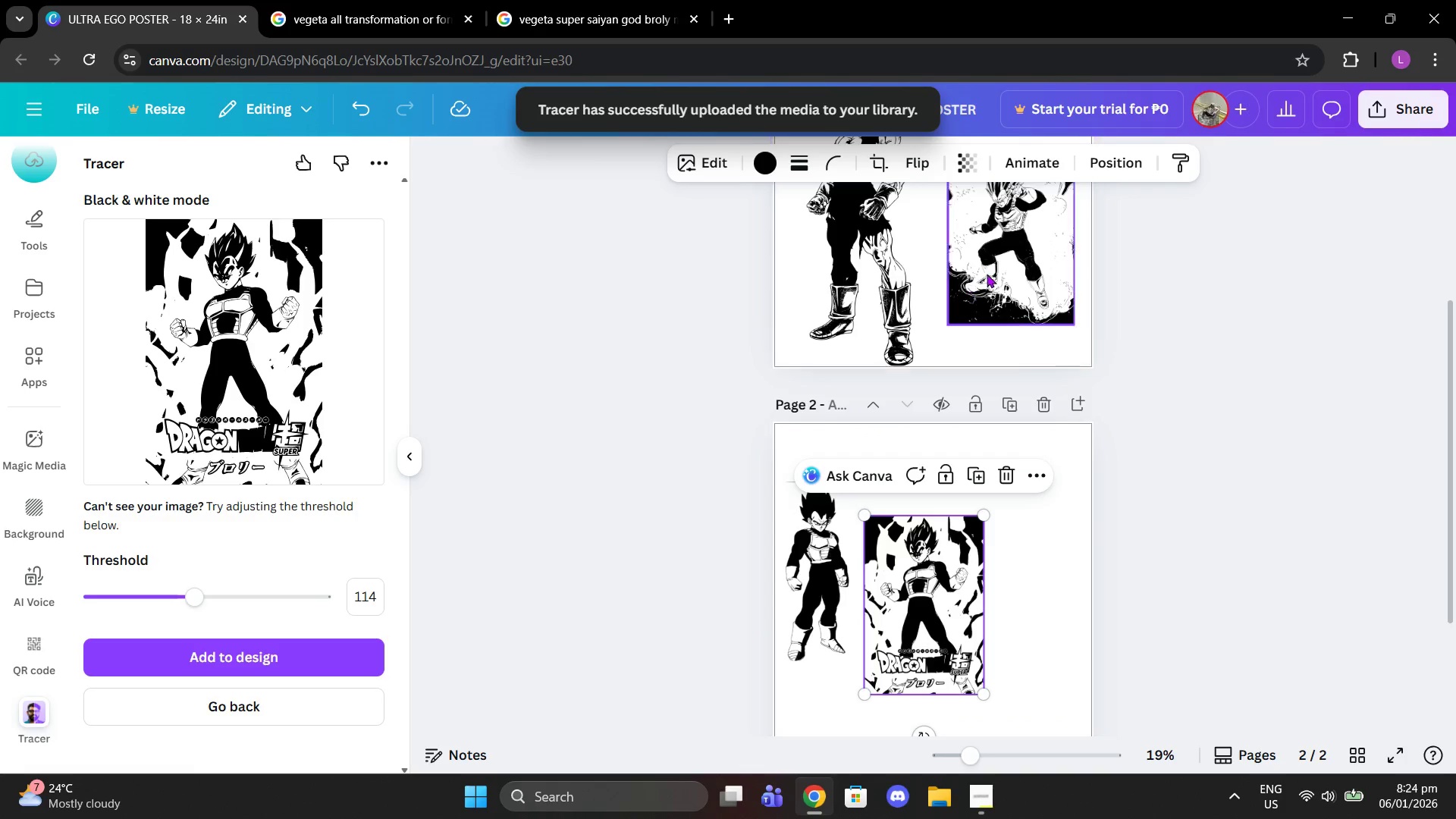 
left_click_drag(start_coordinate=[987, 274], to_coordinate=[976, 595])
 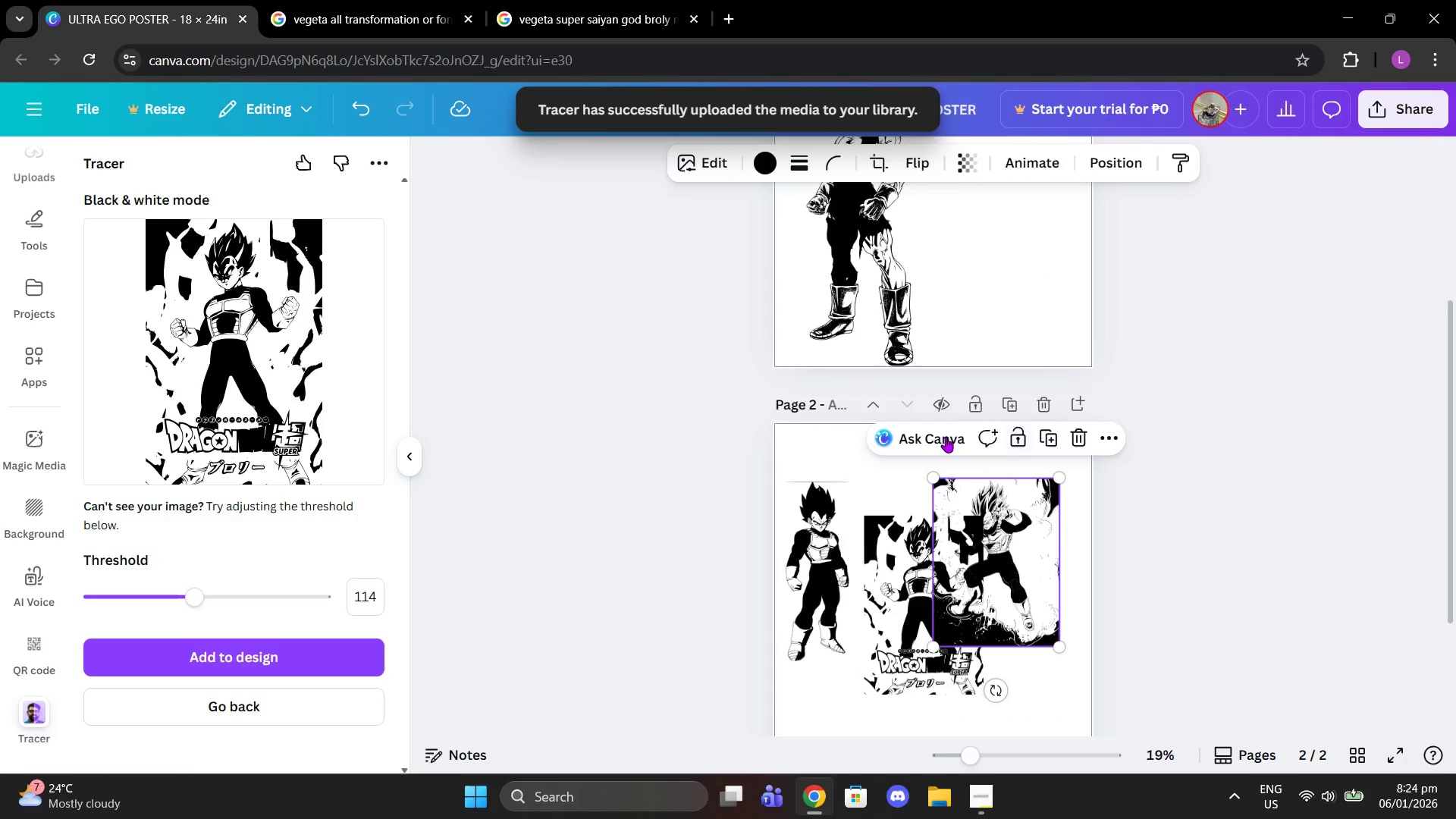 
scroll: coordinate [946, 437], scroll_direction: up, amount: 2.0
 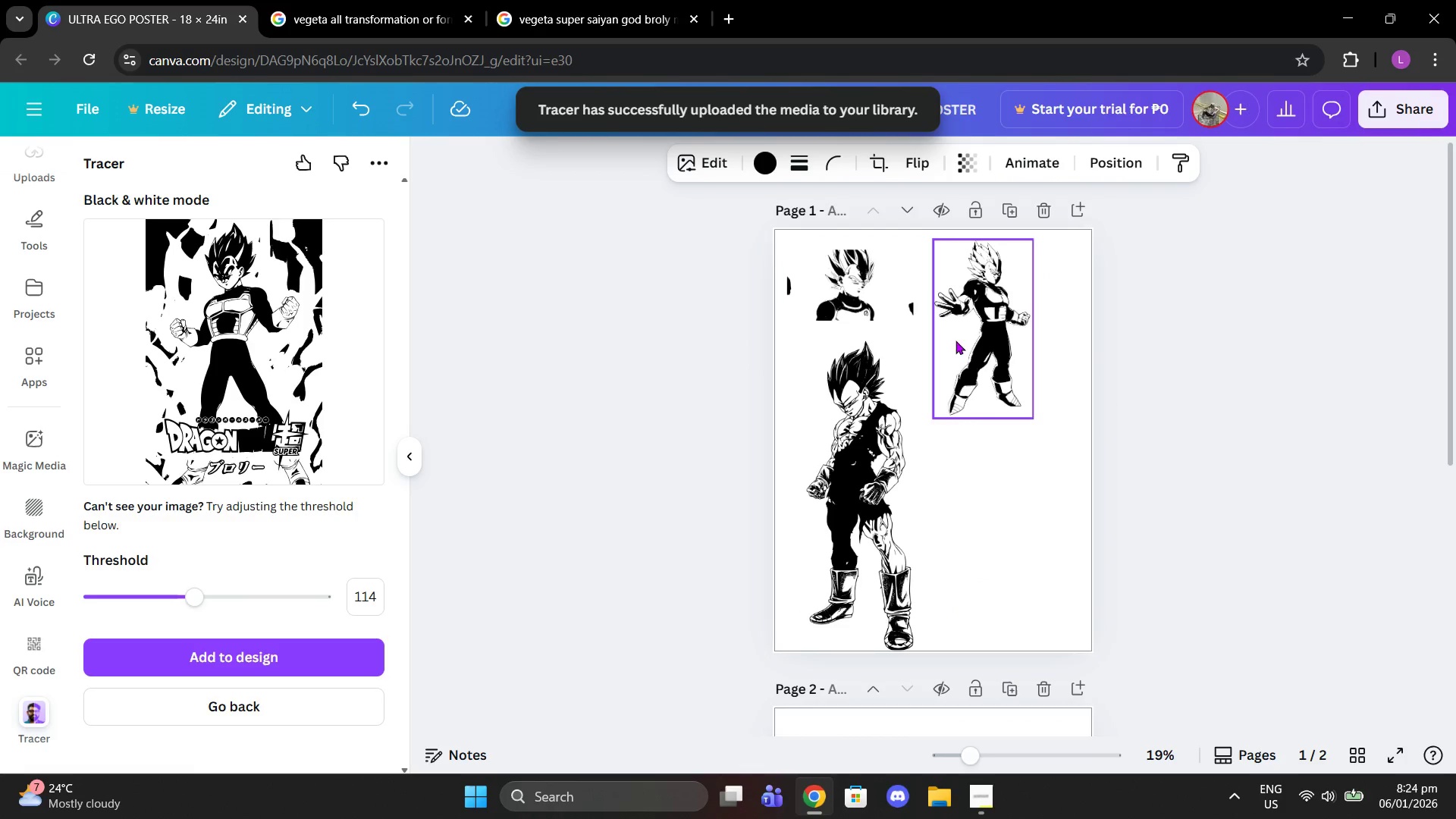 
left_click_drag(start_coordinate=[970, 340], to_coordinate=[898, 588])
 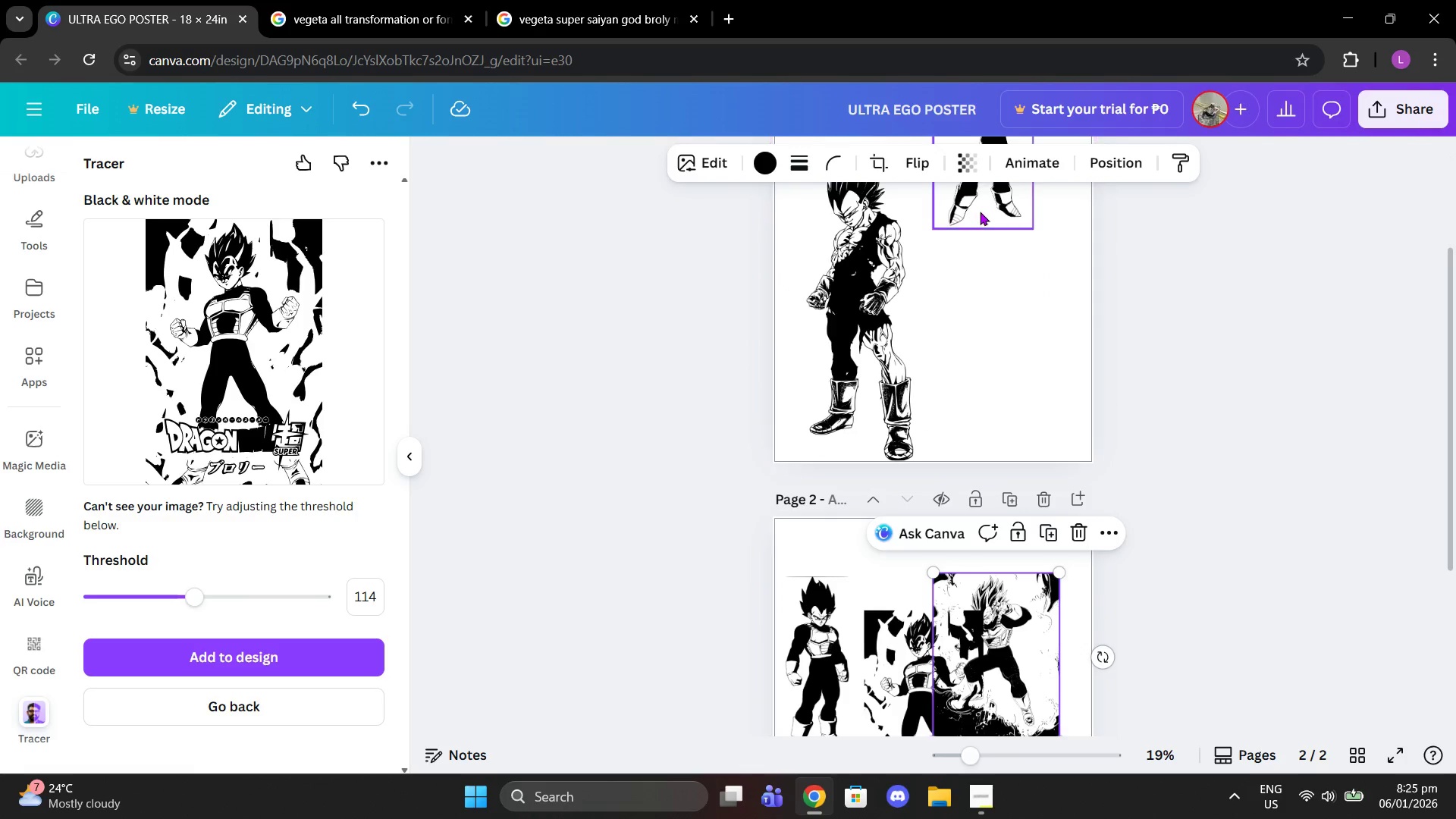 
scroll: coordinate [928, 636], scroll_direction: down, amount: 2.0
 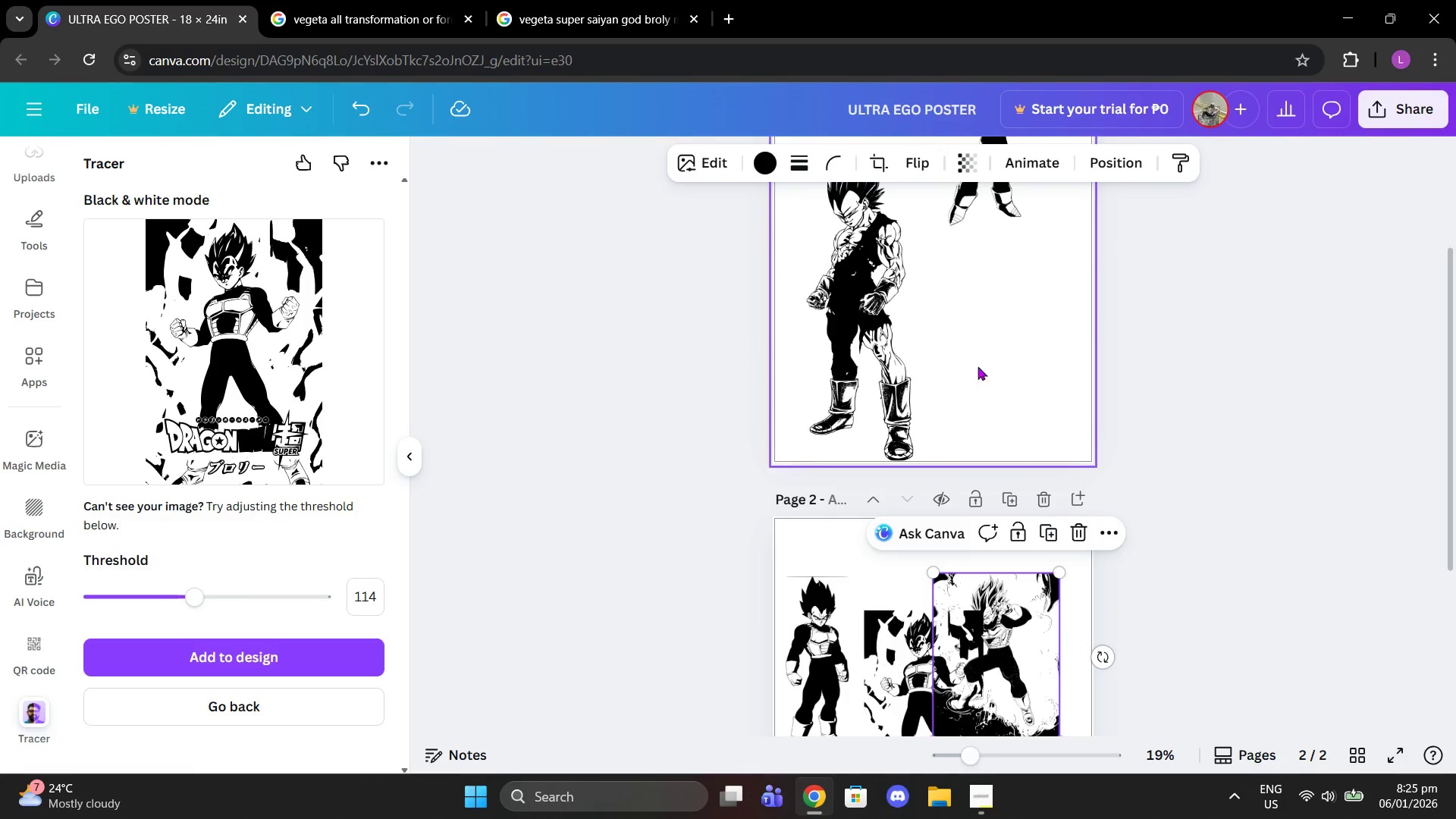 
left_click_drag(start_coordinate=[980, 212], to_coordinate=[897, 600])
 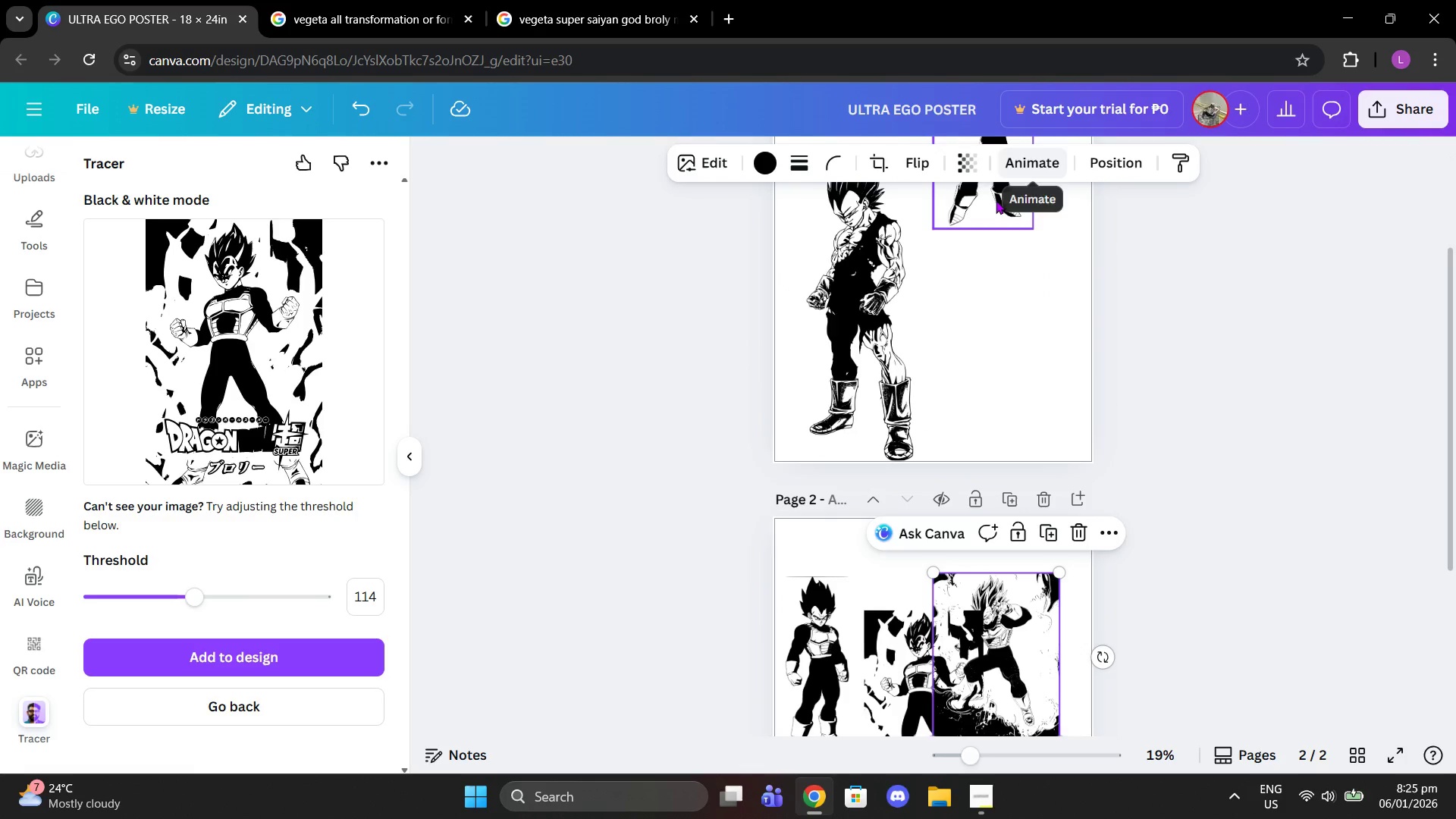 
left_click([996, 200])
 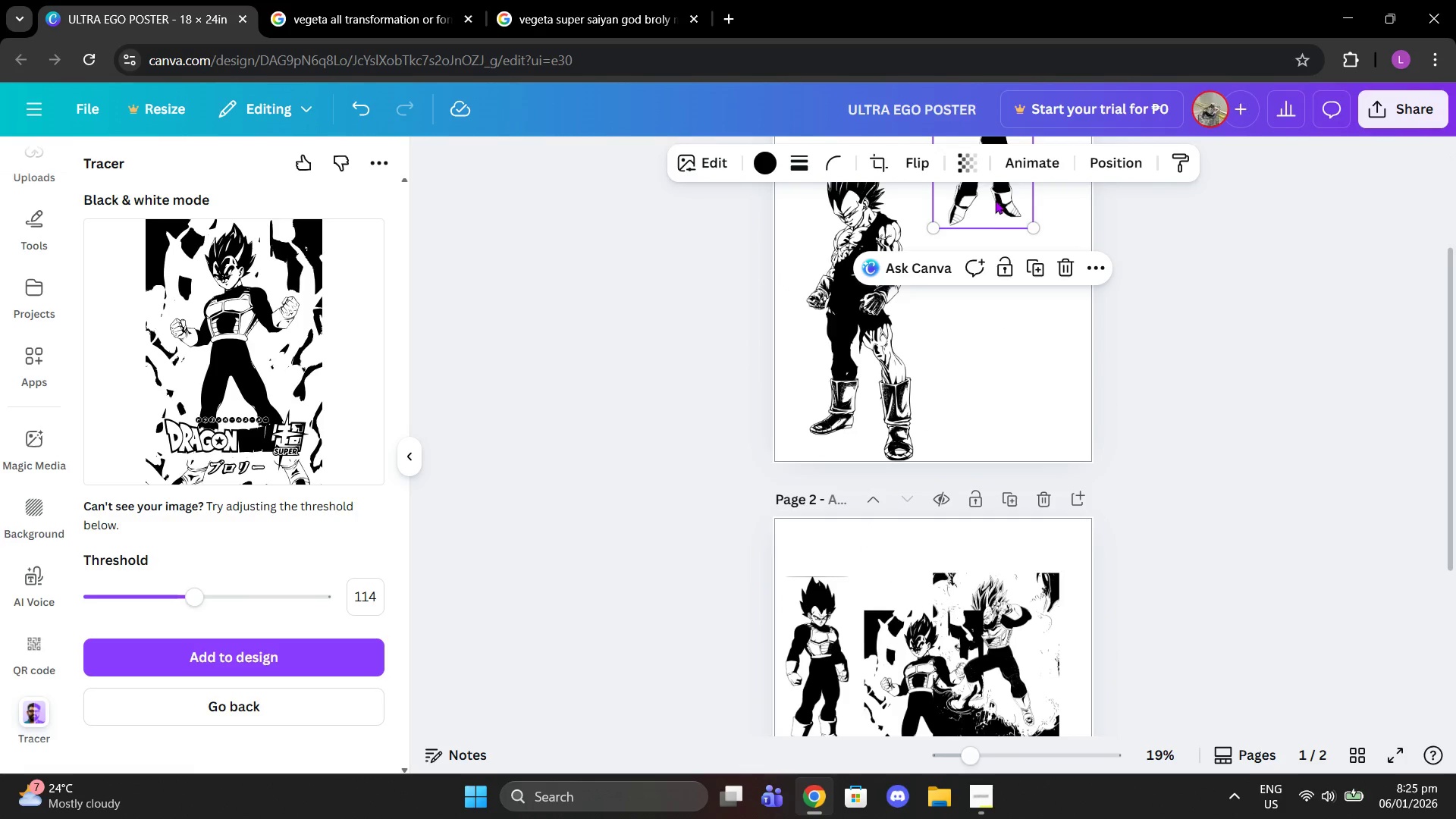 
left_click_drag(start_coordinate=[995, 200], to_coordinate=[846, 686])
 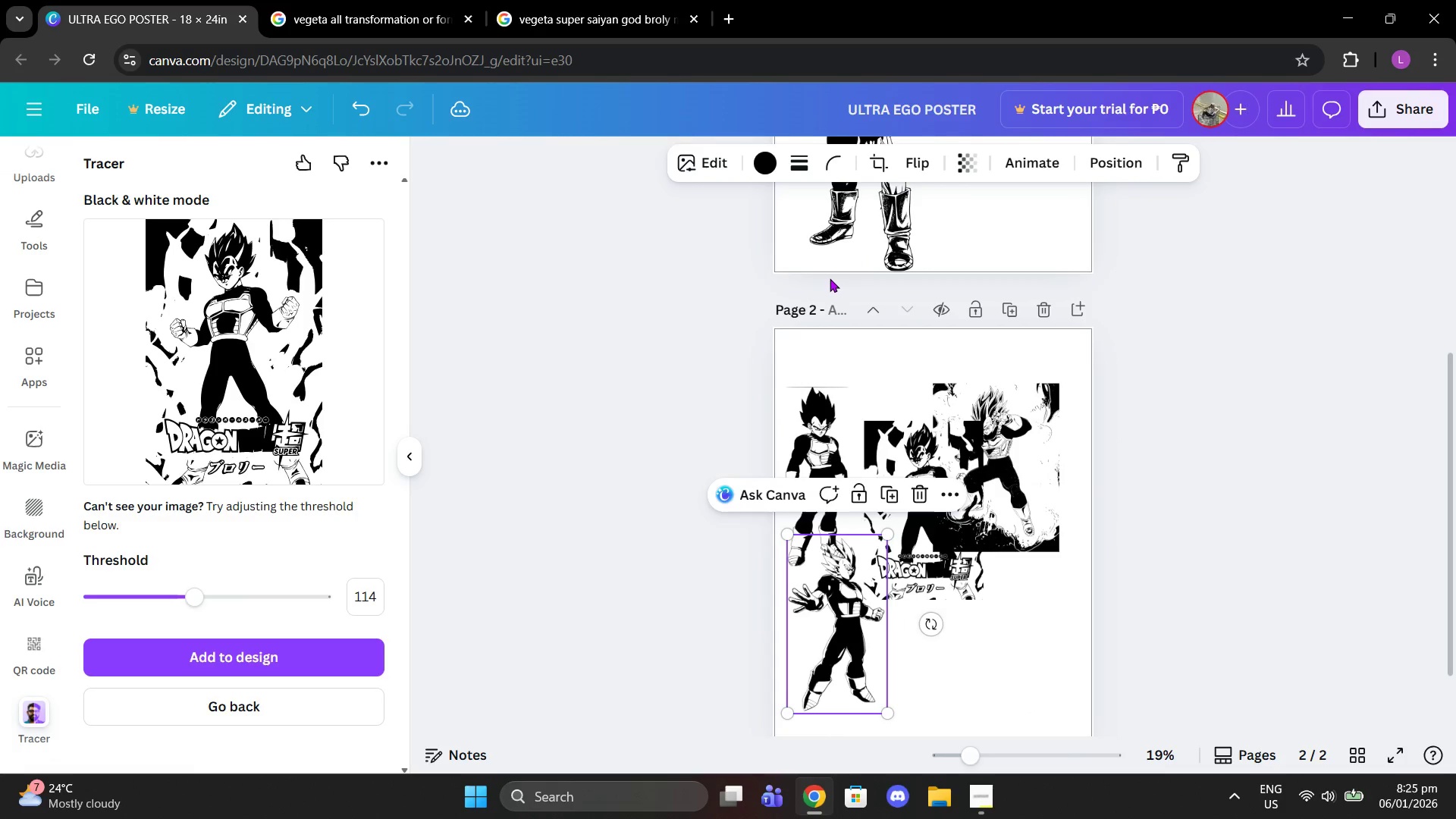 
scroll: coordinate [872, 678], scroll_direction: down, amount: 2.0
 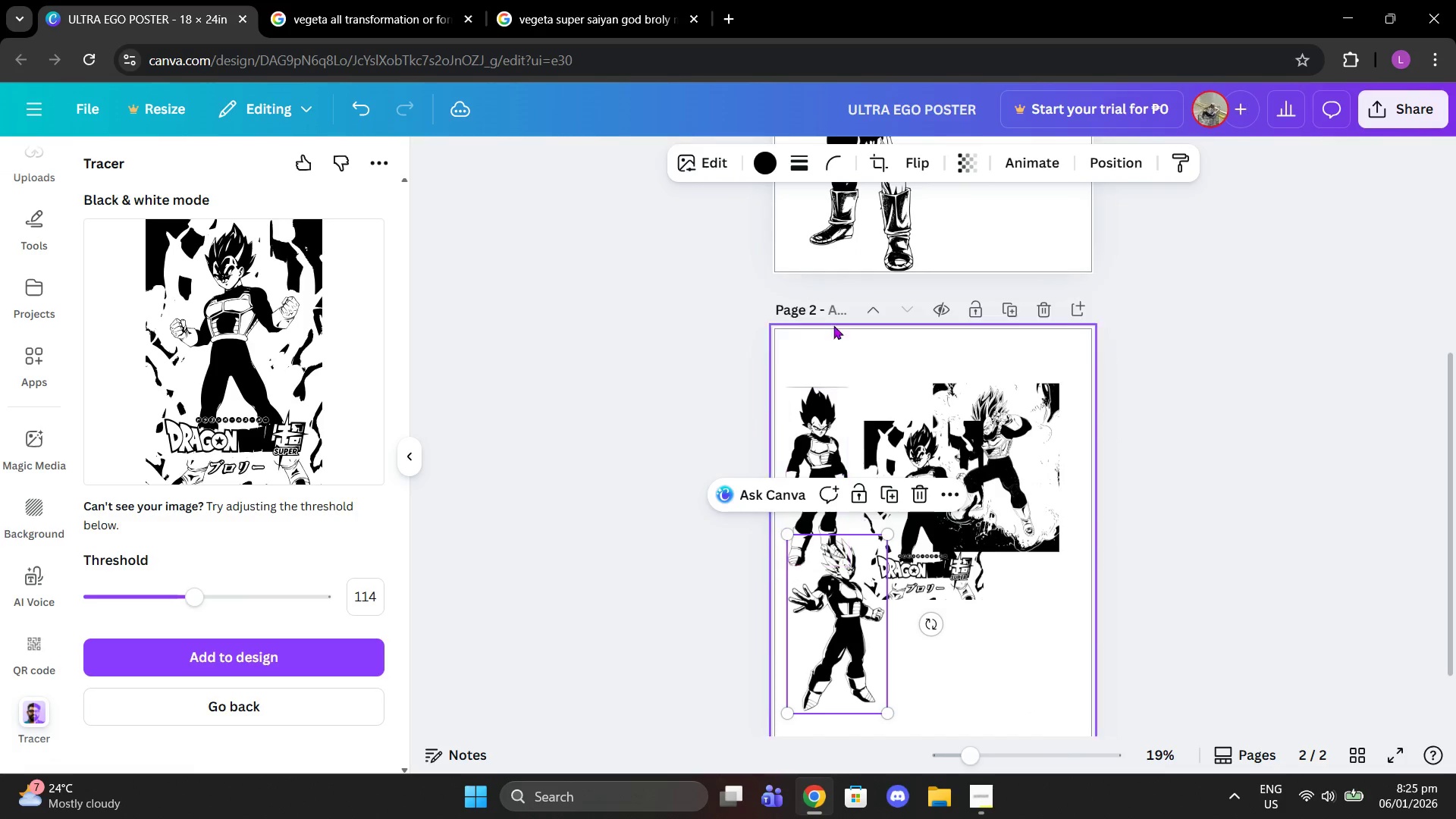 
scroll: coordinate [883, 259], scroll_direction: up, amount: 3.0
 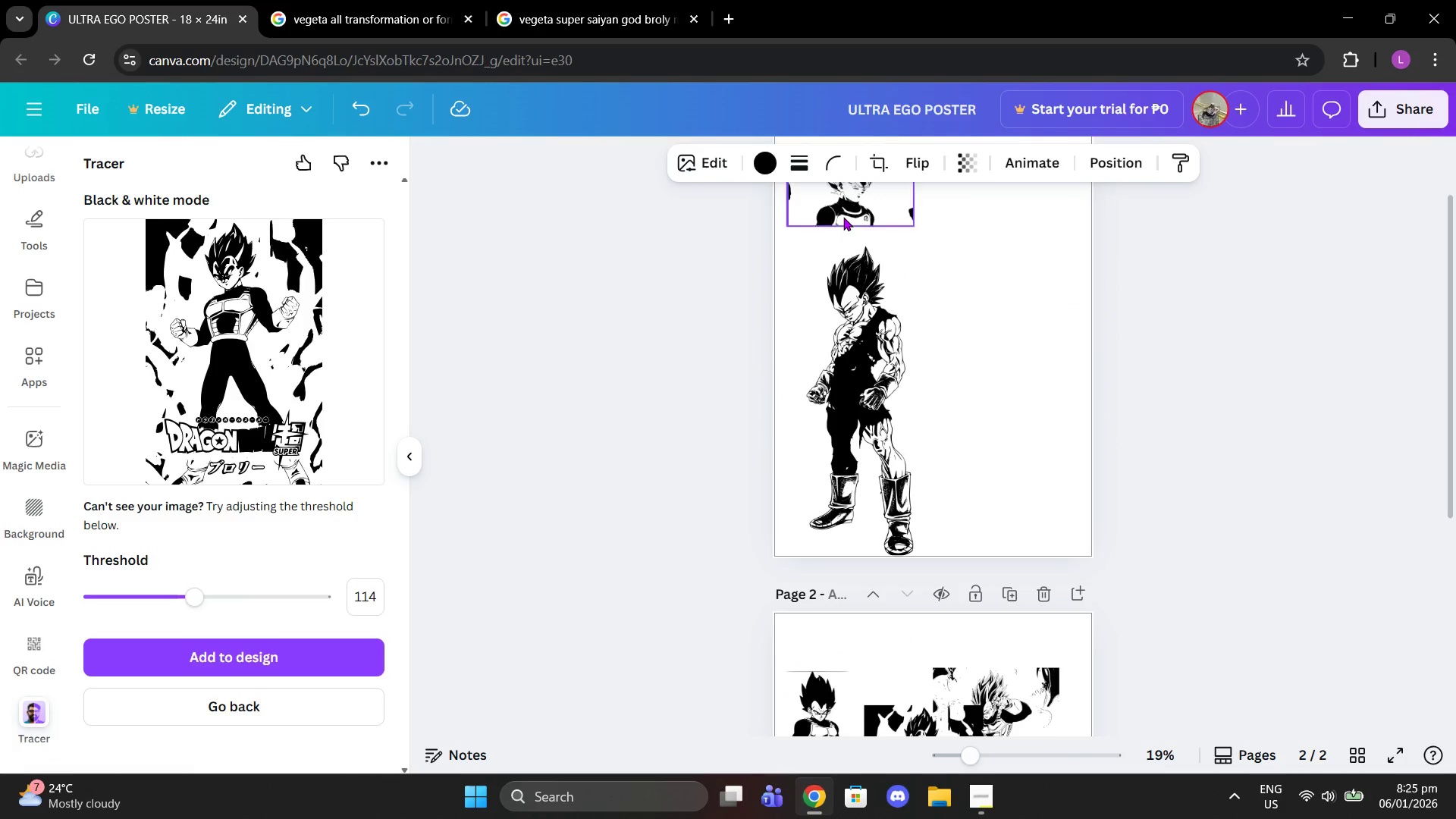 
left_click_drag(start_coordinate=[843, 217], to_coordinate=[952, 623])
 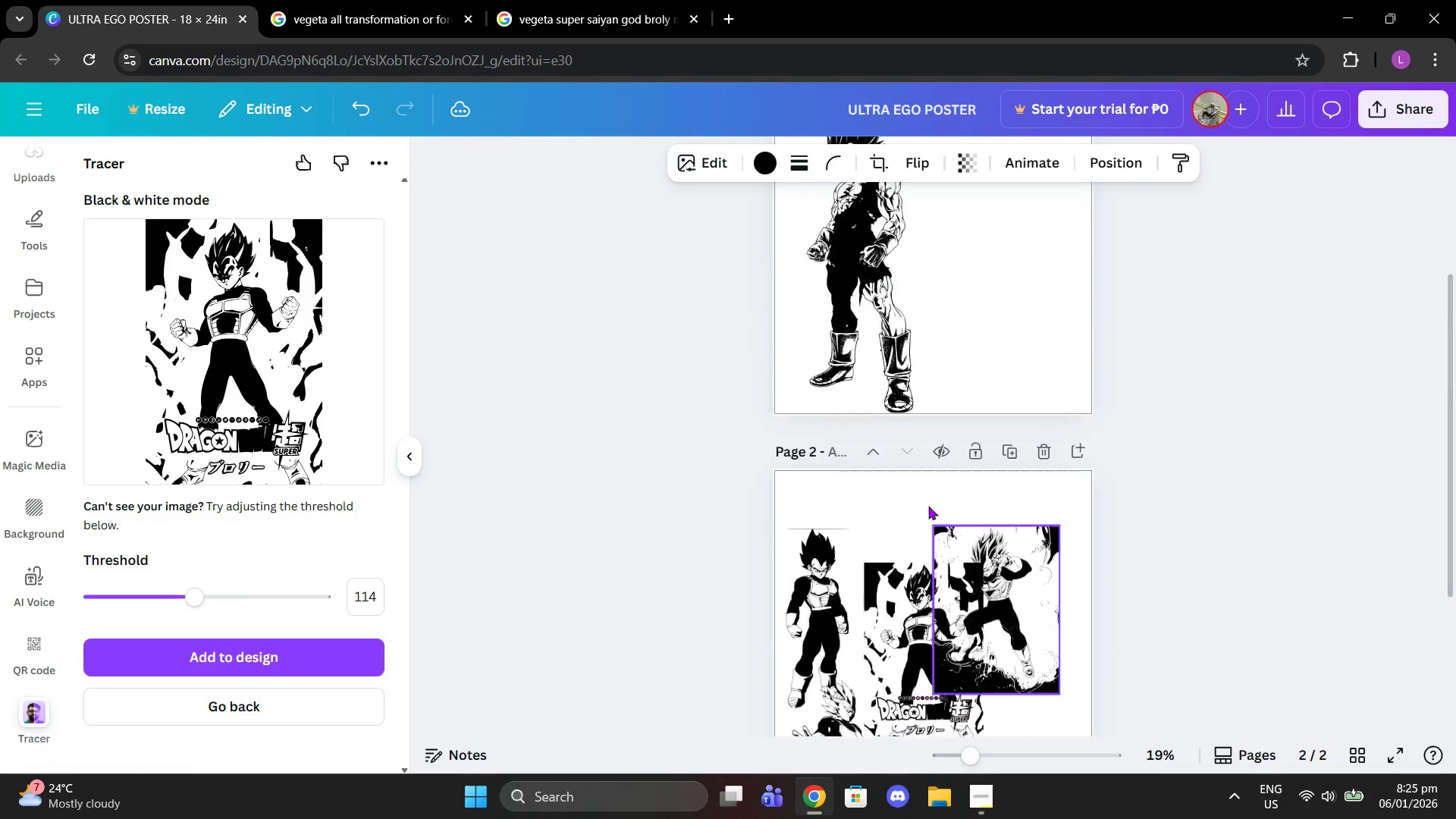 
scroll: coordinate [949, 617], scroll_direction: down, amount: 4.0
 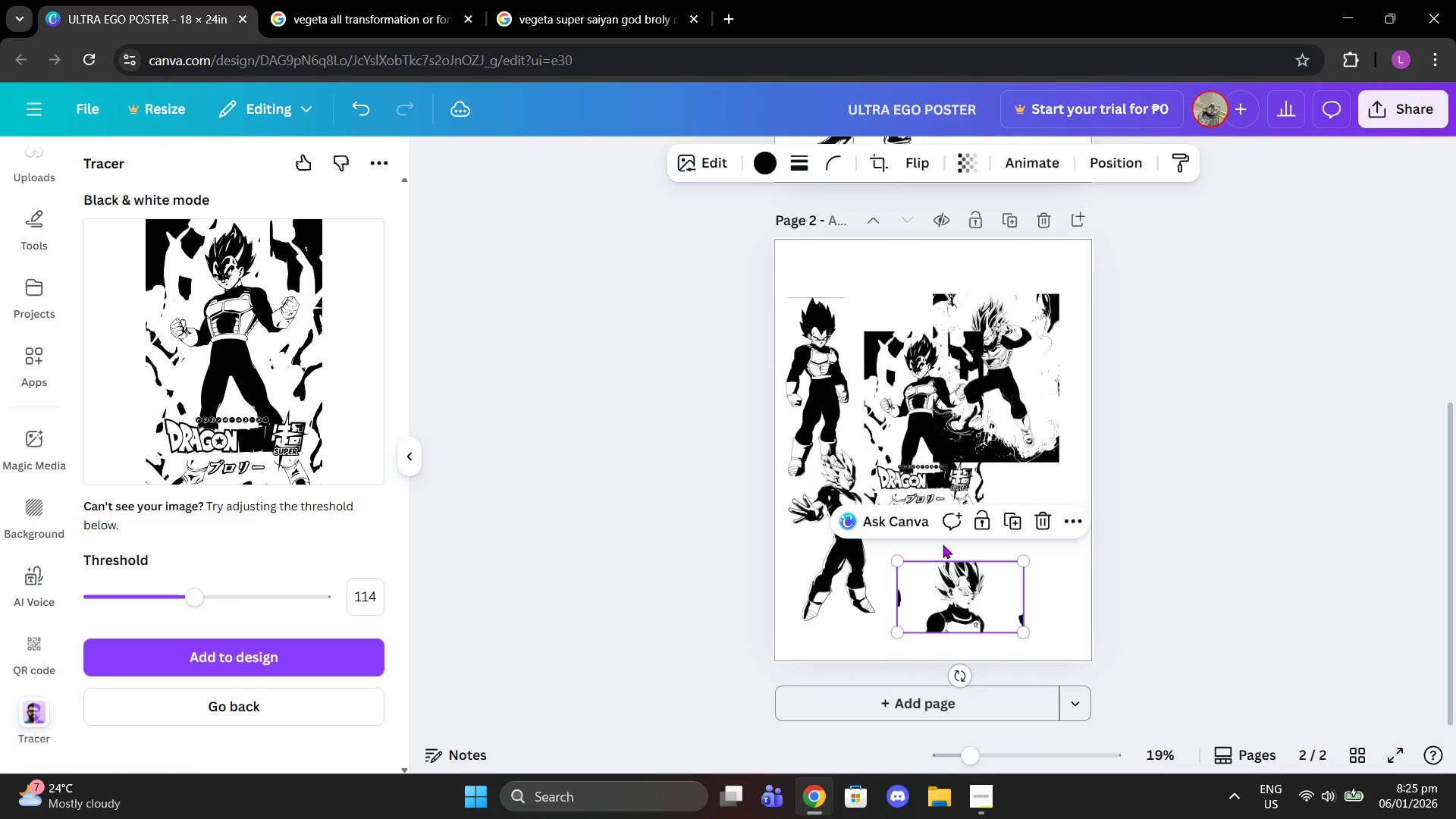 
left_click_drag(start_coordinate=[859, 344], to_coordinate=[917, 300])
 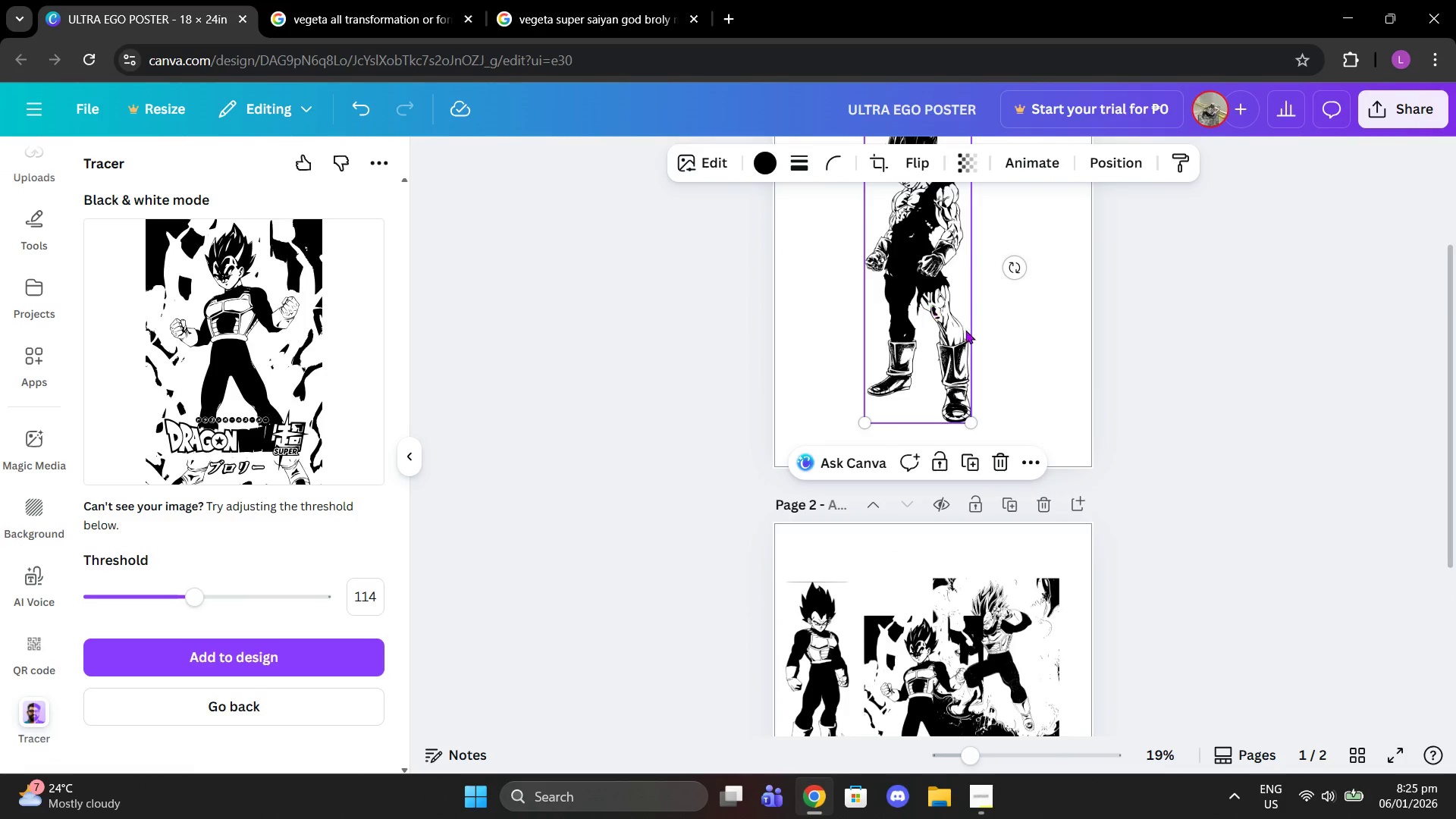 
scroll: coordinate [936, 506], scroll_direction: up, amount: 3.0
 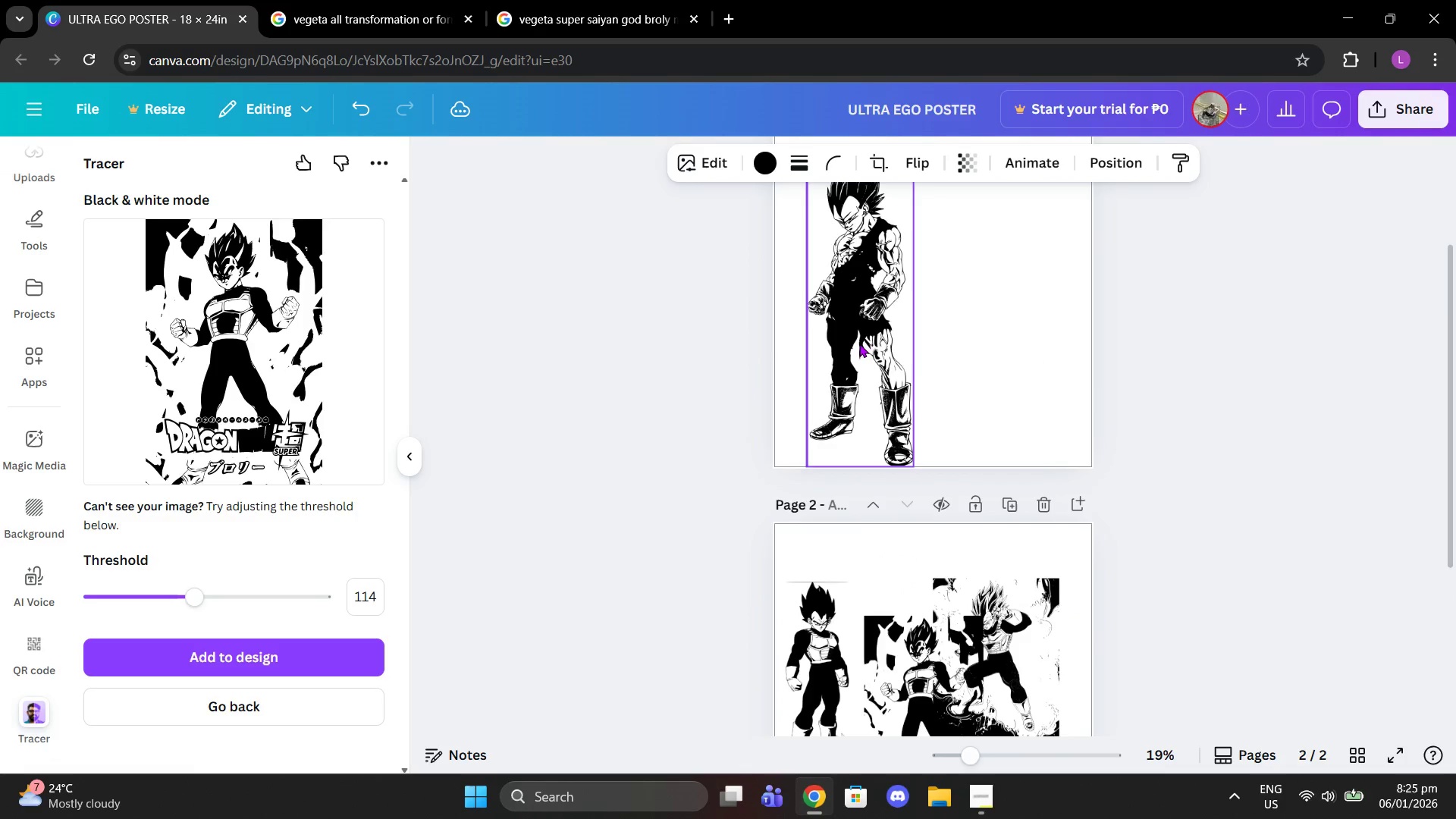 
left_click_drag(start_coordinate=[921, 450], to_coordinate=[937, 439])
 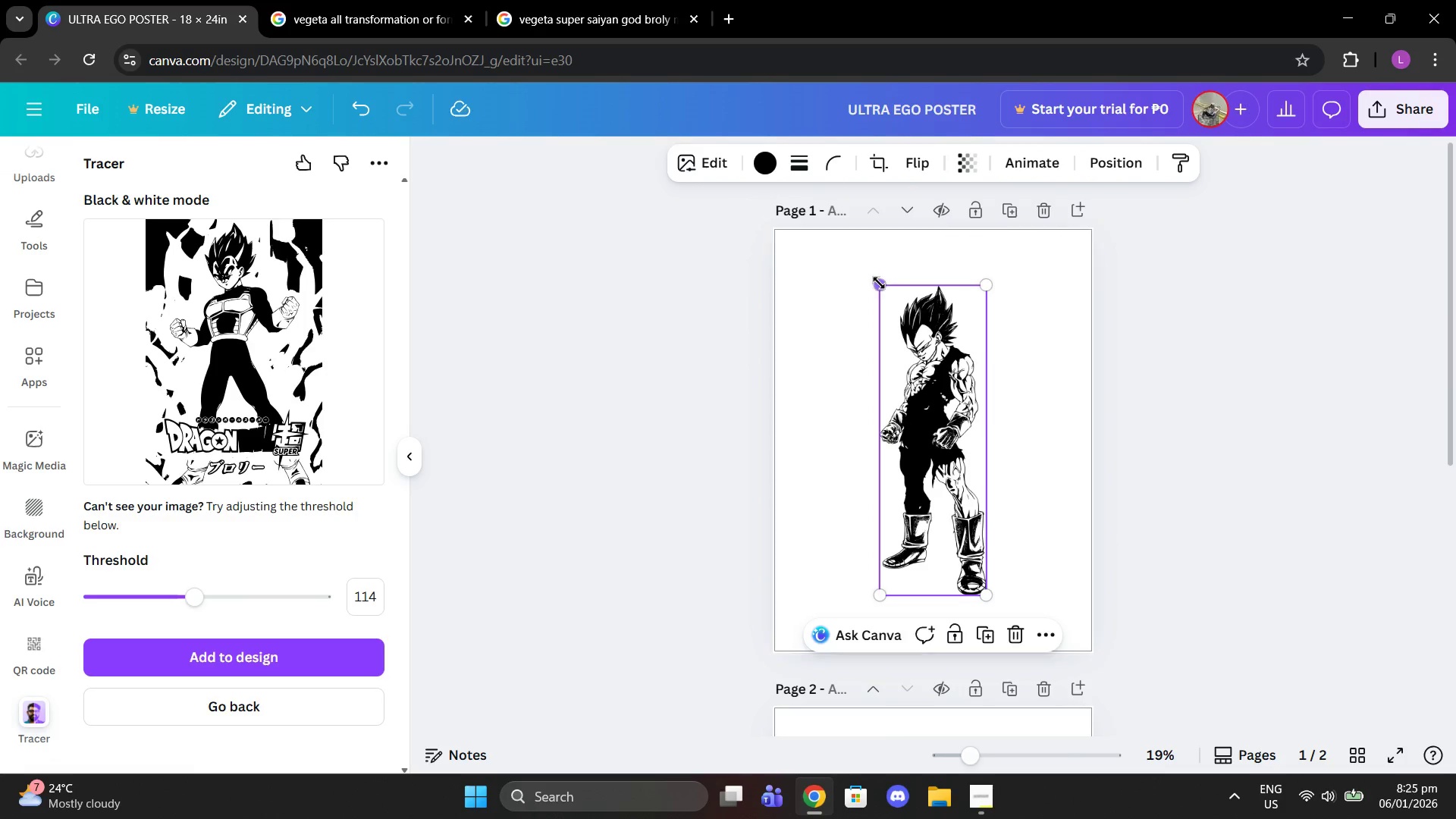 
scroll: coordinate [966, 330], scroll_direction: up, amount: 2.0
 